 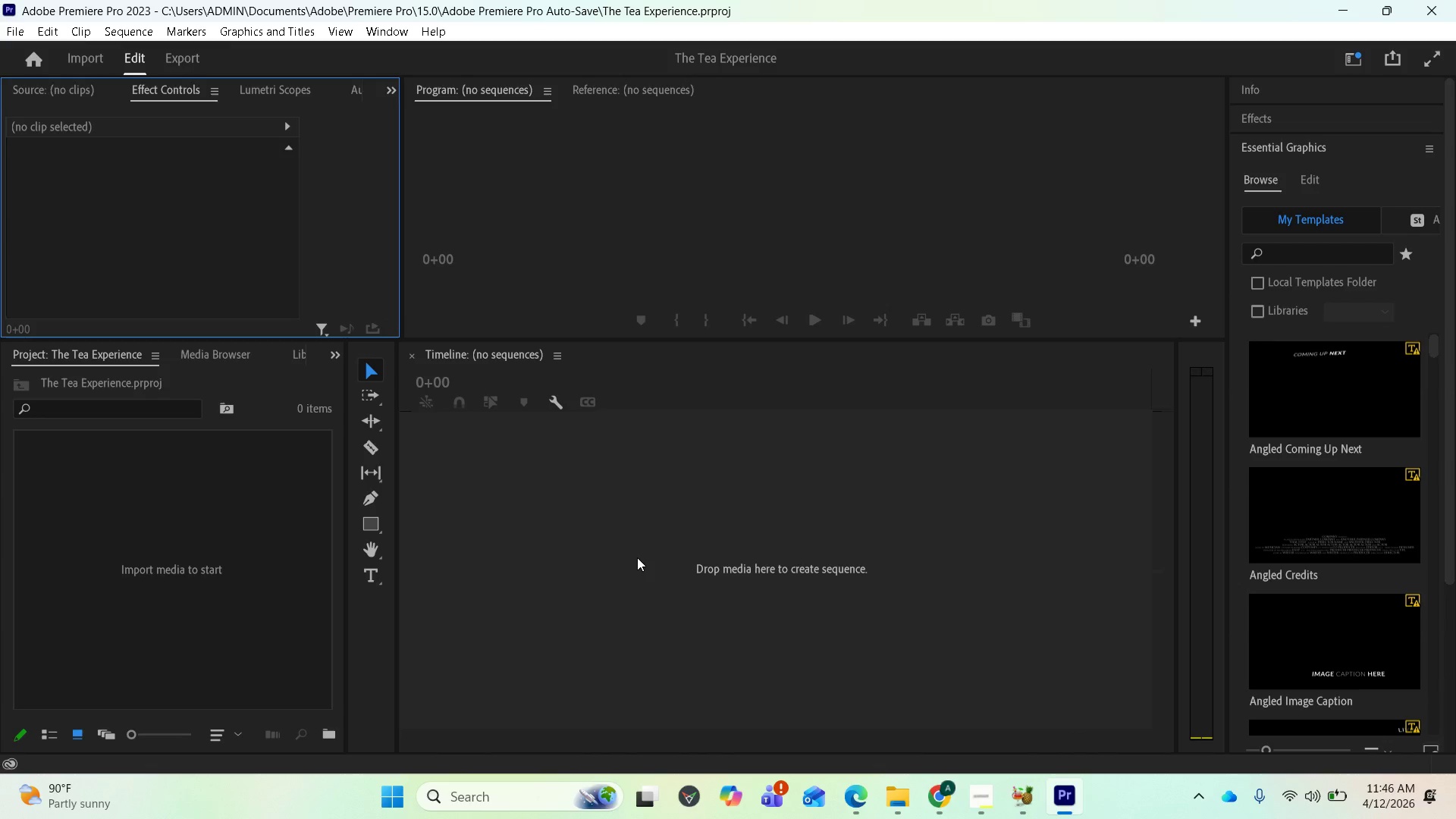 
left_click([851, 805])
 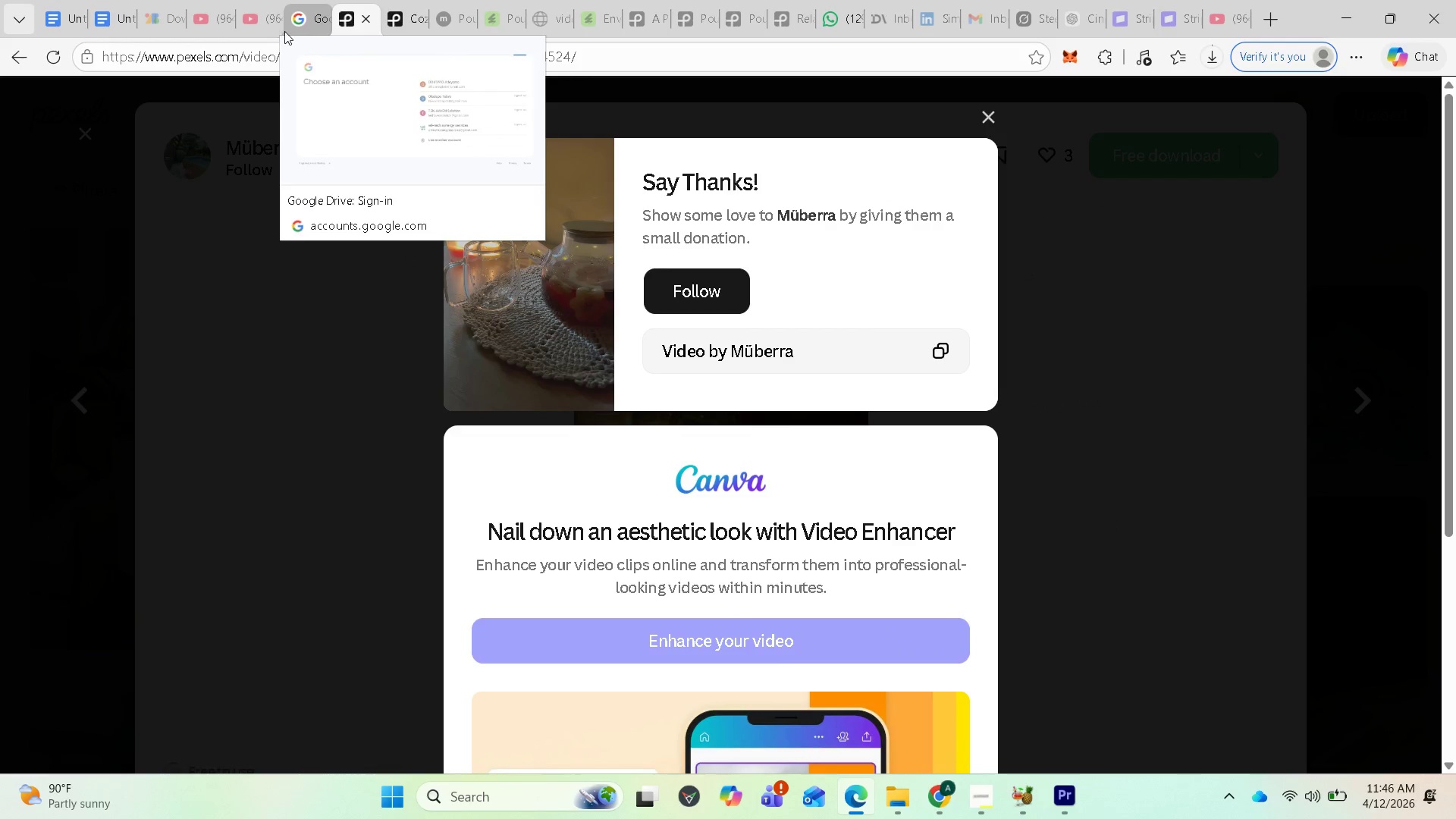 
left_click([214, 25])
 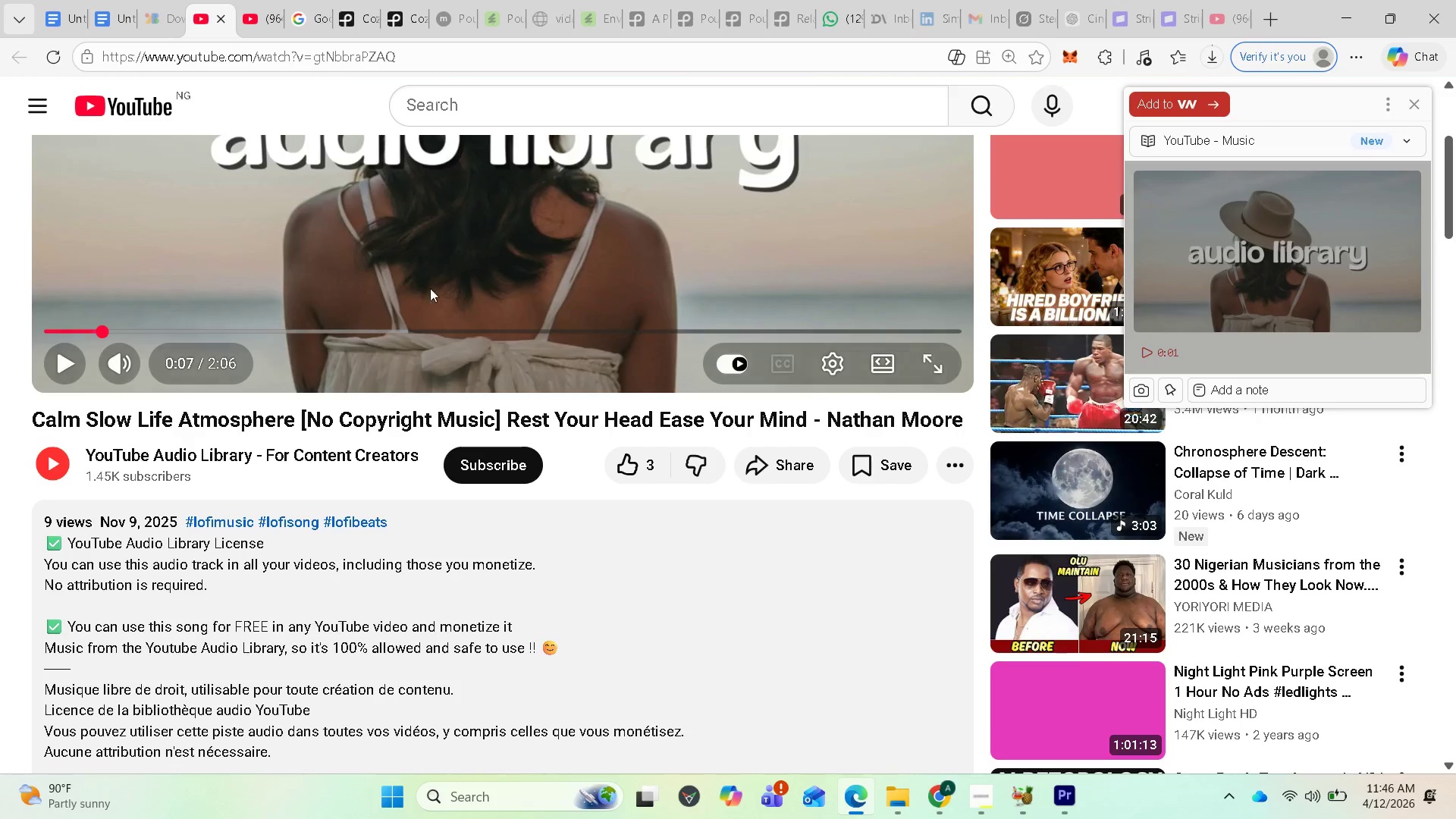 
scroll: coordinate [463, 317], scroll_direction: up, amount: 2.0
 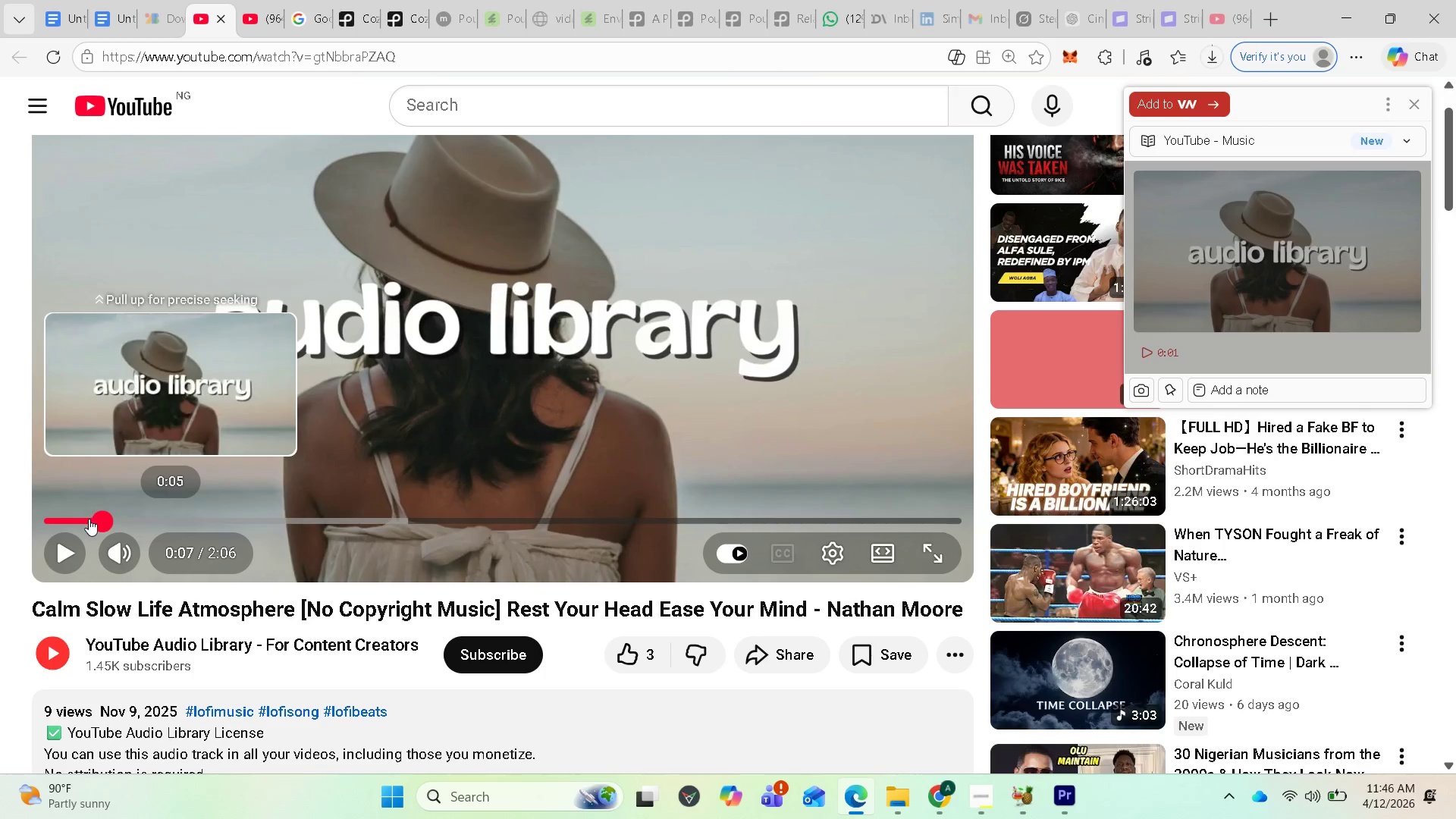 
left_click_drag(start_coordinate=[92, 515], to_coordinate=[9, 507])
 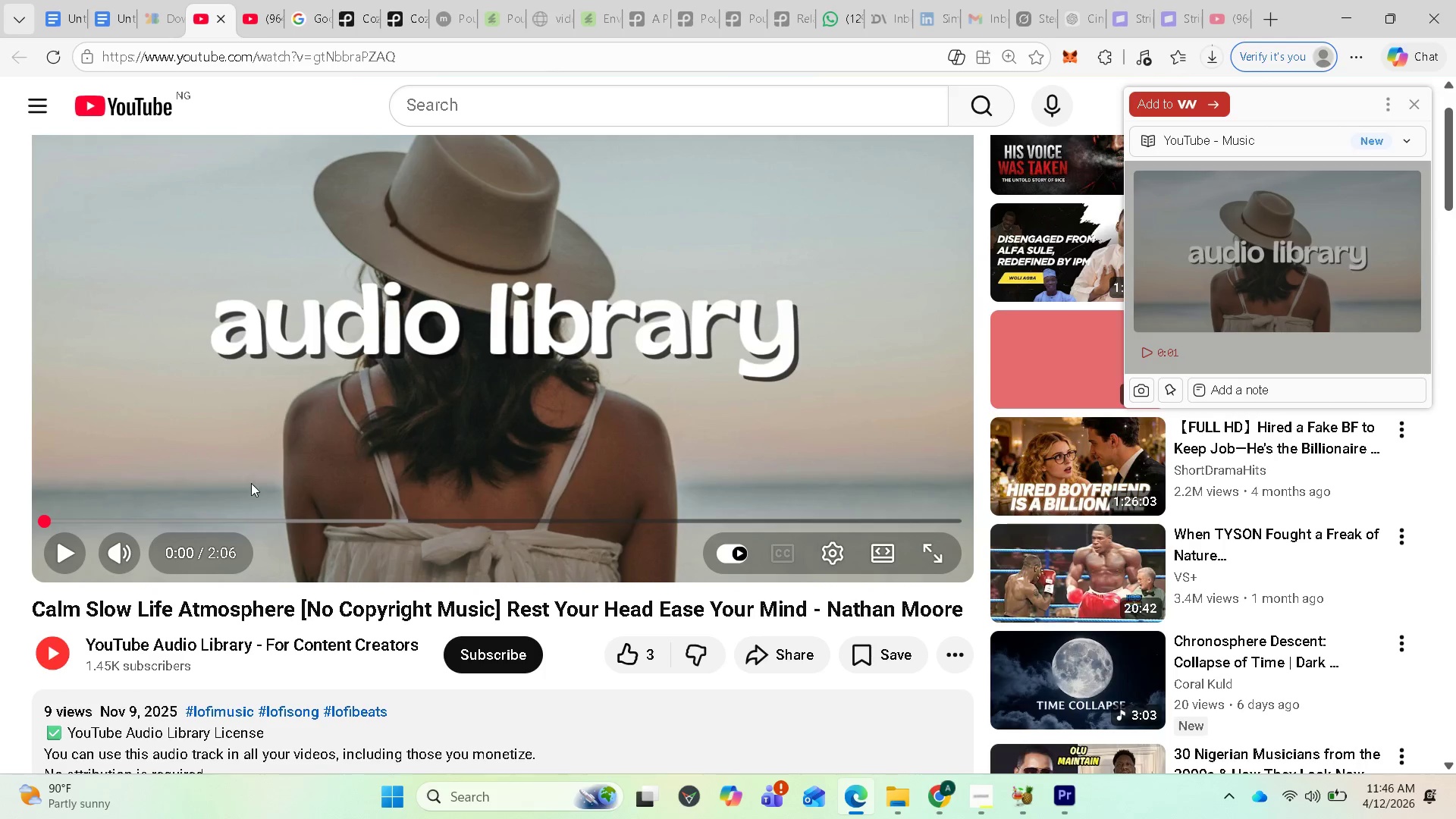 
key(Space)
 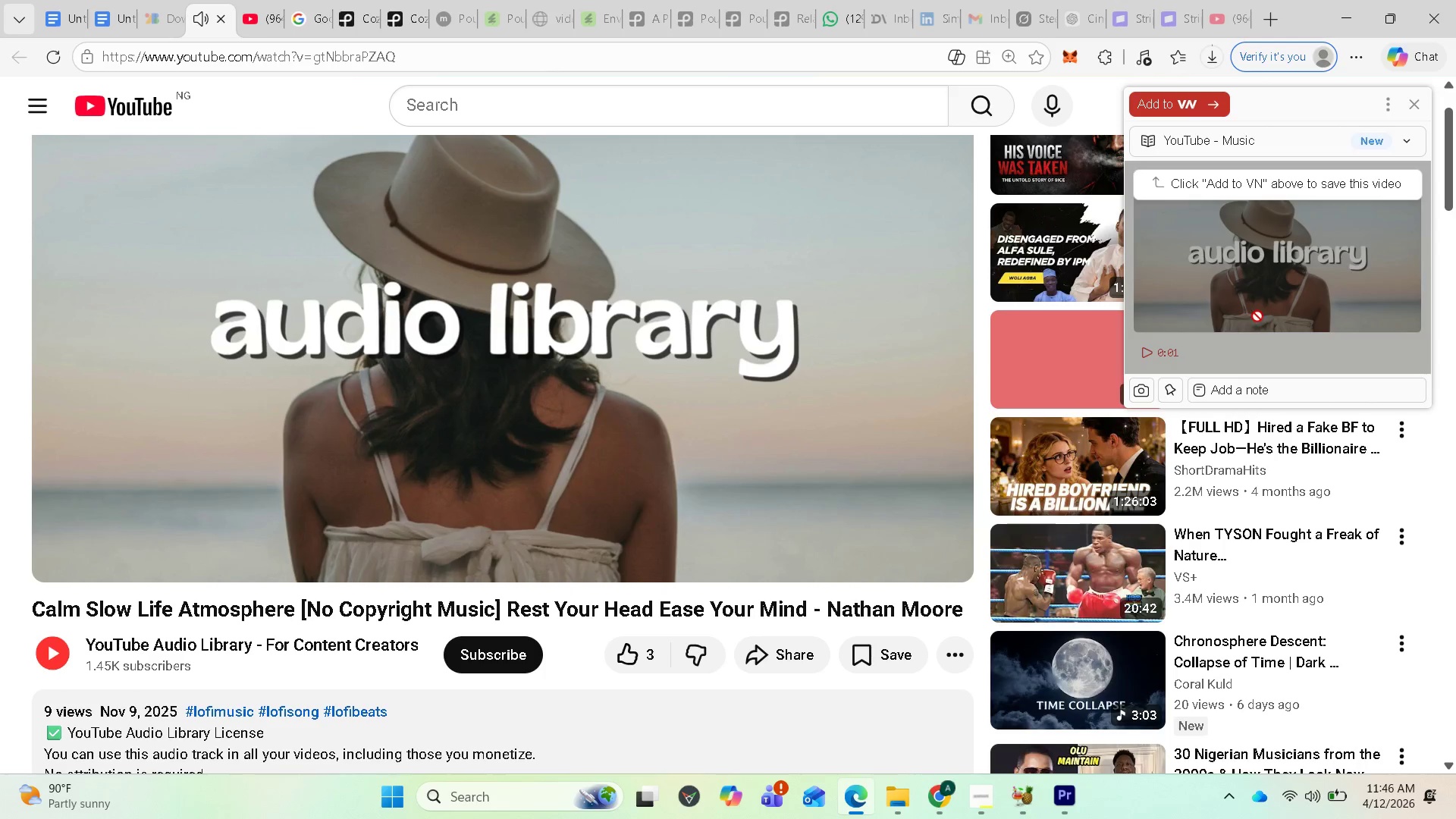 
wait(9.17)
 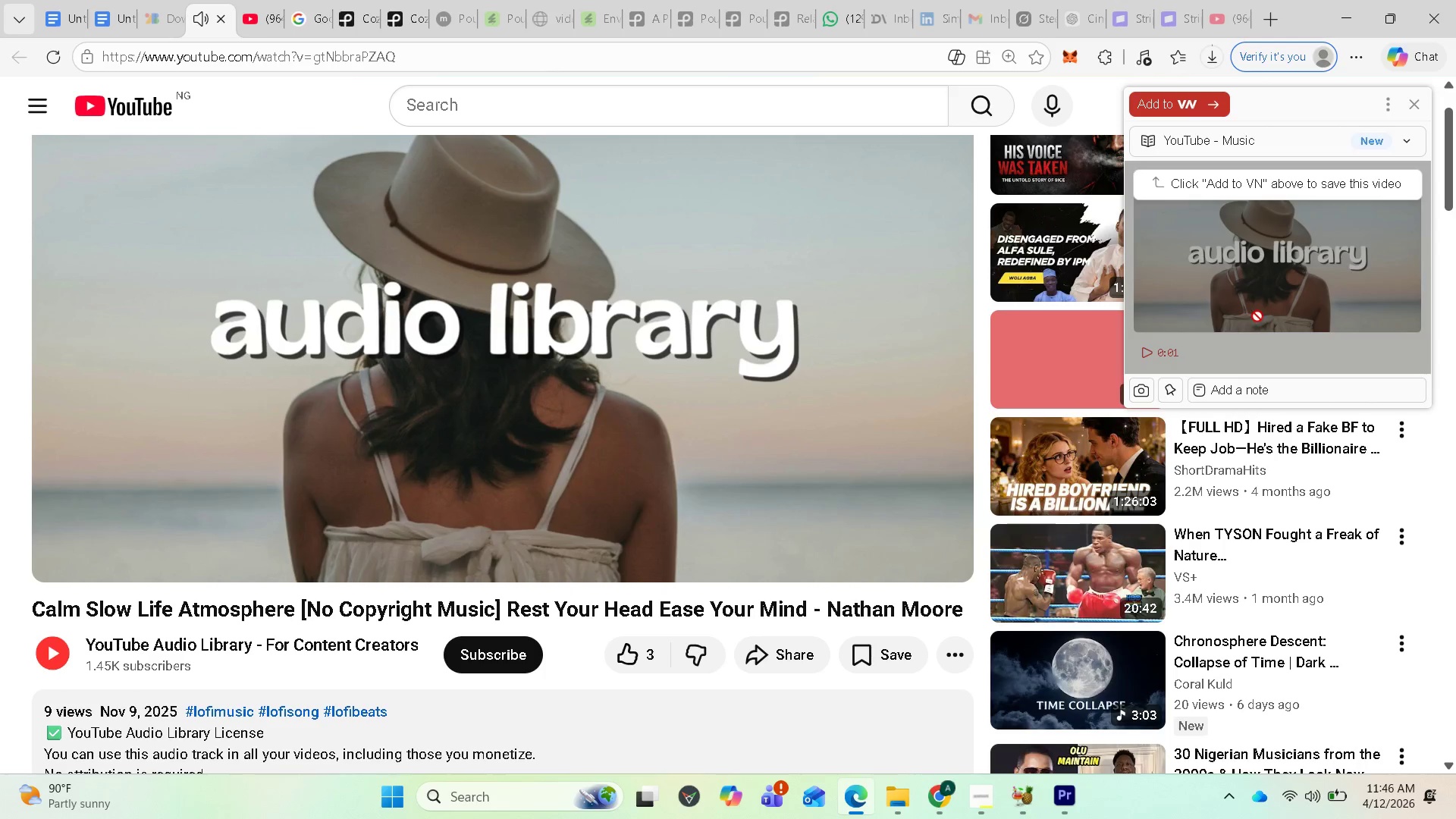 
scroll: coordinate [1232, 289], scroll_direction: down, amount: 2.0
 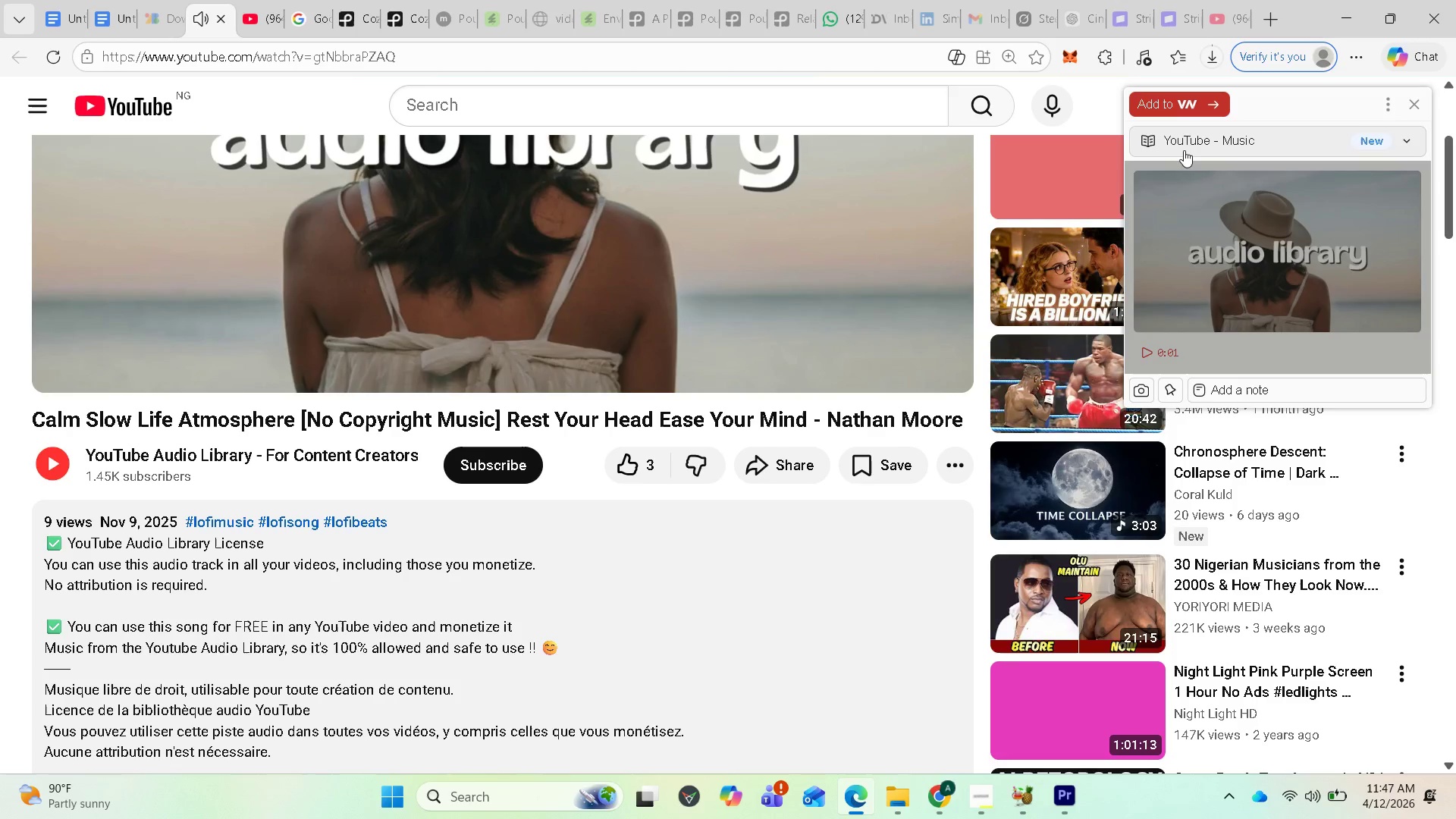 
left_click([1185, 115])
 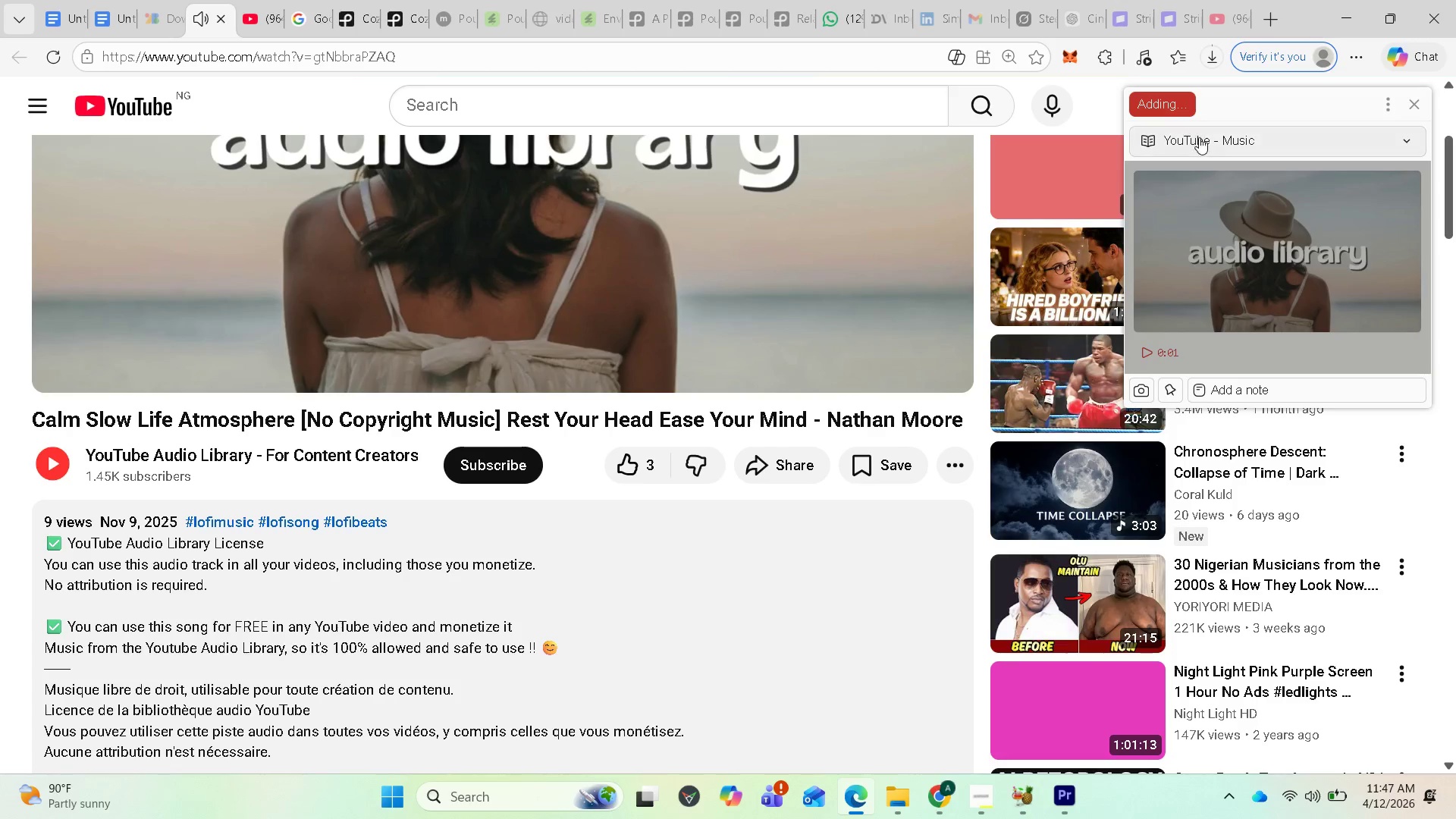 
left_click([1201, 140])
 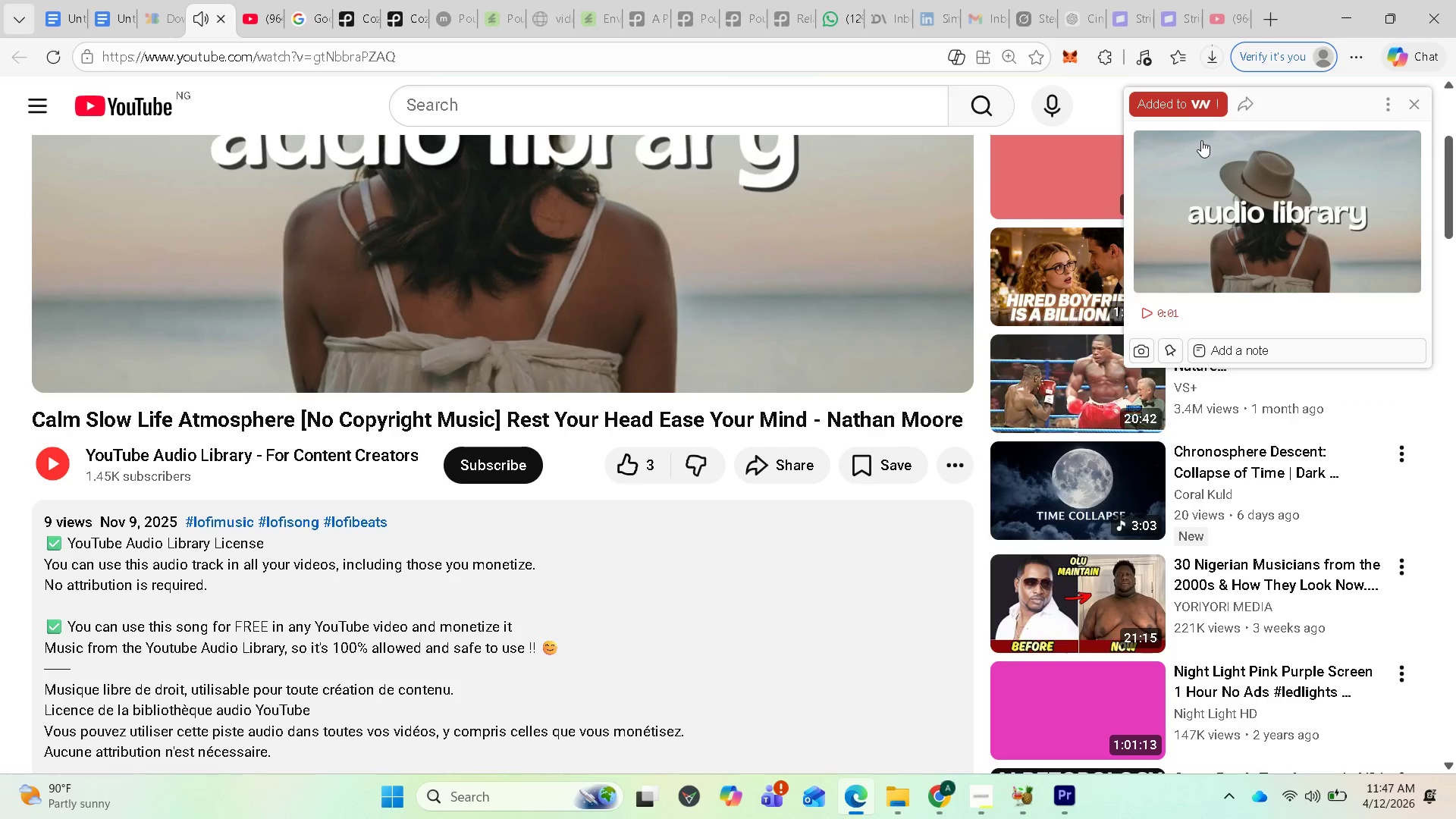 
left_click([1201, 140])
 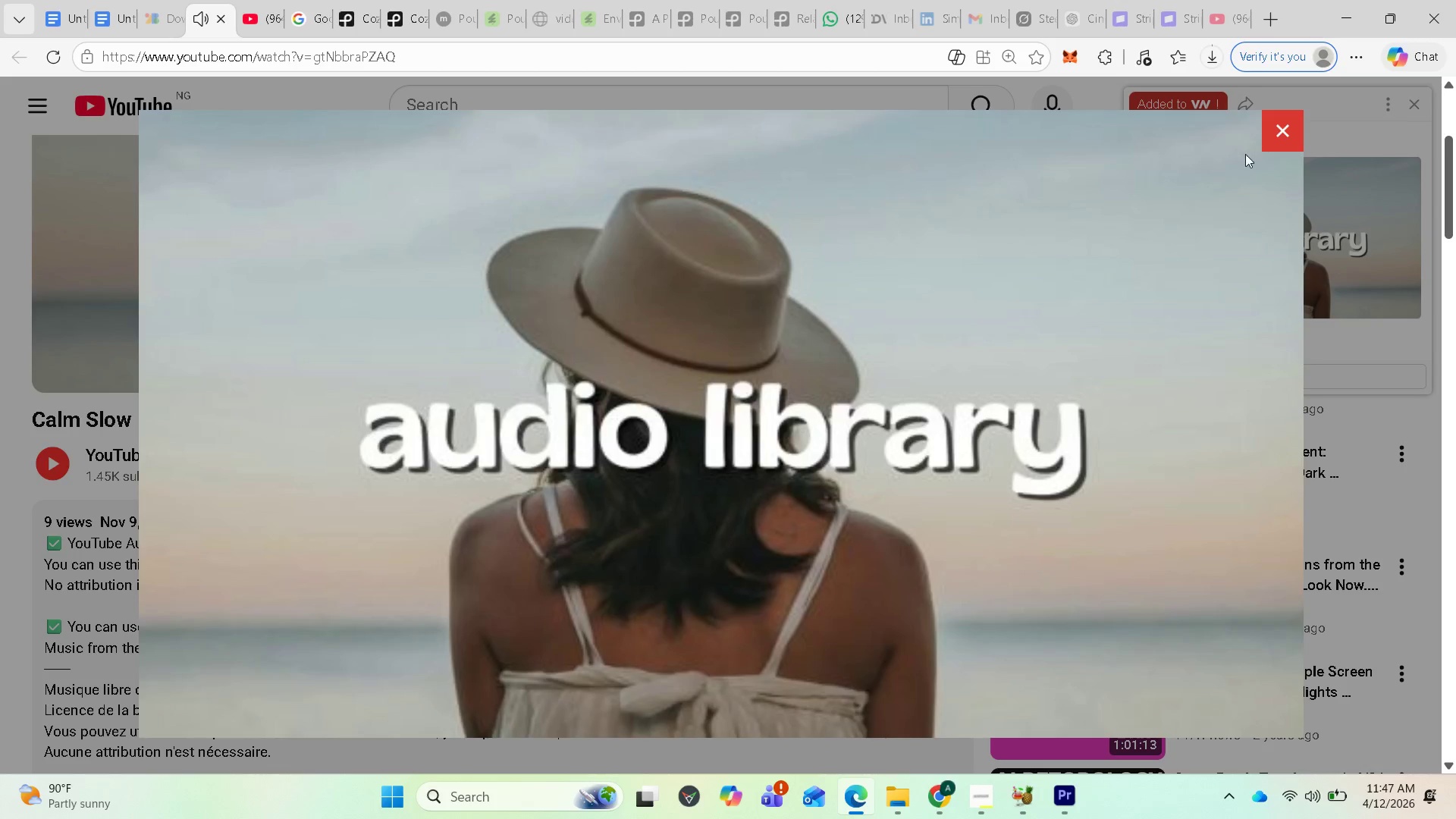 
scroll: coordinate [1172, 366], scroll_direction: down, amount: 2.0
 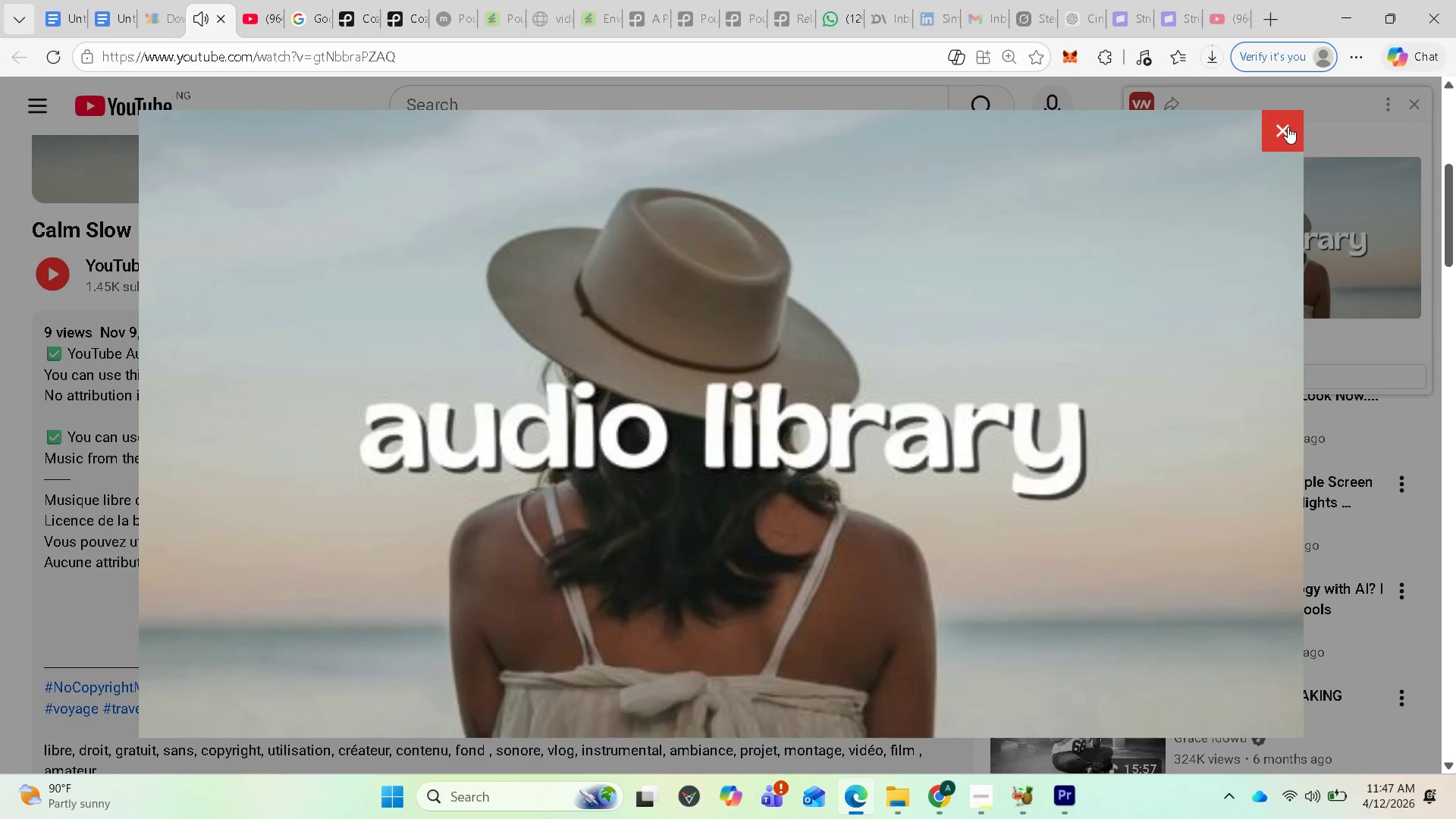 
left_click([1288, 127])
 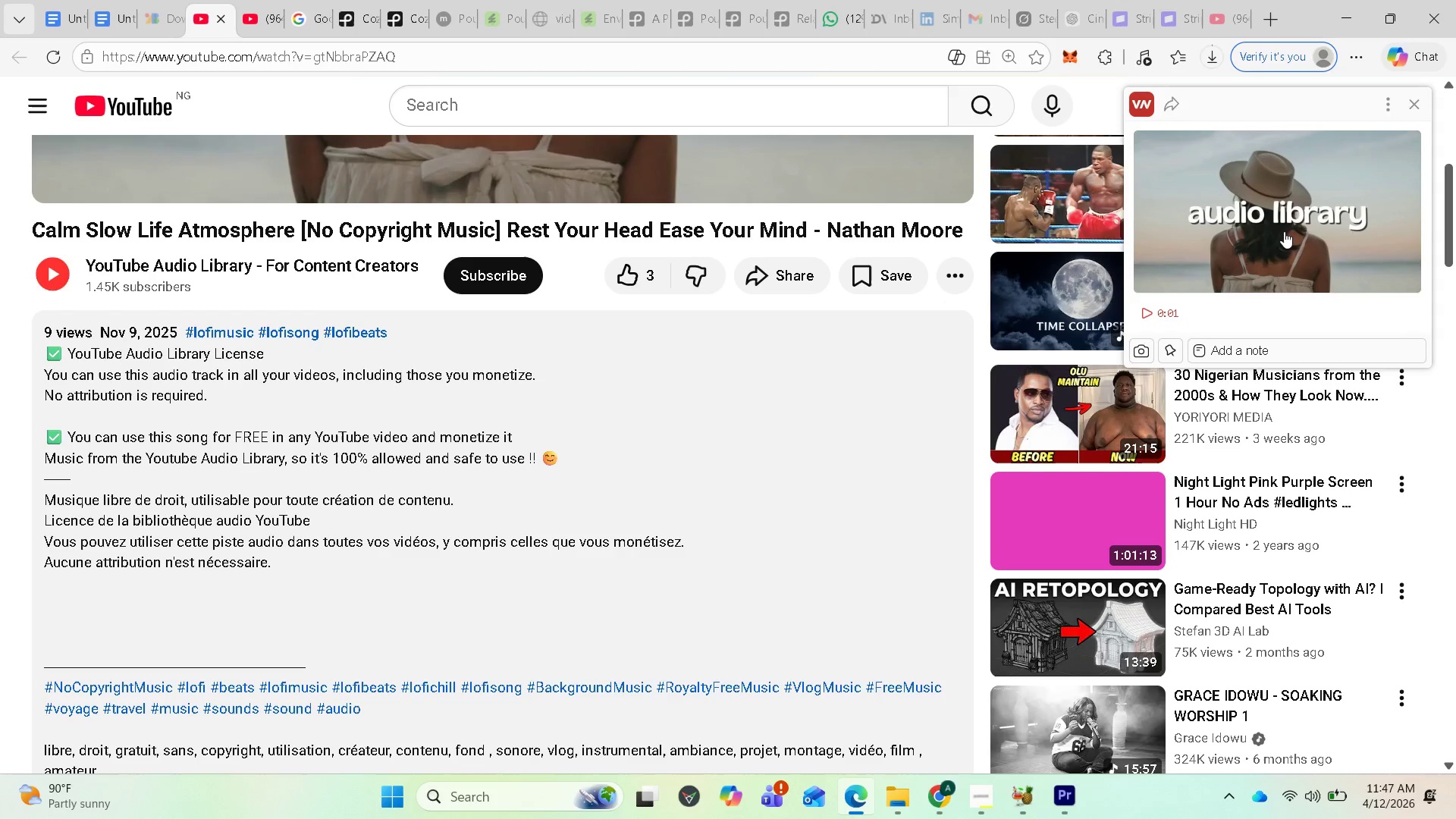 
scroll: coordinate [1257, 232], scroll_direction: up, amount: 1.0
 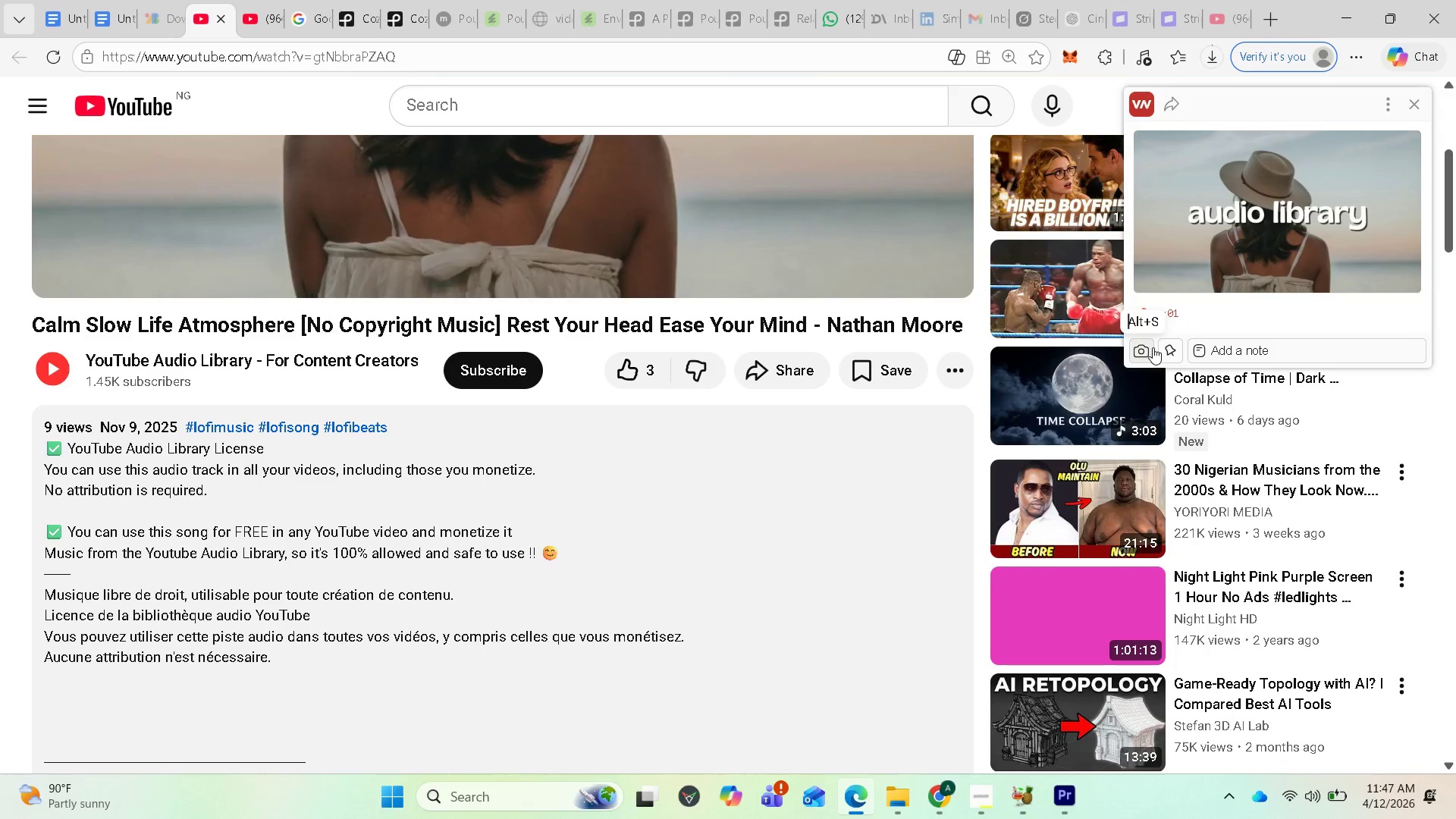 
wait(5.59)
 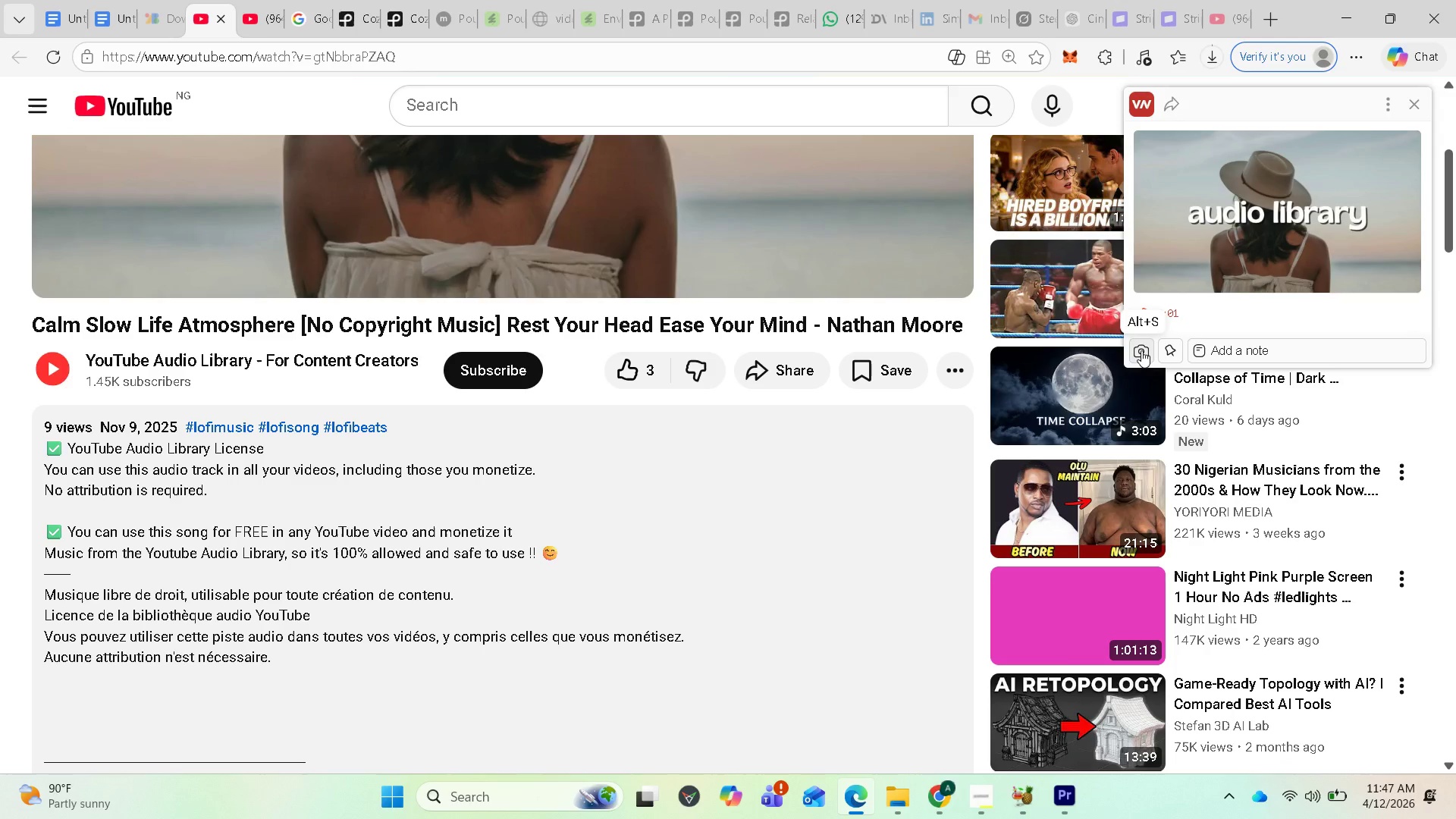 
mouse_move([1164, 317])
 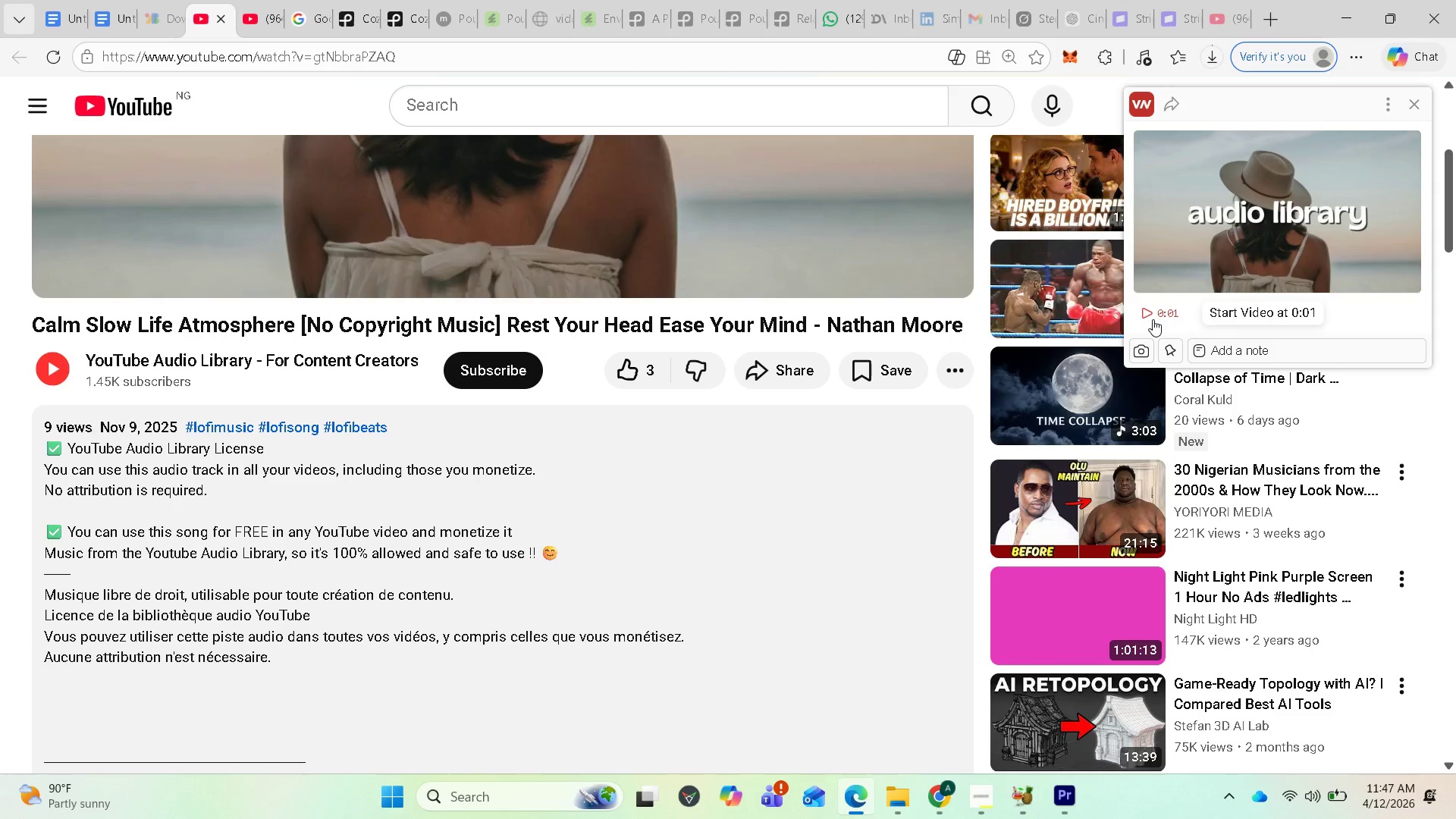 
left_click([1153, 319])
 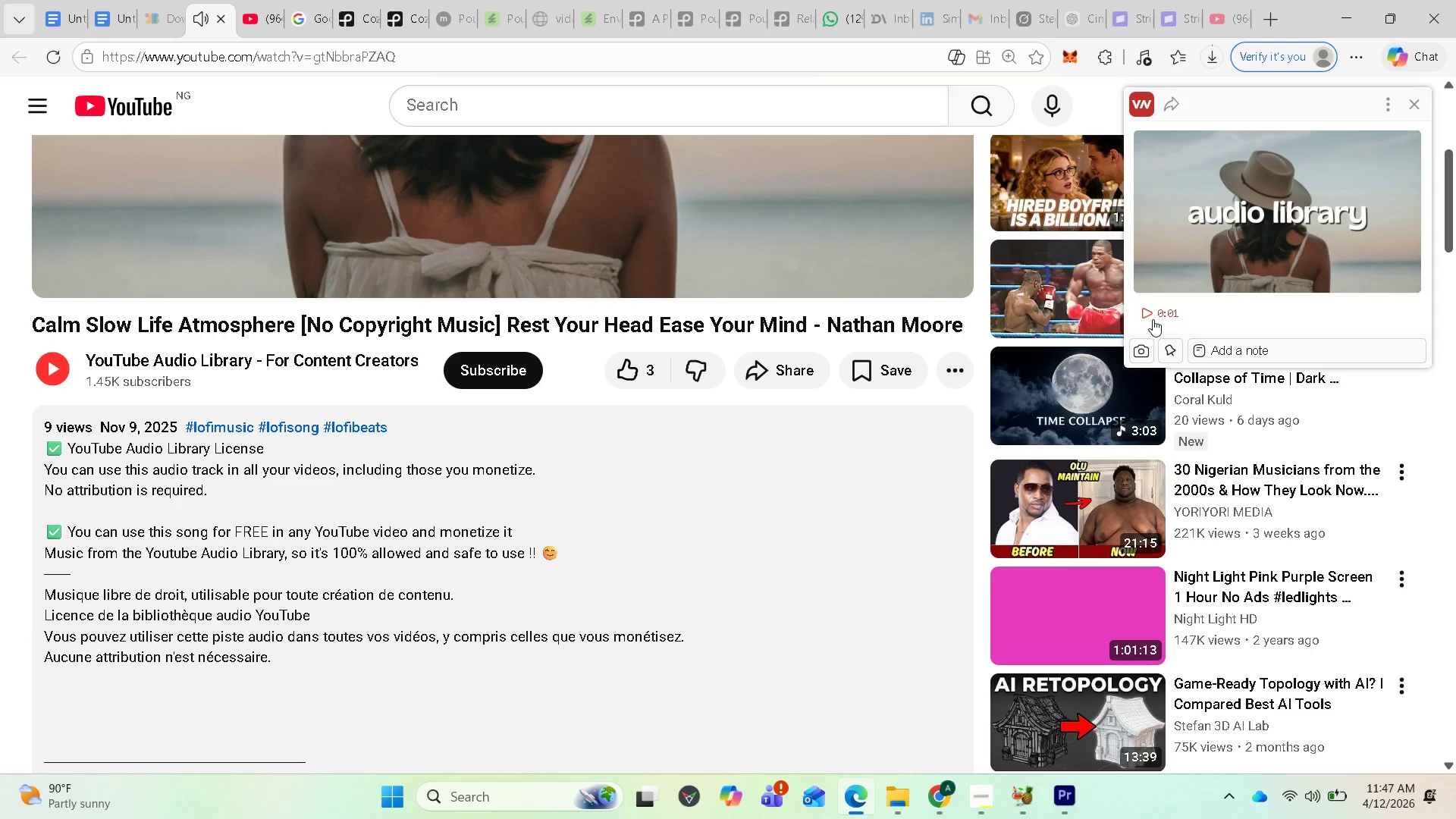 
left_click([1153, 319])
 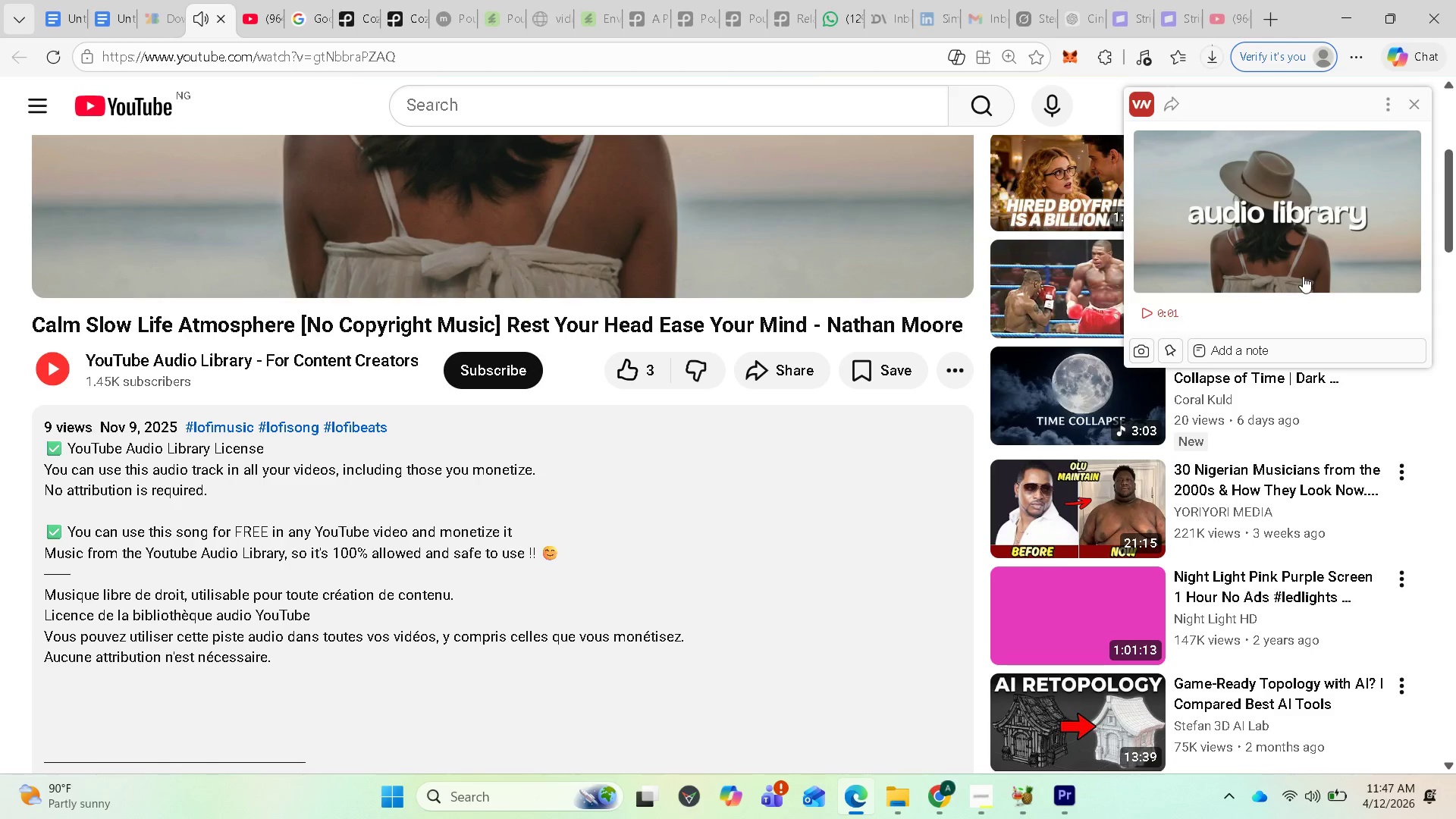 
scroll: coordinate [1307, 275], scroll_direction: down, amount: 2.0
 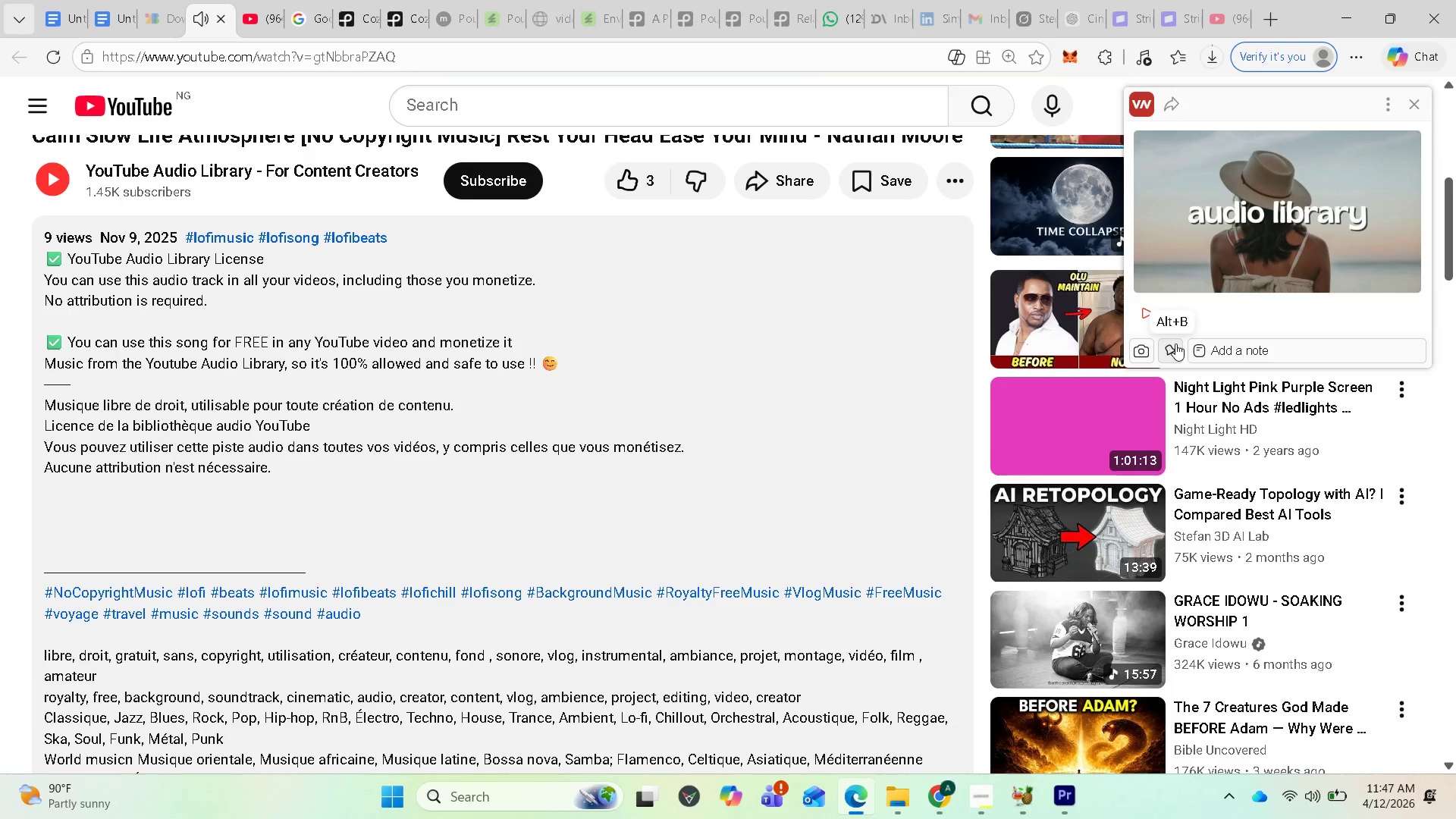 
mouse_move([1171, 338])
 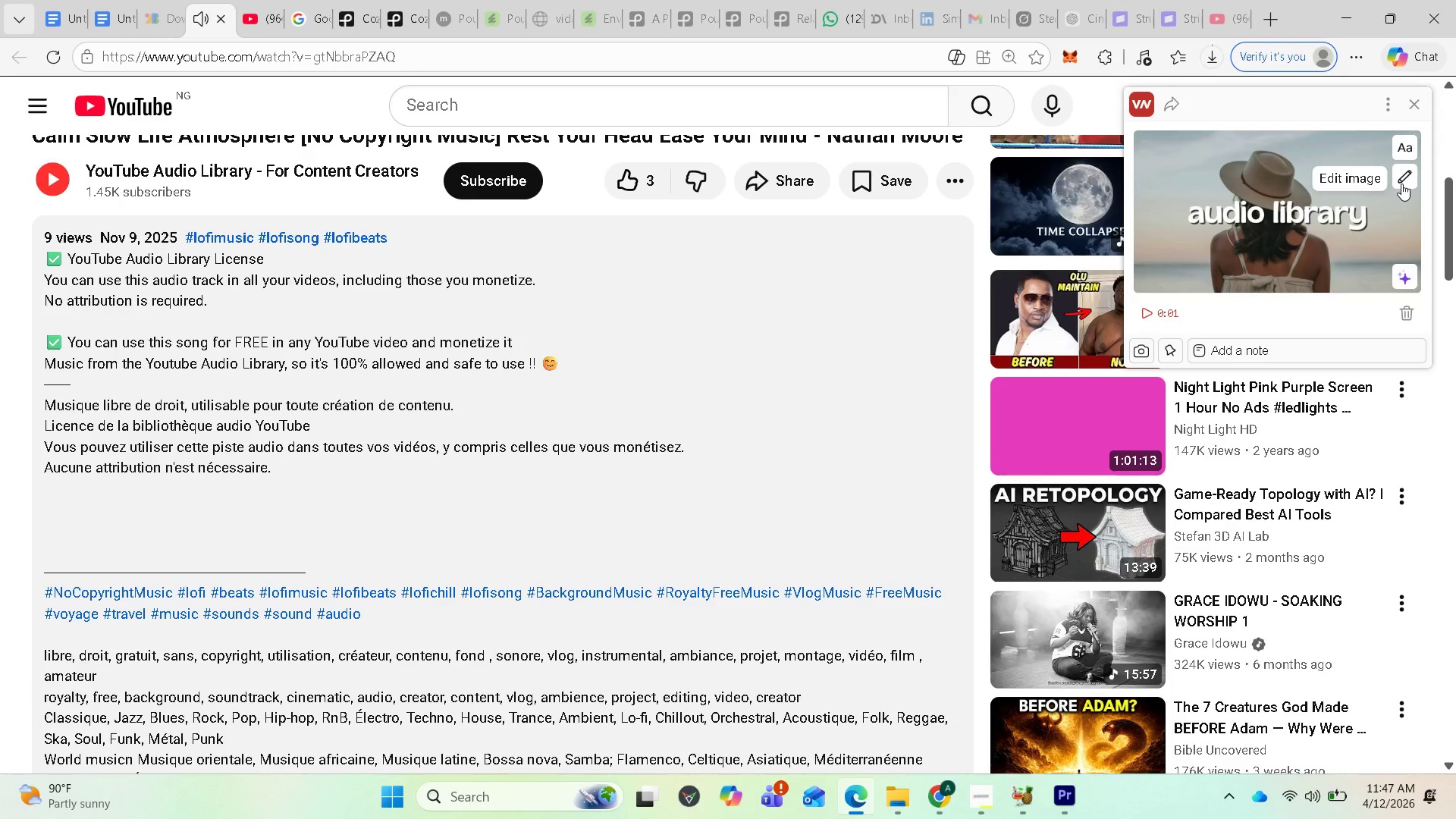 
mouse_move([1407, 178])
 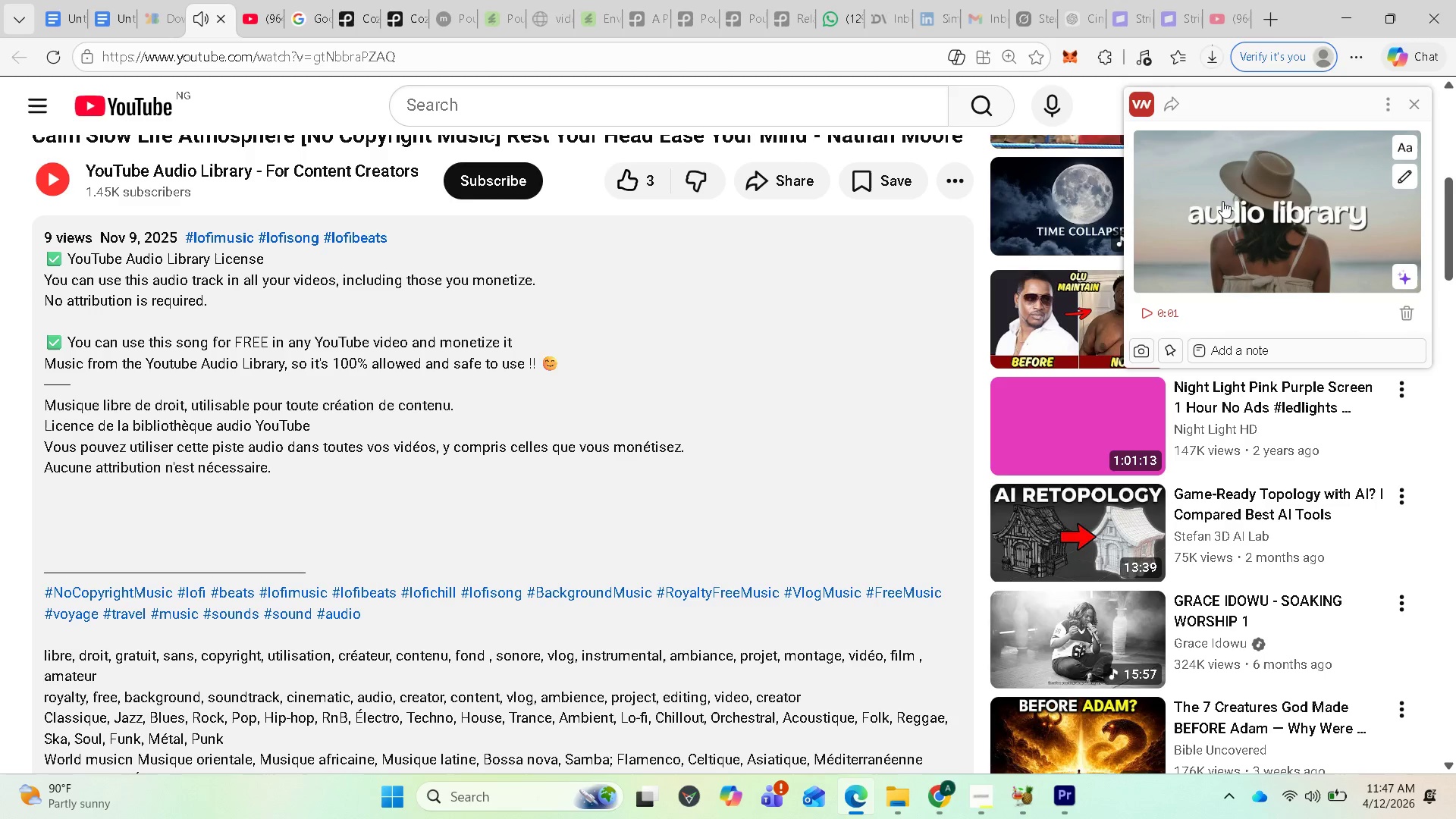 
wait(6.03)
 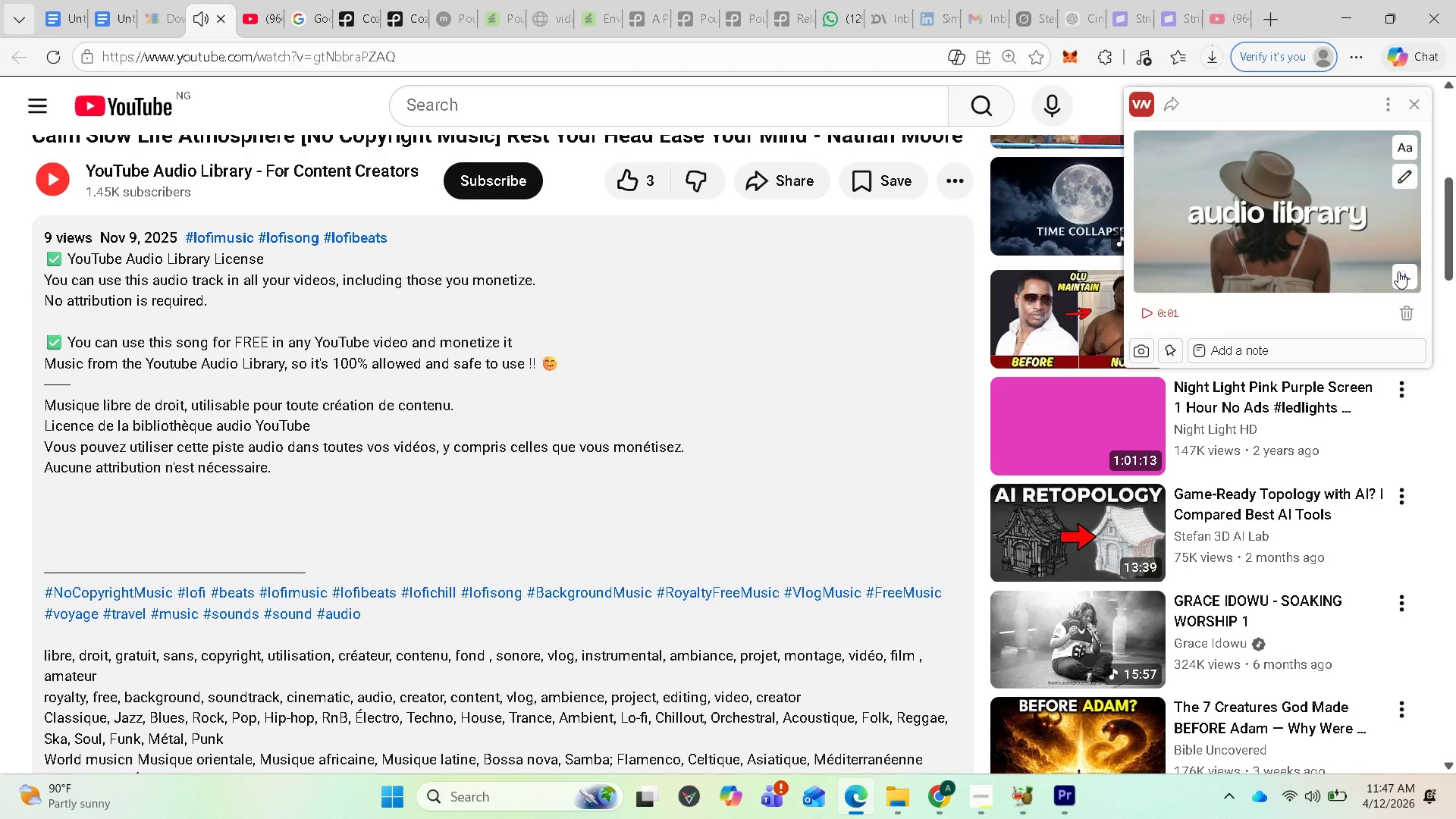 
left_click([1388, 110])
 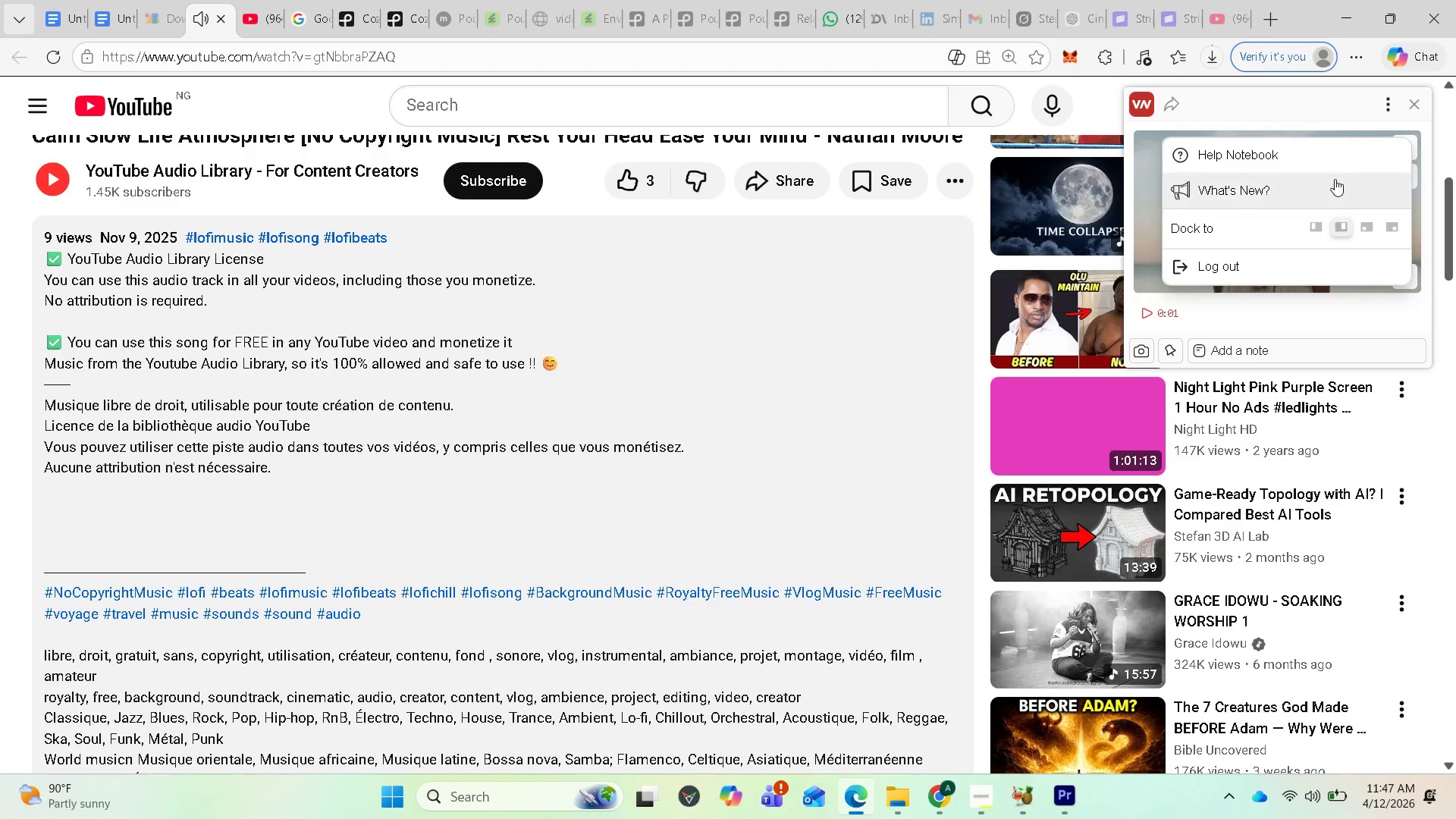 
left_click([1239, 294])
 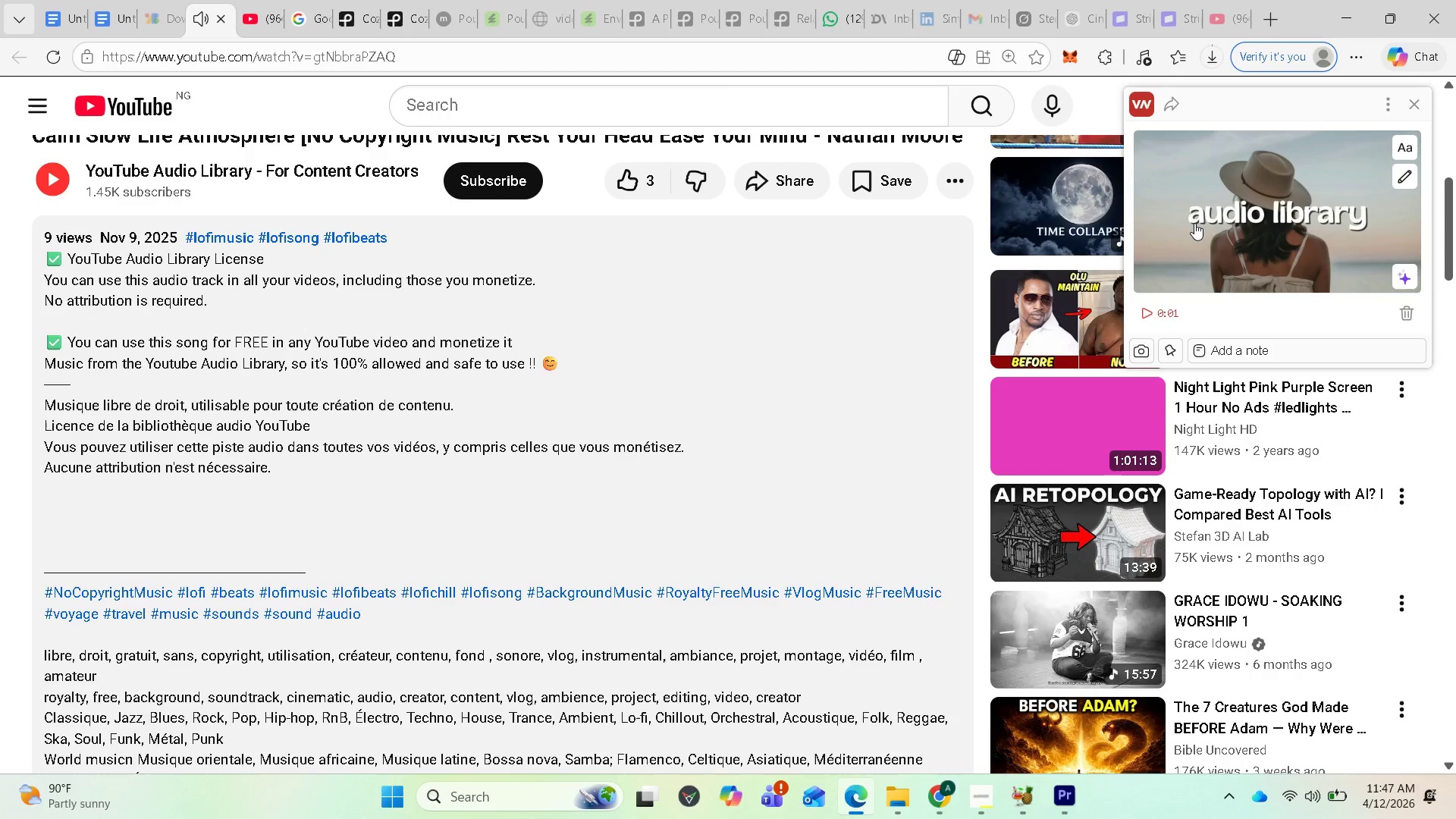 
left_click([1194, 222])
 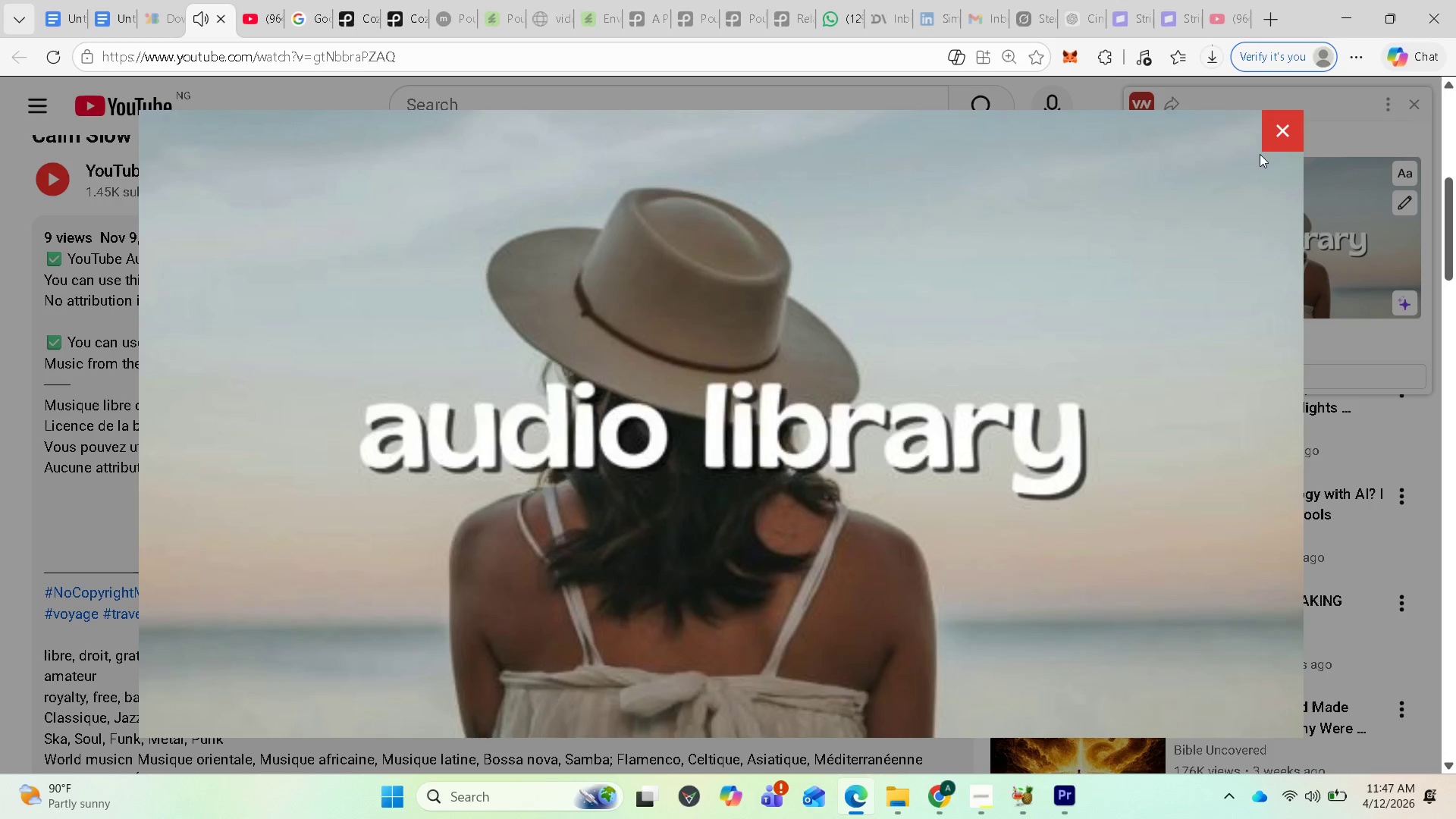 
left_click([1282, 140])
 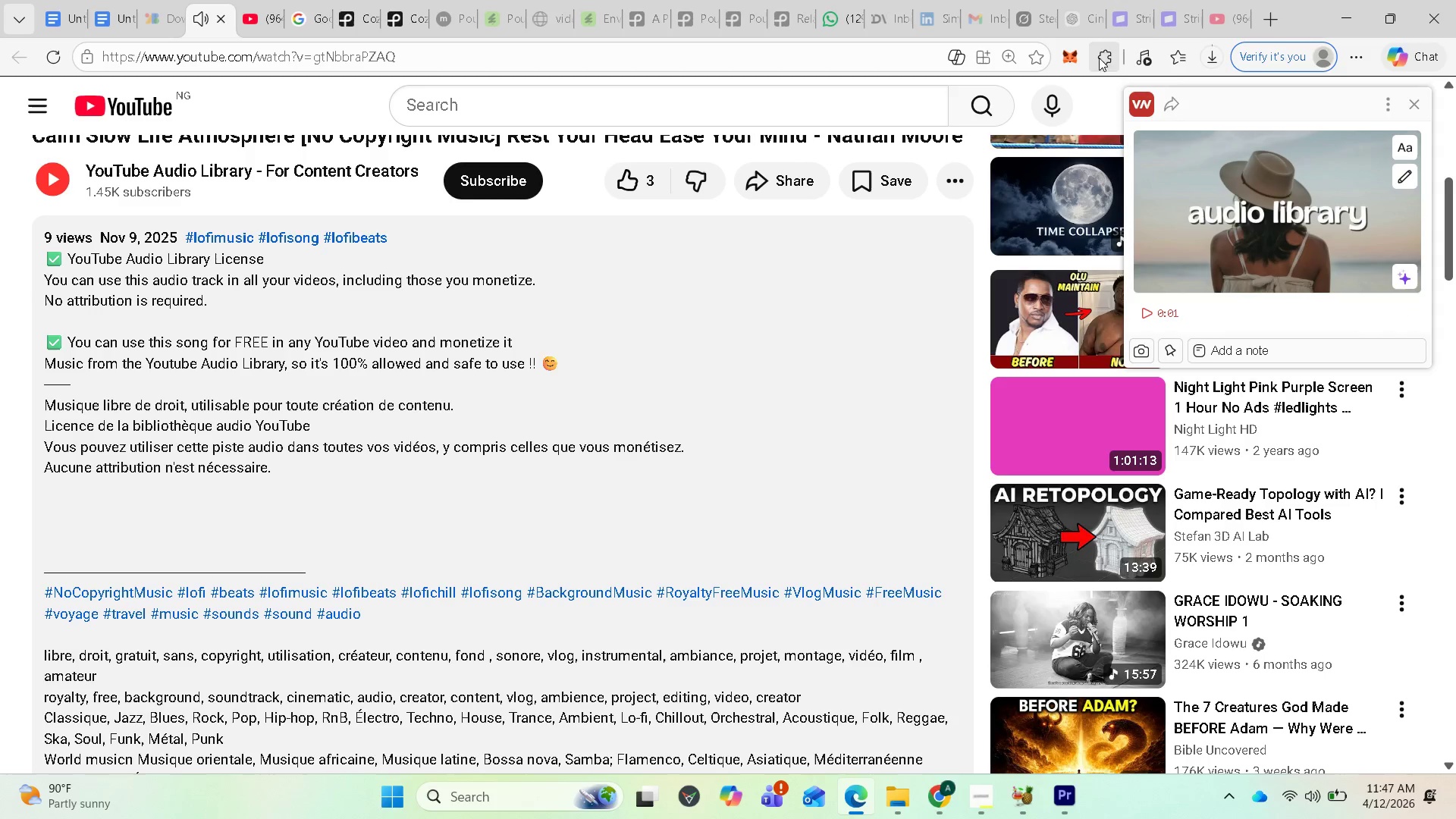 
left_click([1207, 61])
 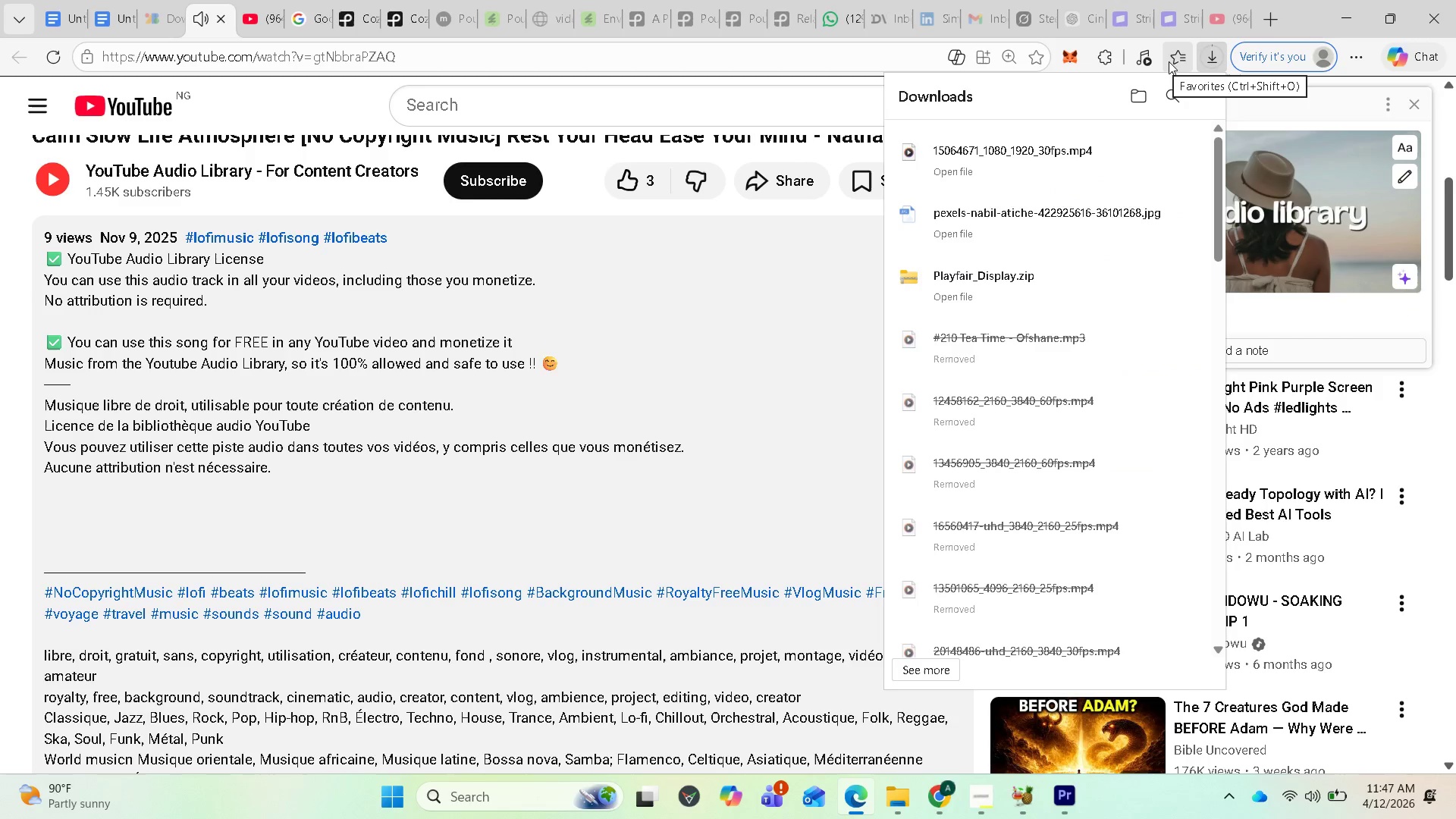 
left_click([1174, 60])
 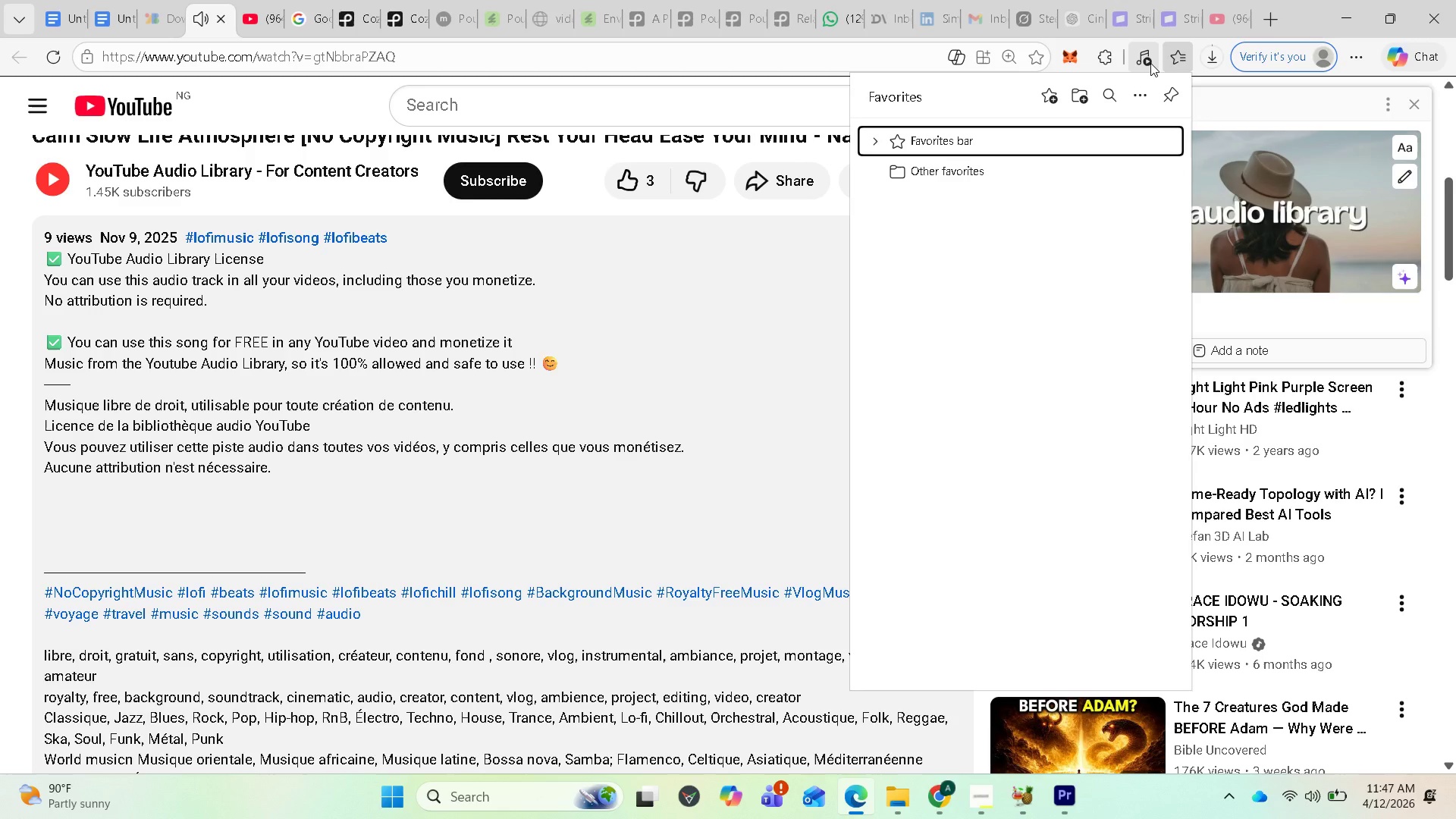 
left_click([1147, 62])
 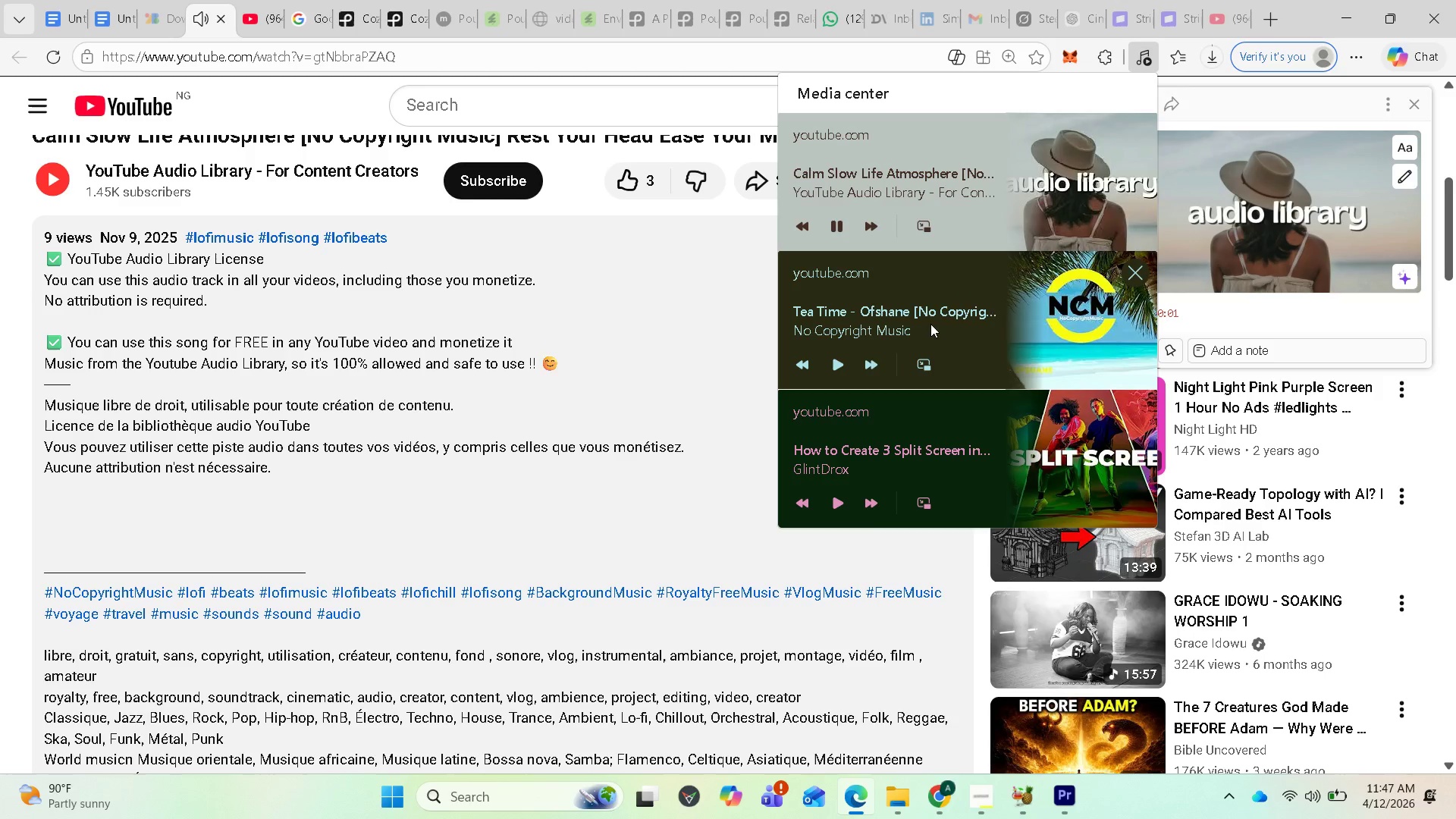 
wait(6.19)
 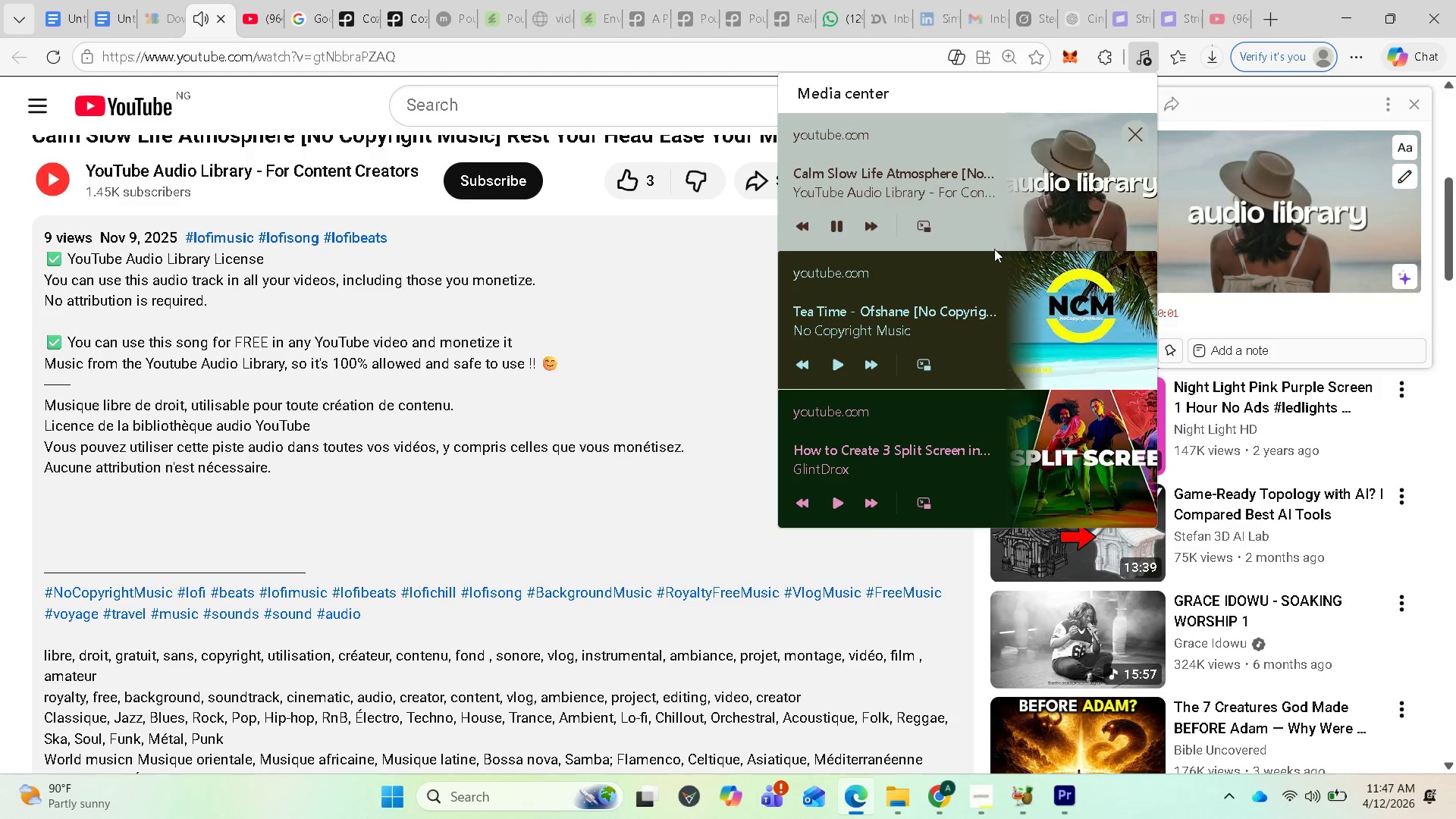 
left_click([1215, 216])
 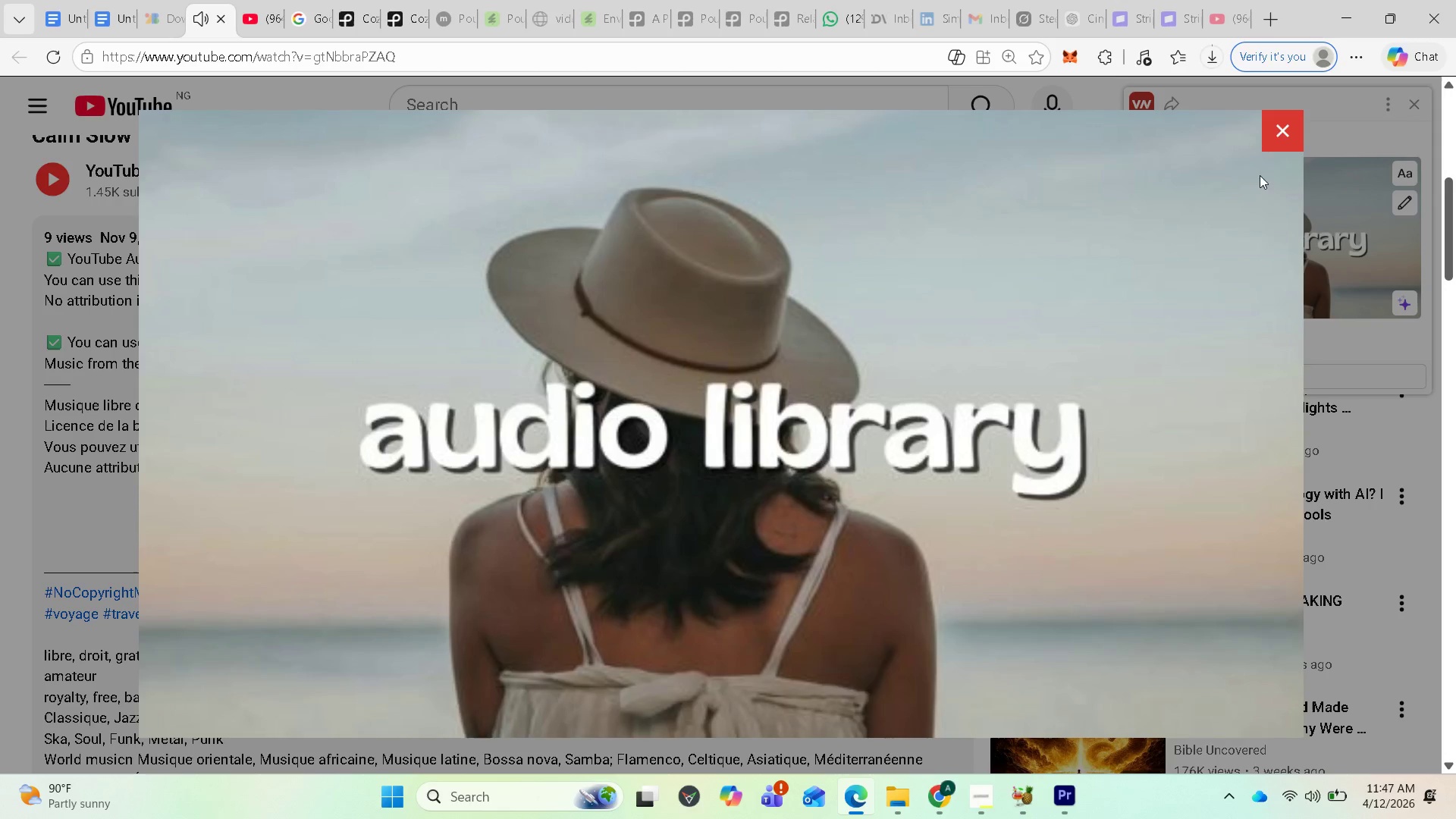 
left_click([1278, 132])
 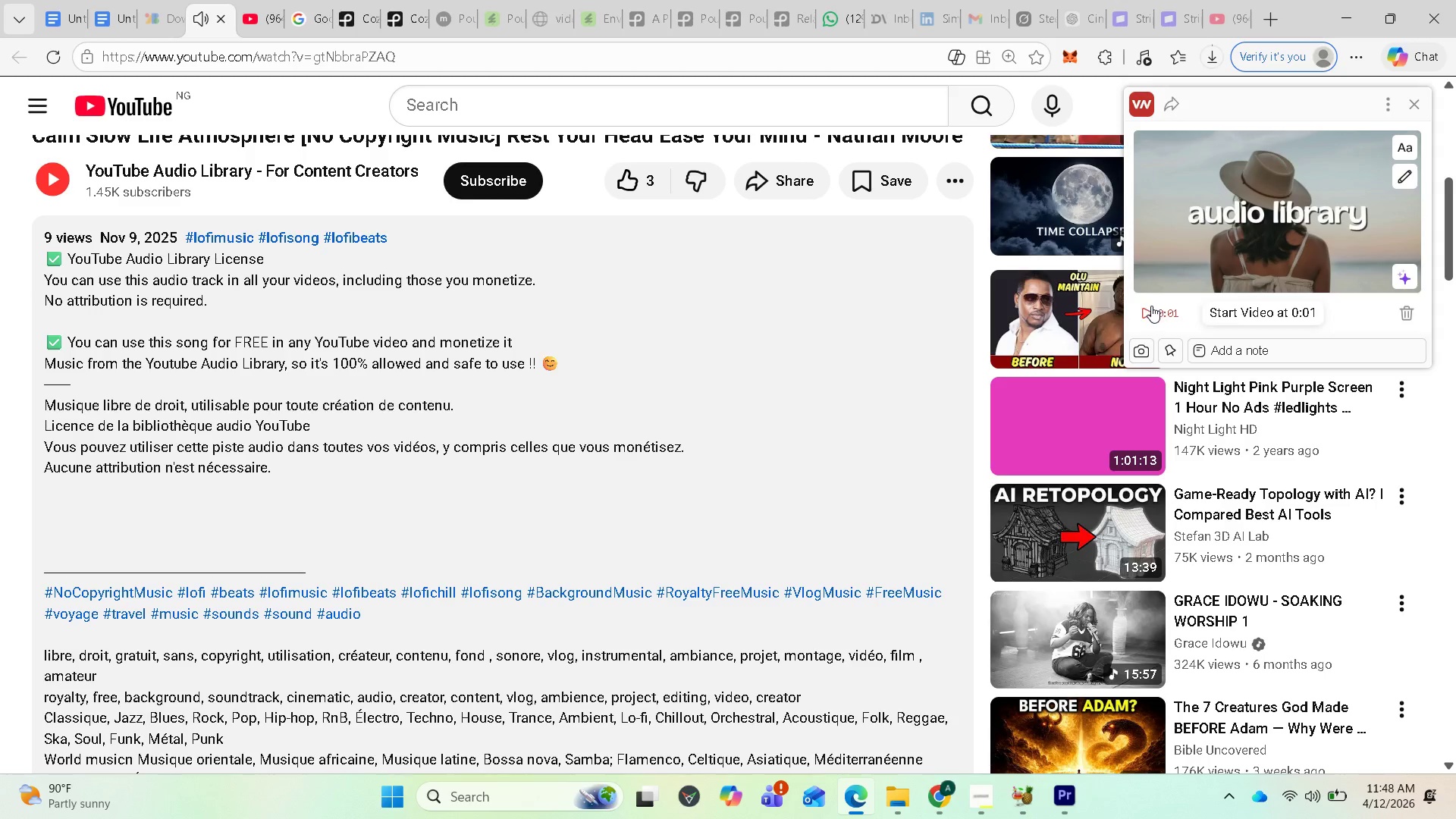 
left_click([1143, 318])
 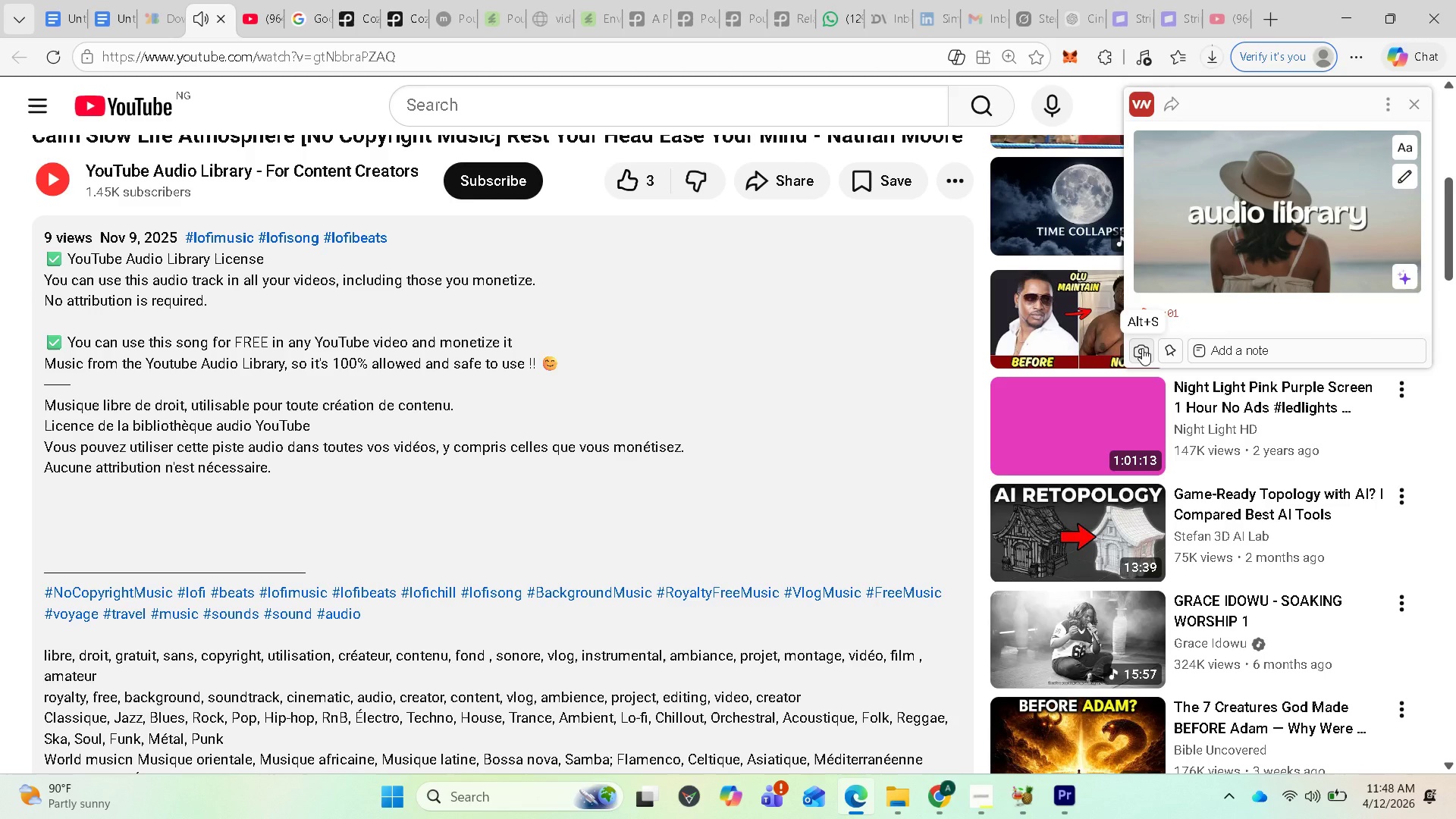 
left_click([1142, 348])
 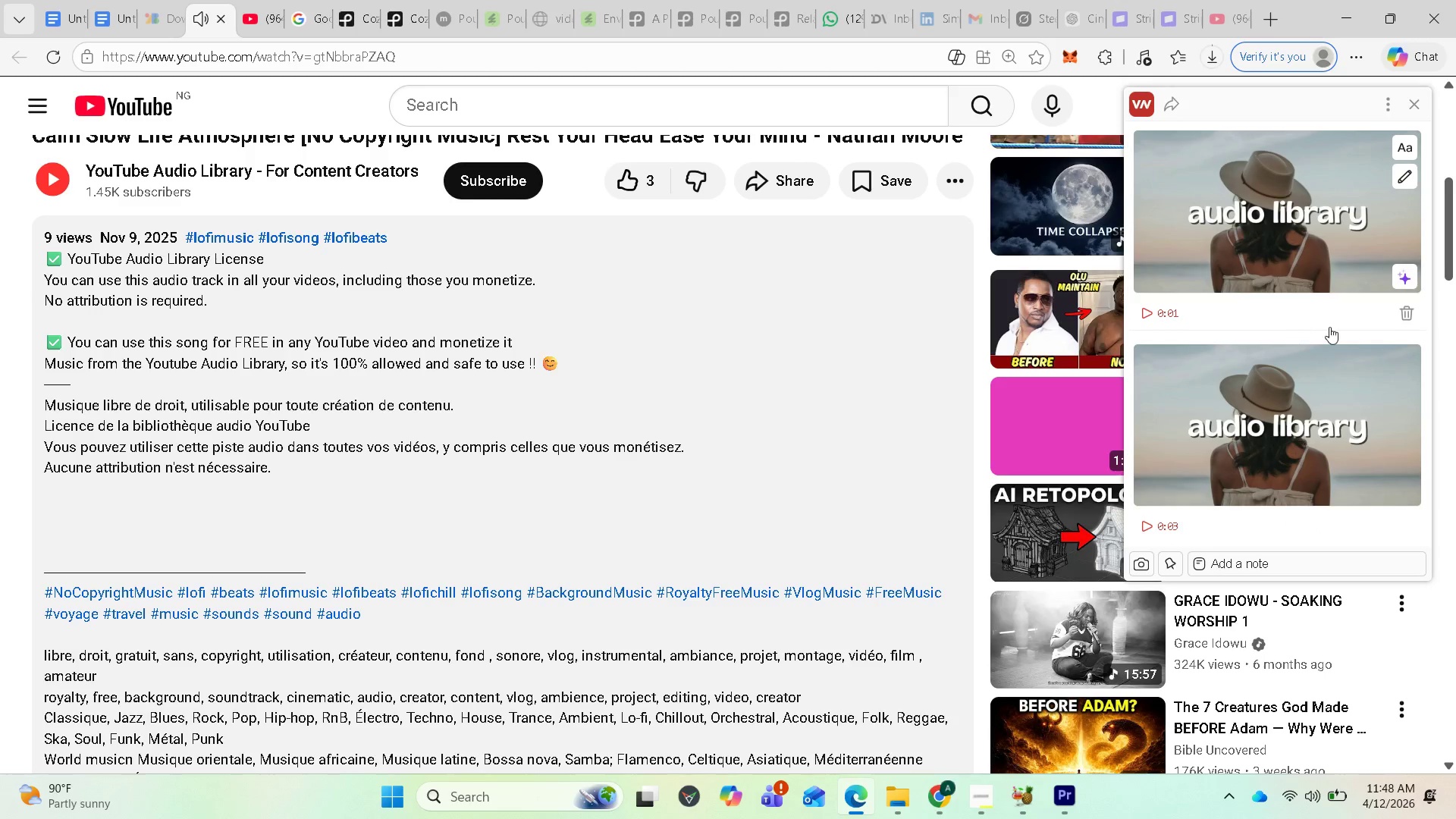 
wait(5.44)
 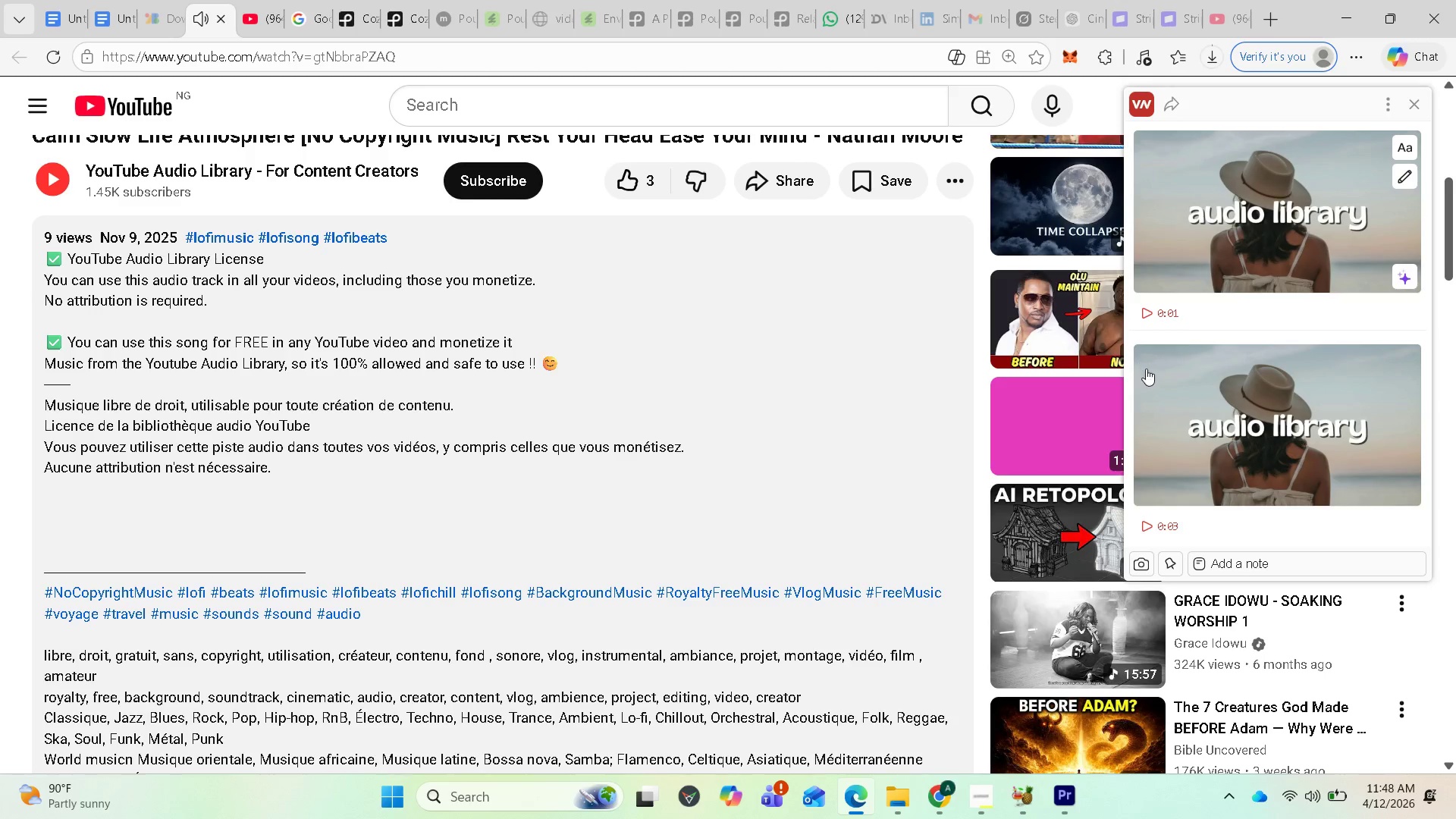 
left_click([1409, 314])
 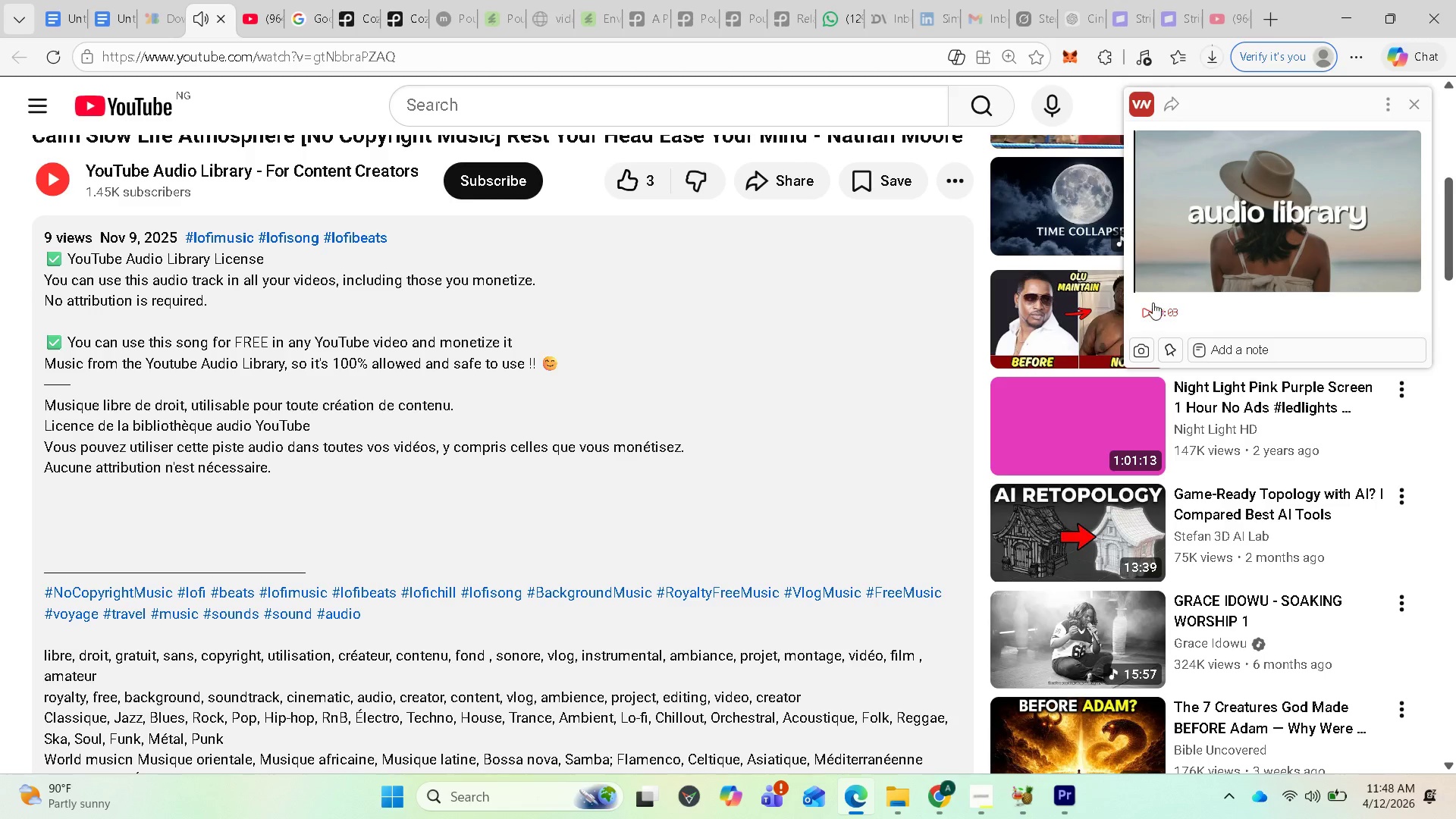 
left_click([1412, 100])
 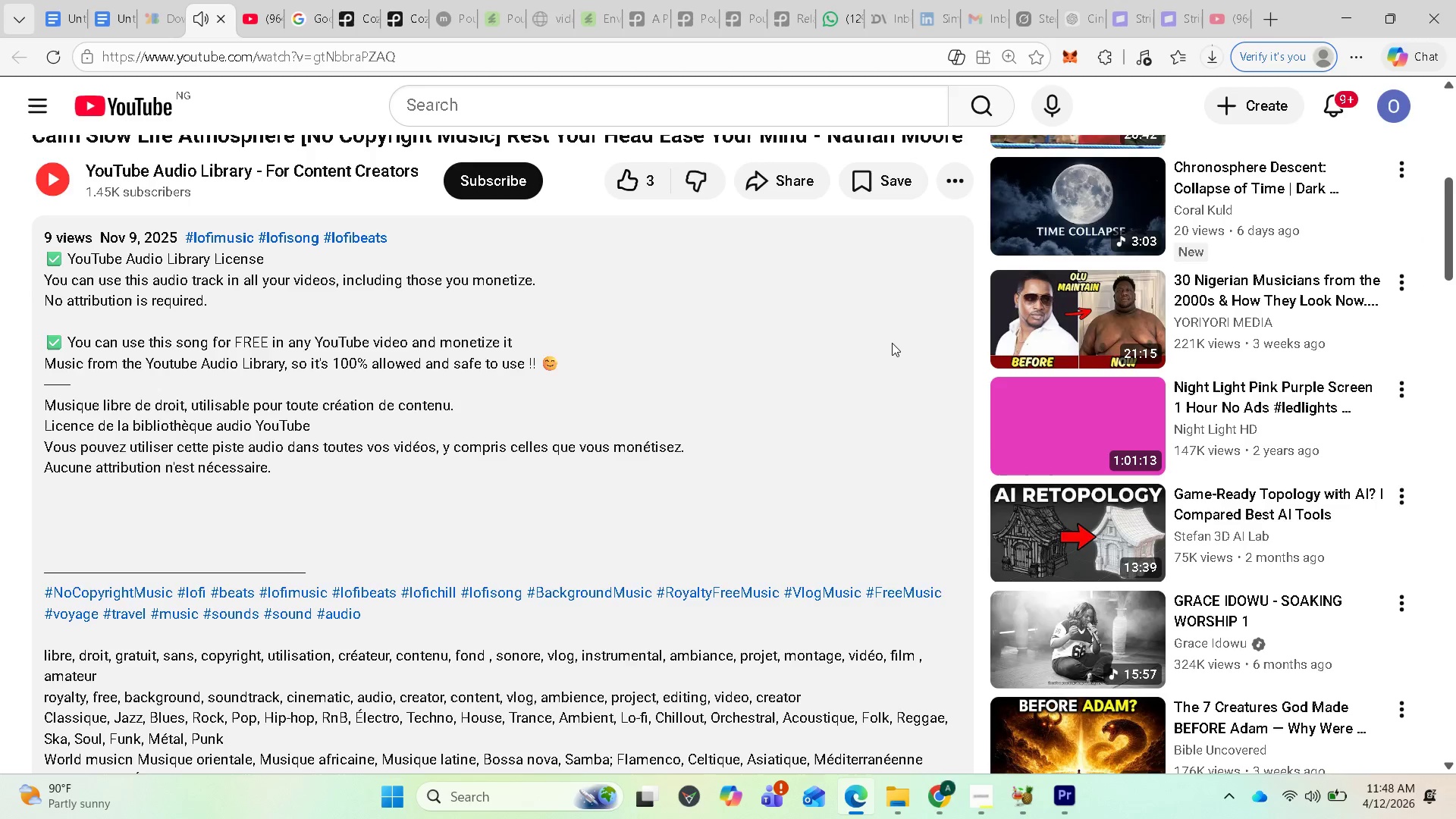 
scroll: coordinate [887, 340], scroll_direction: up, amount: 5.0
 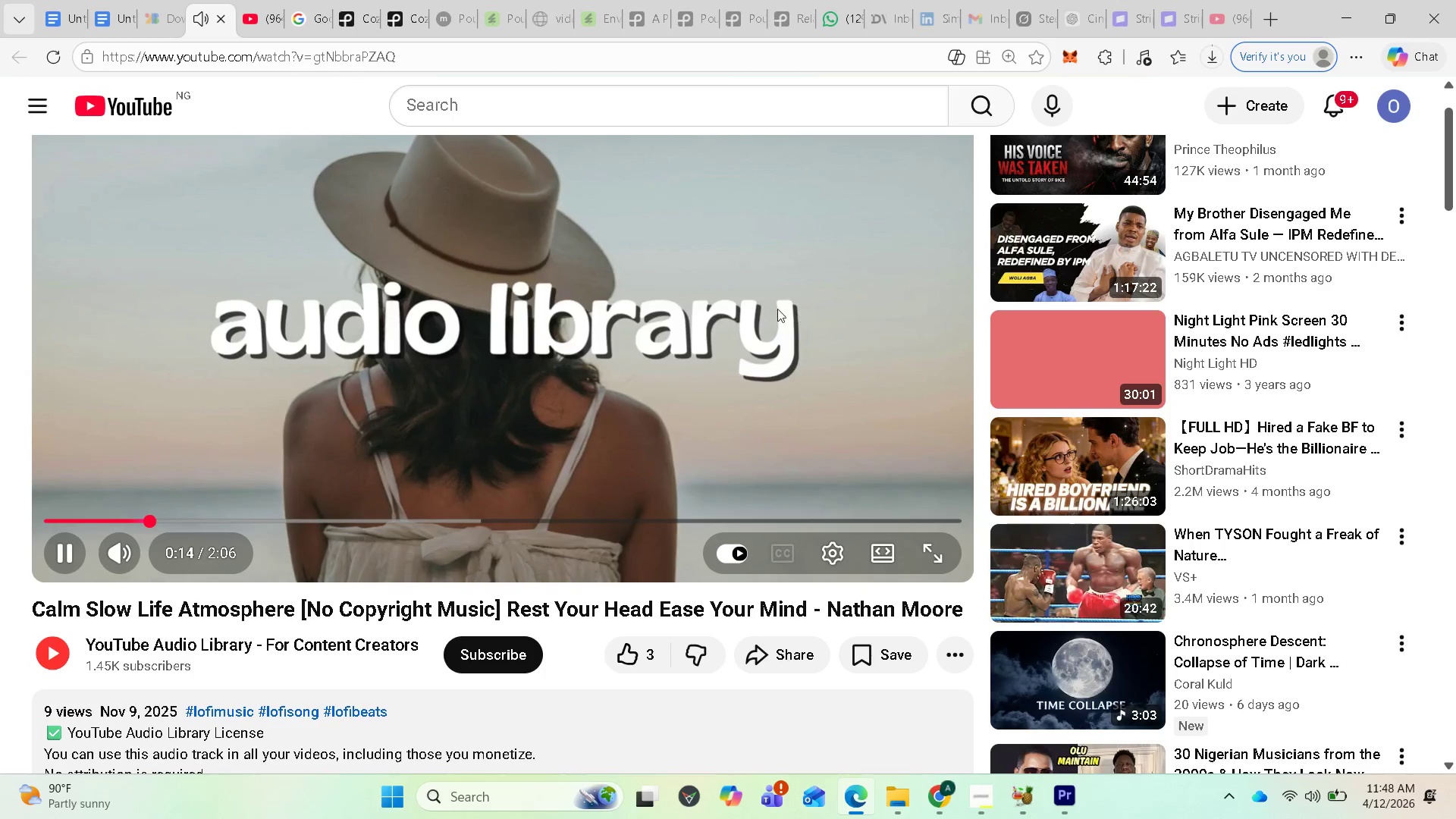 
left_click([742, 309])
 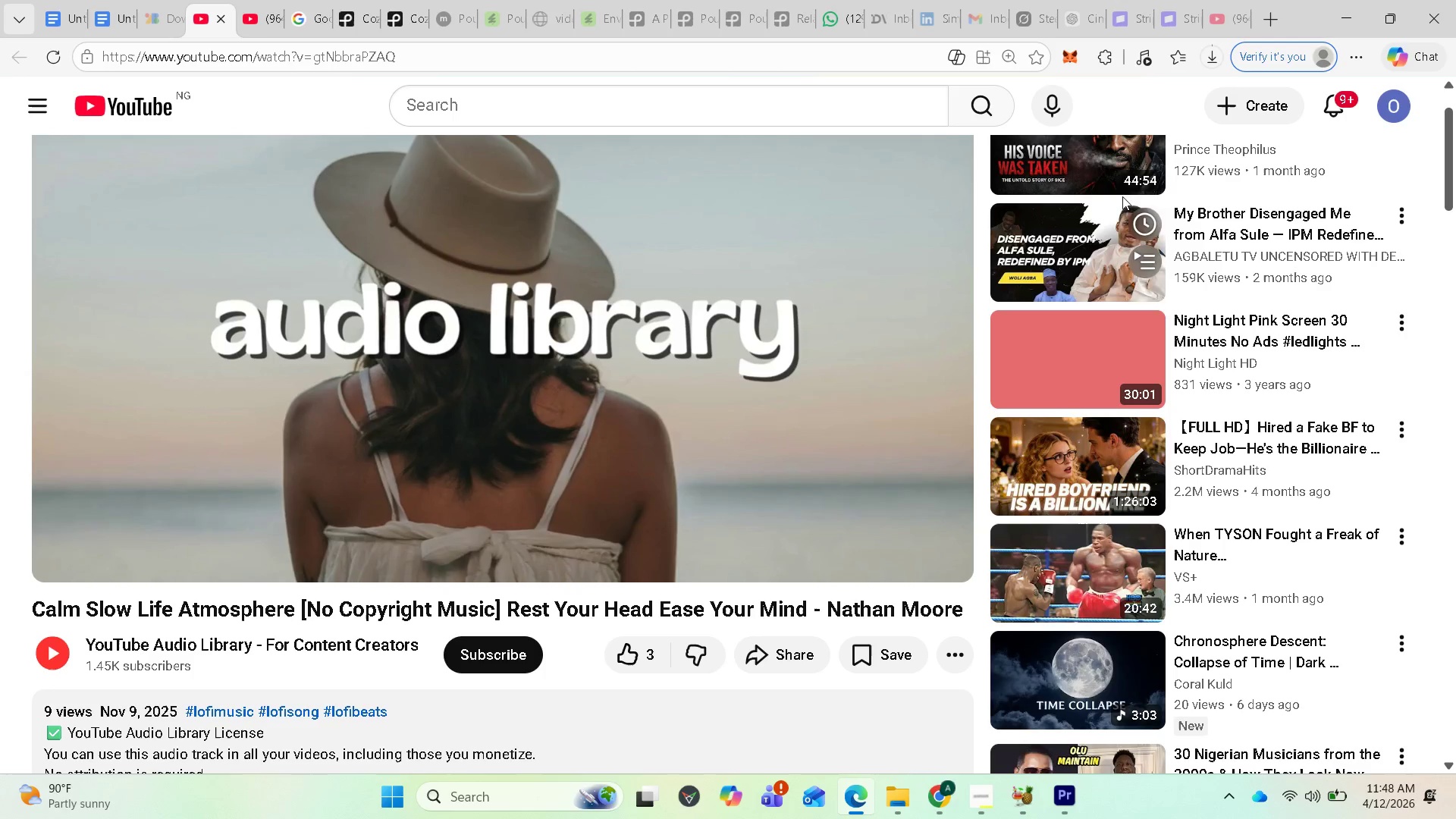 
wait(9.11)
 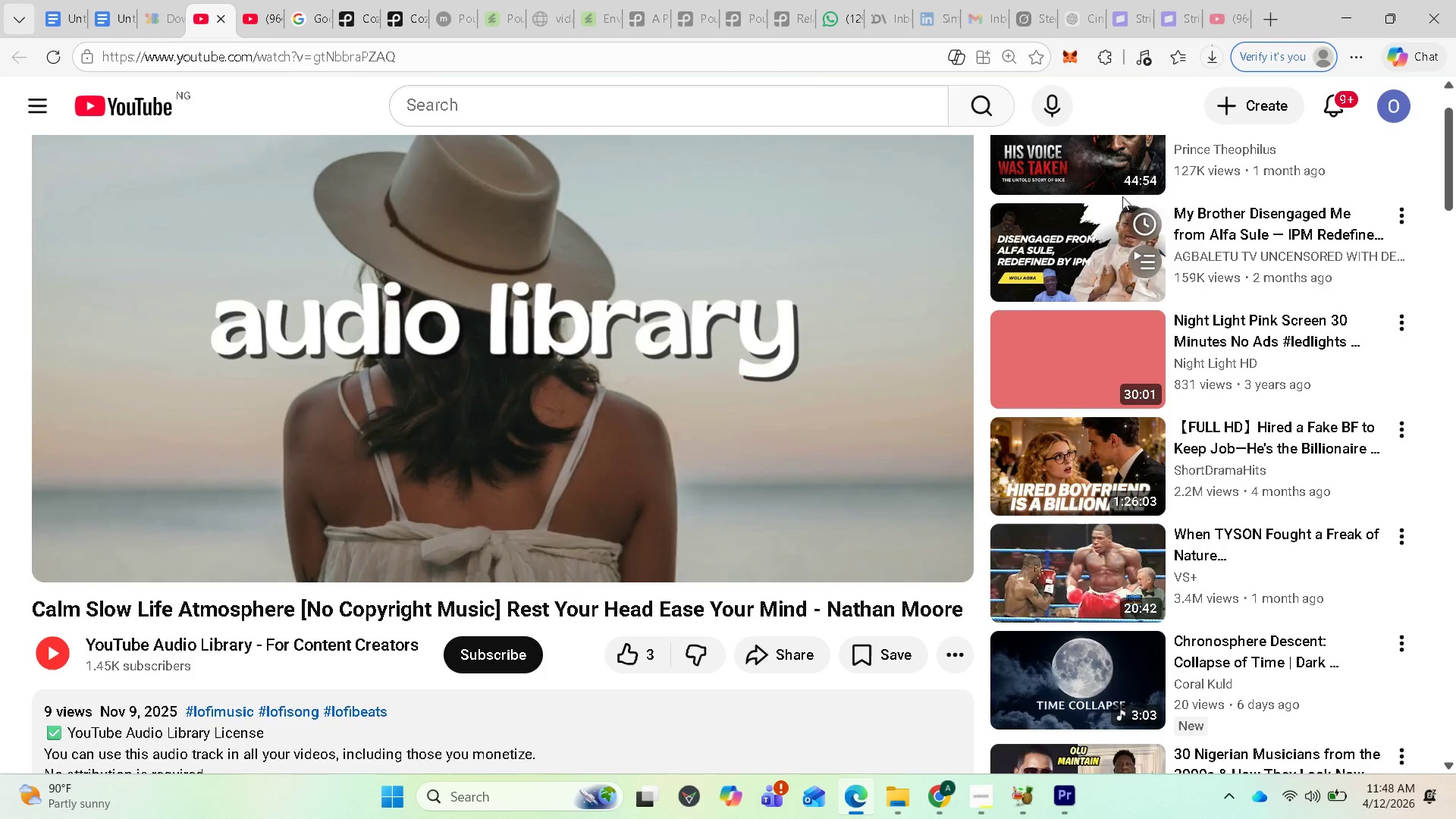 
left_click([1103, 66])
 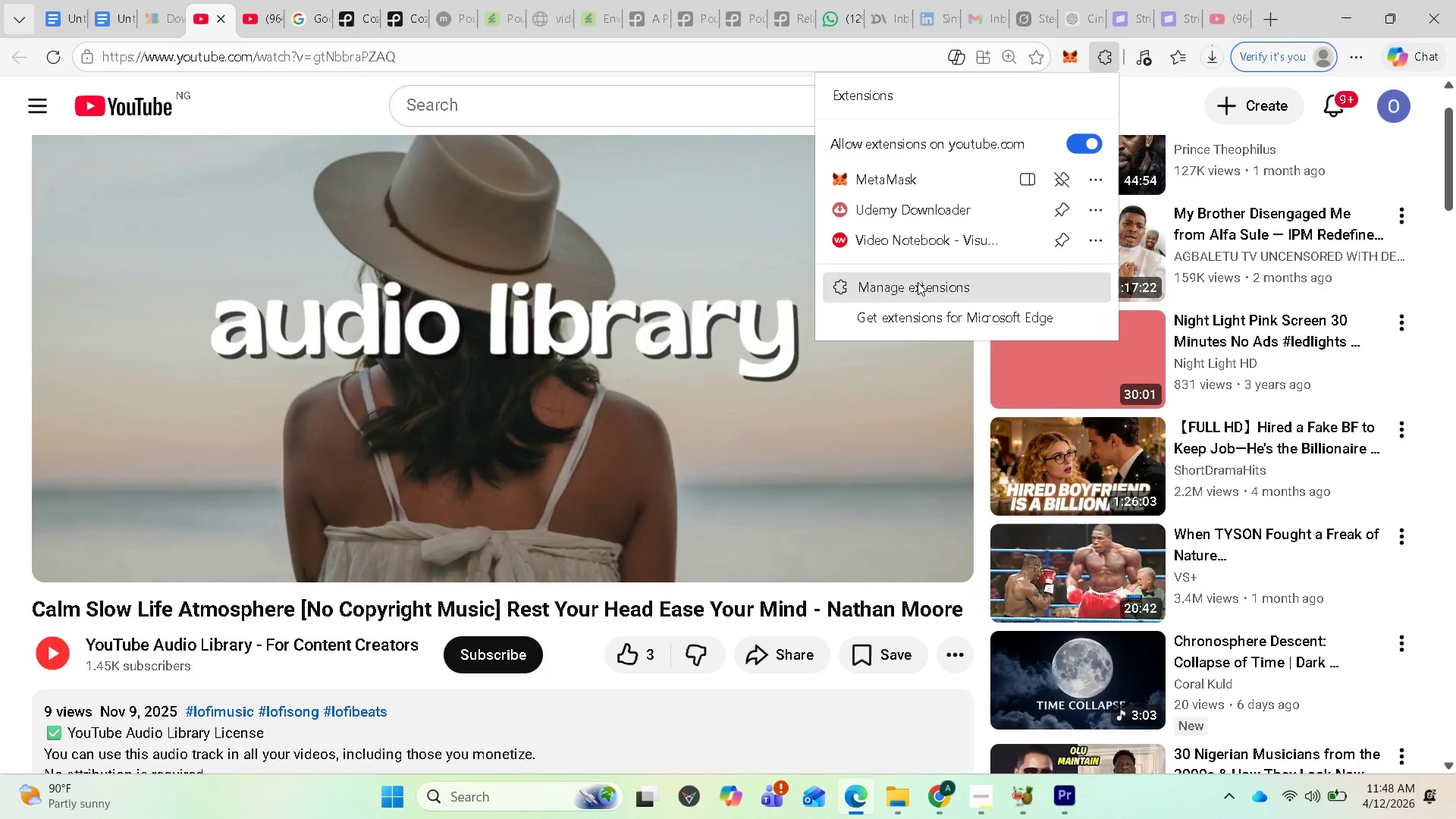 
wait(9.62)
 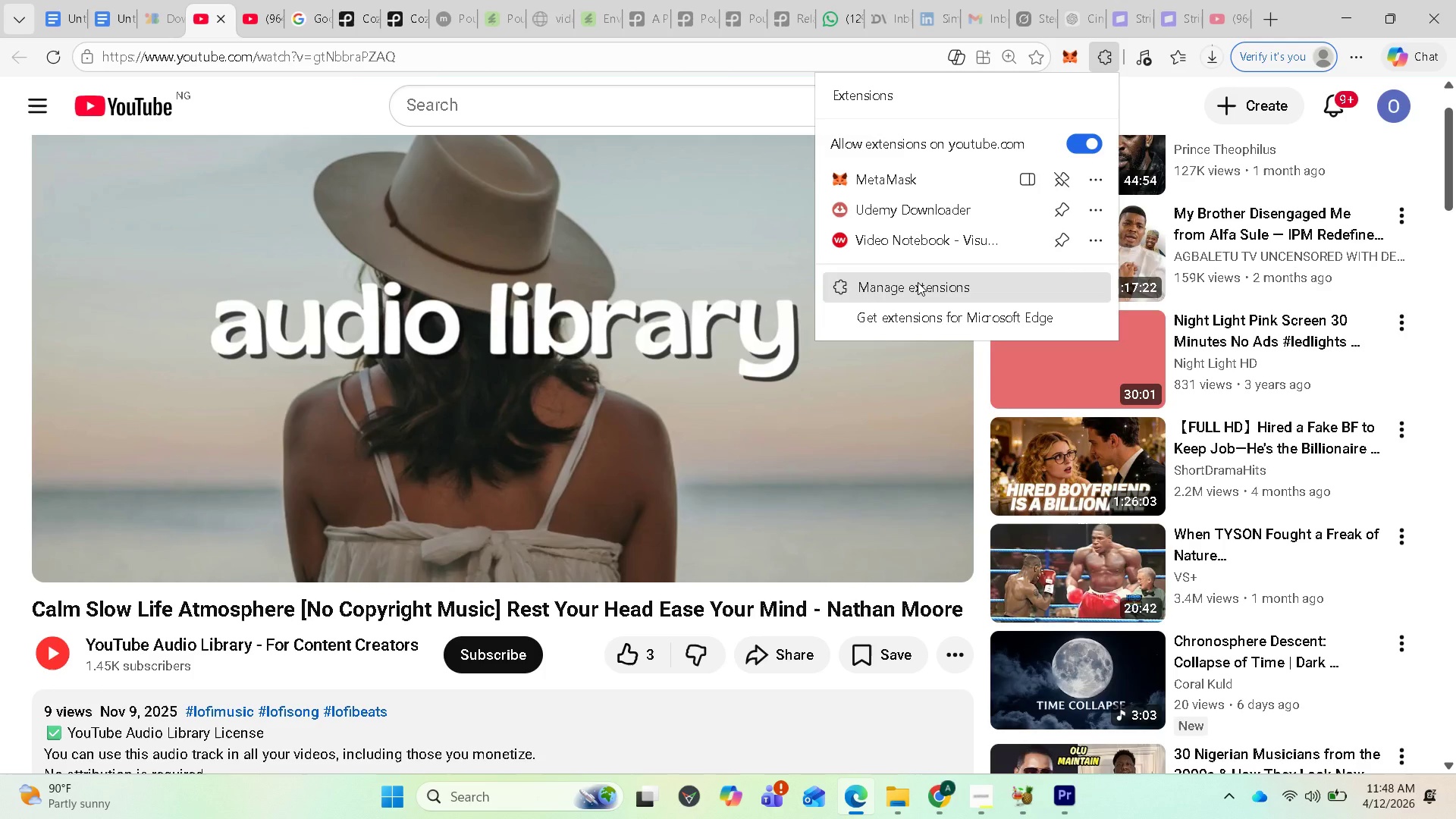 
left_click([709, 452])
 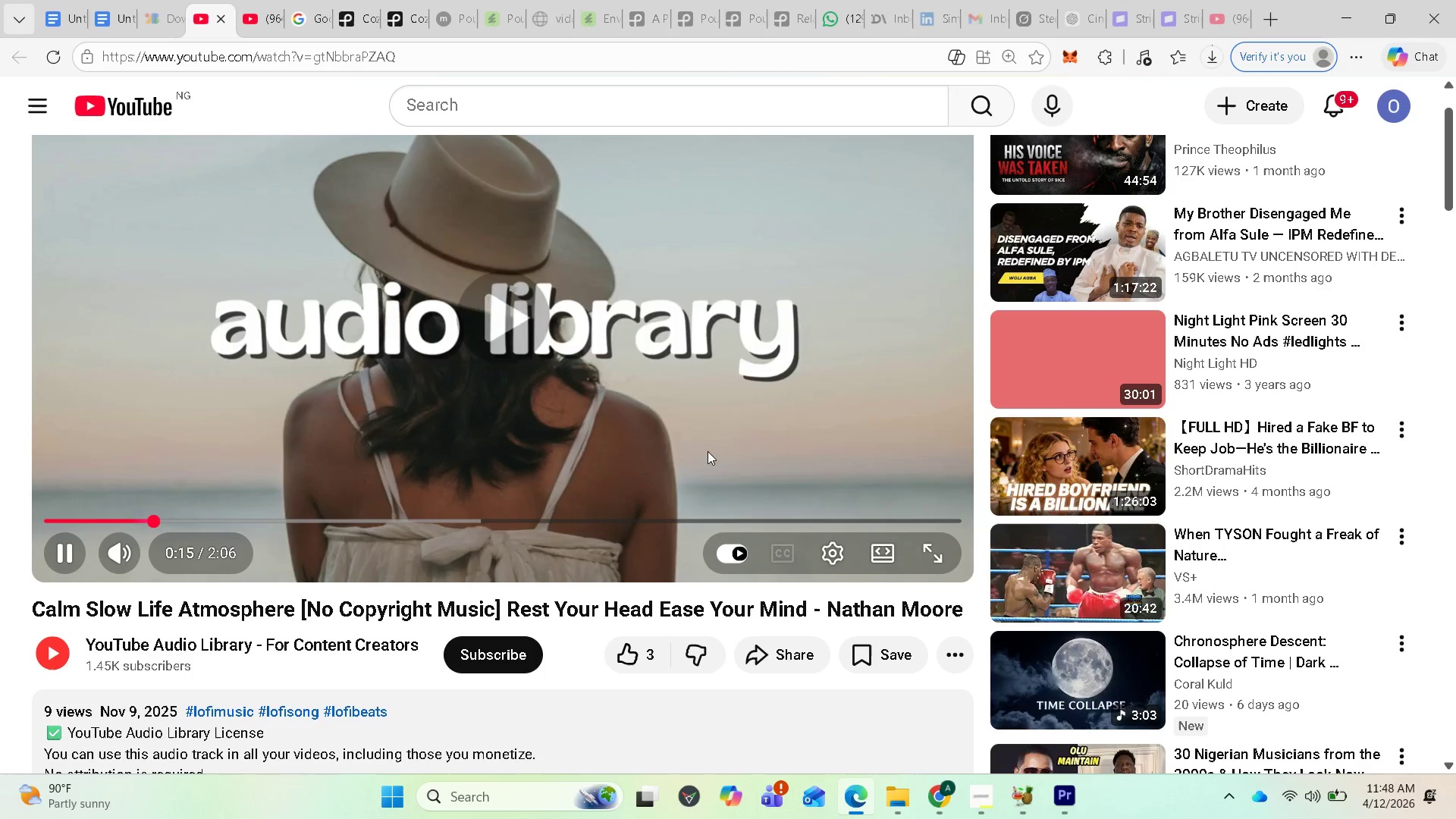 
scroll: coordinate [705, 448], scroll_direction: down, amount: 1.0
 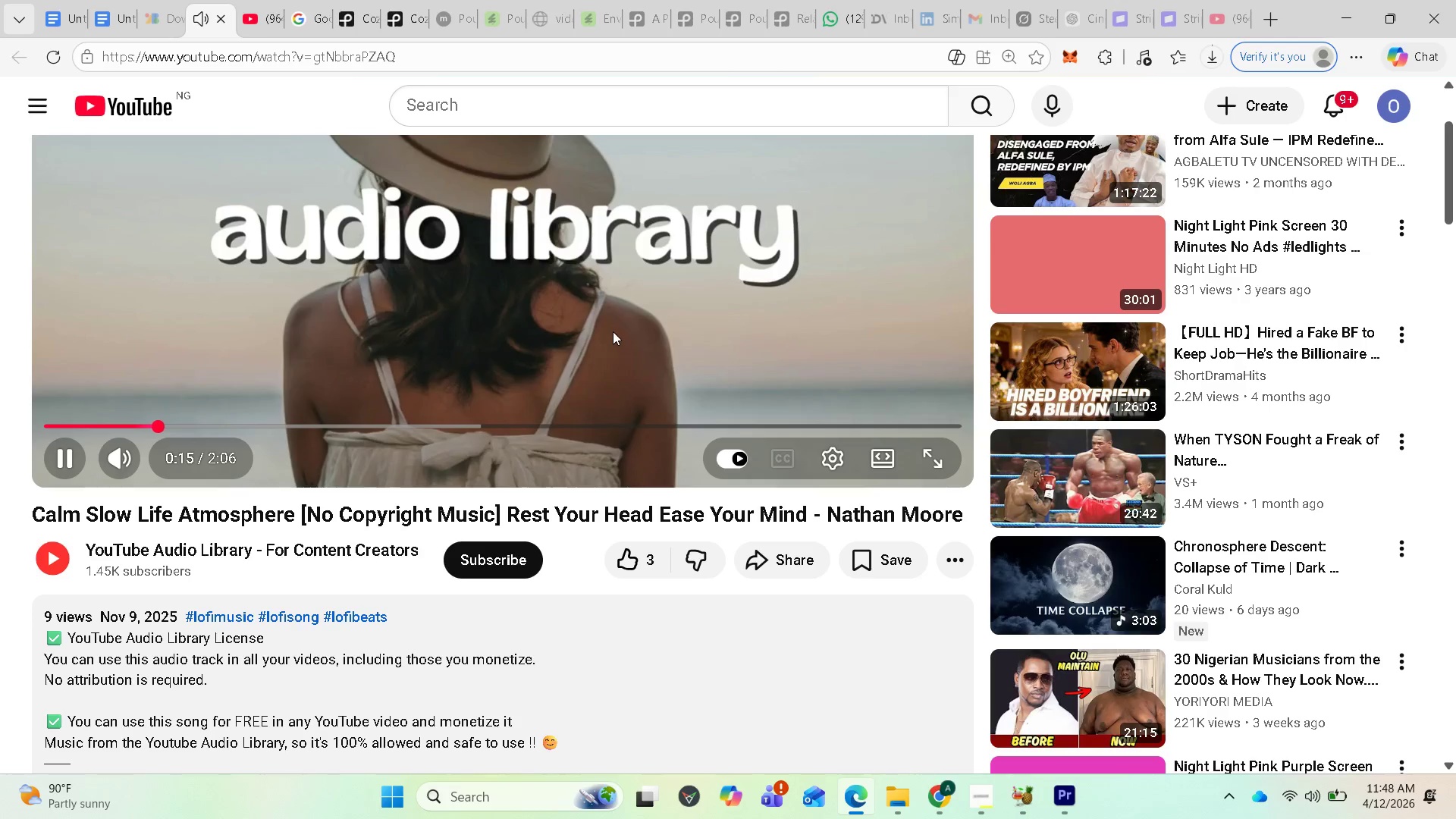 
left_click([613, 331])
 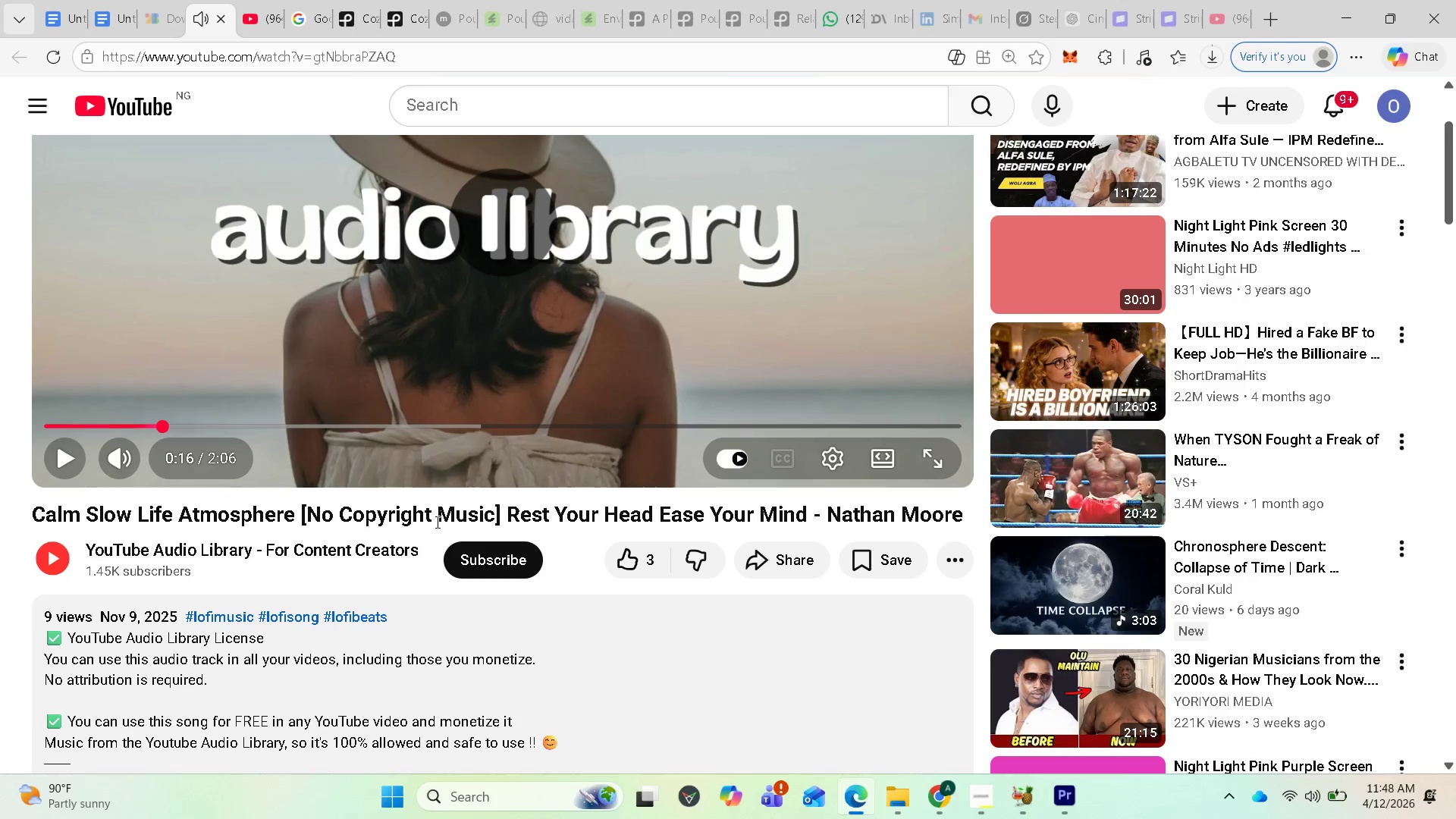 
scroll: coordinate [339, 503], scroll_direction: down, amount: 11.0
 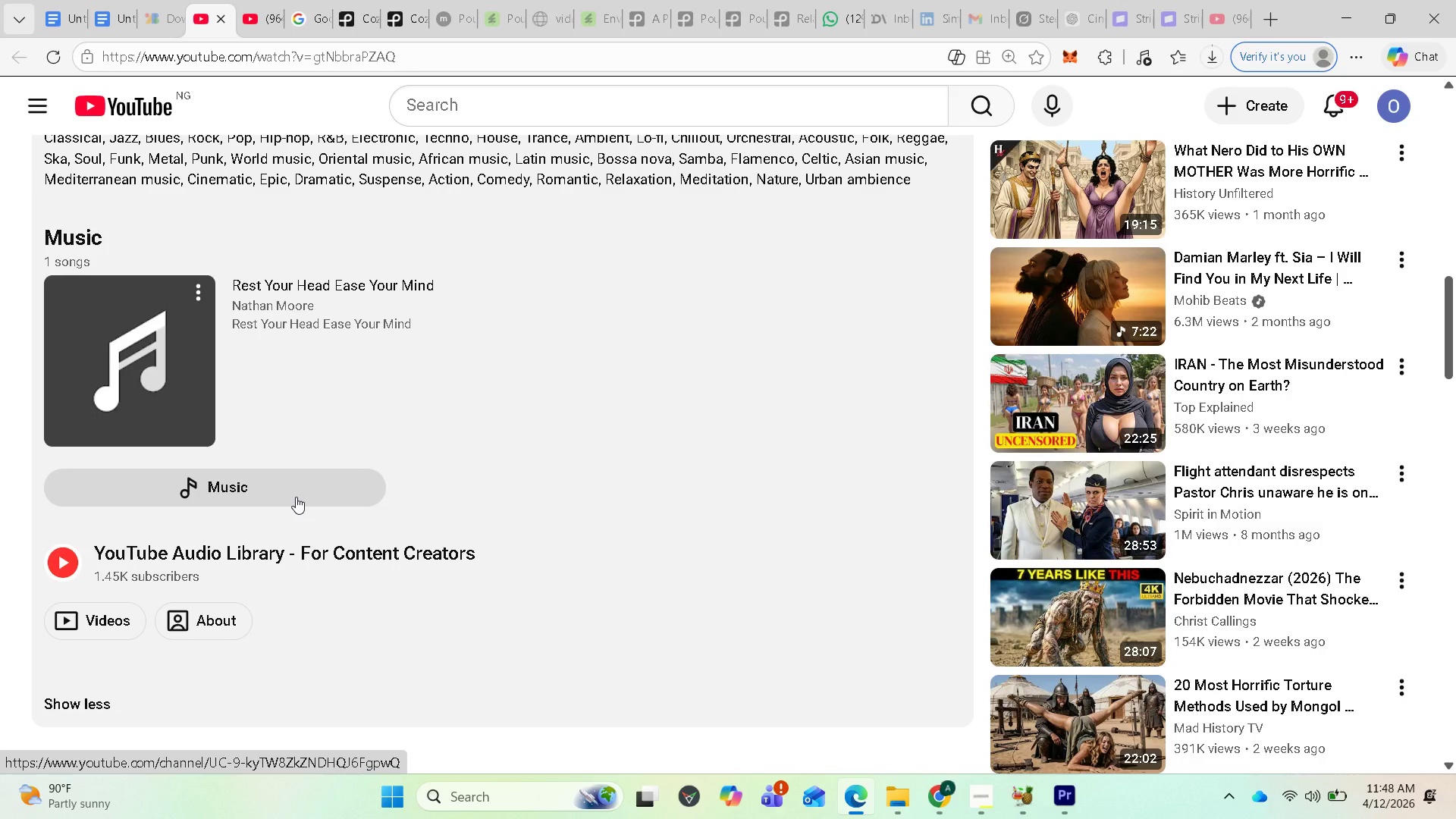 
left_click([296, 497])
 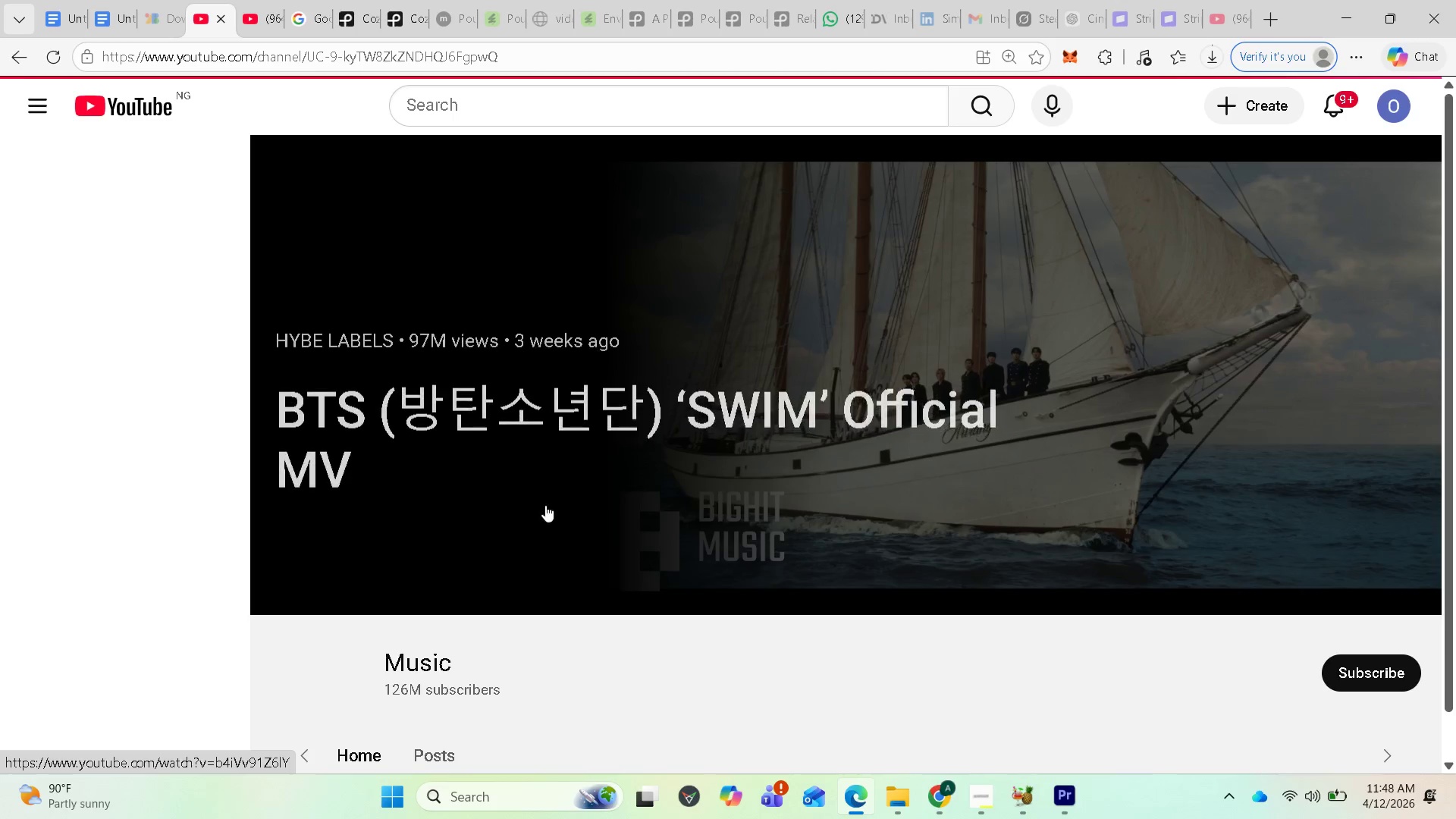 
scroll: coordinate [693, 555], scroll_direction: down, amount: 4.0
 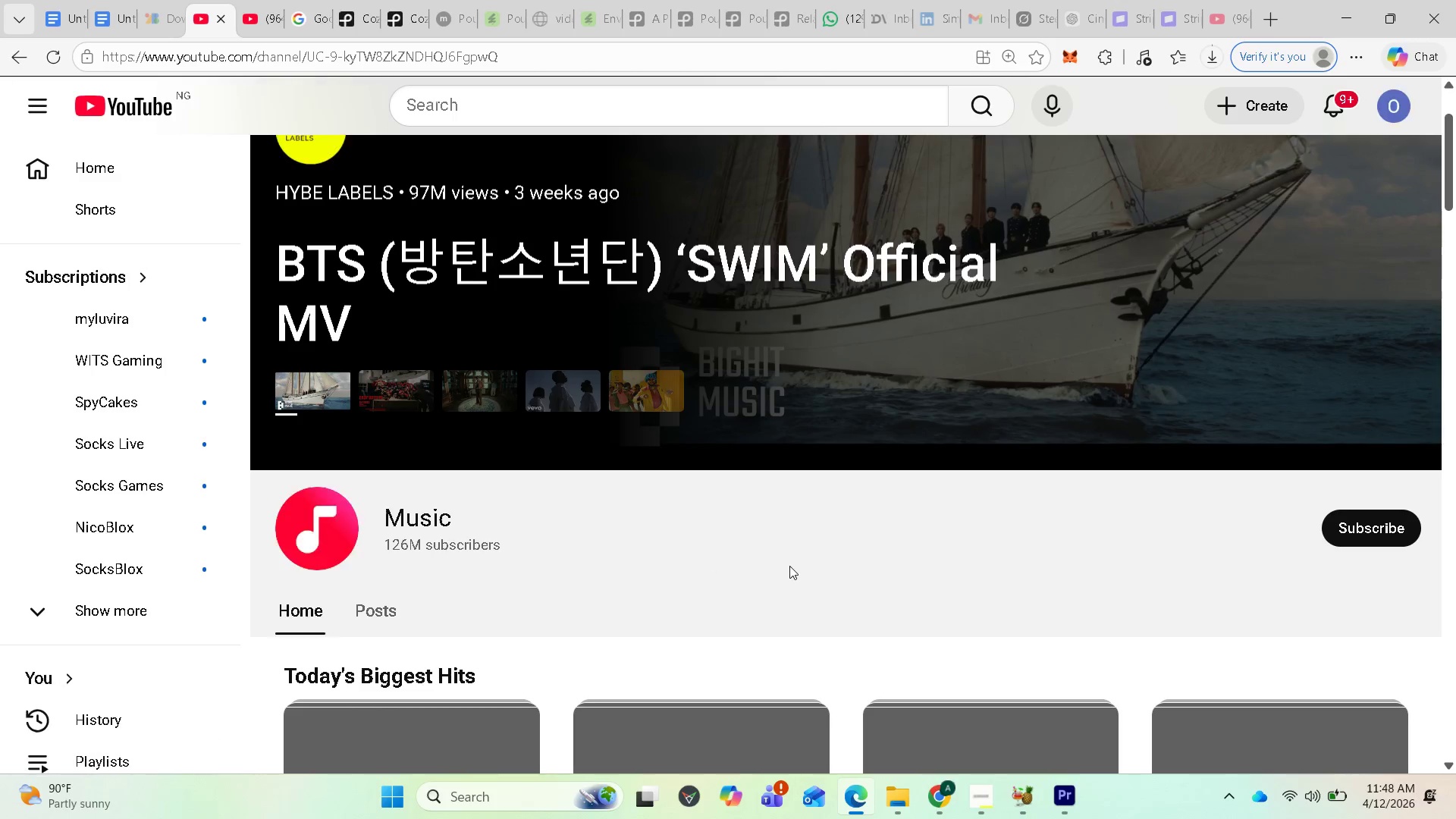 
scroll: coordinate [802, 527], scroll_direction: up, amount: 4.0
 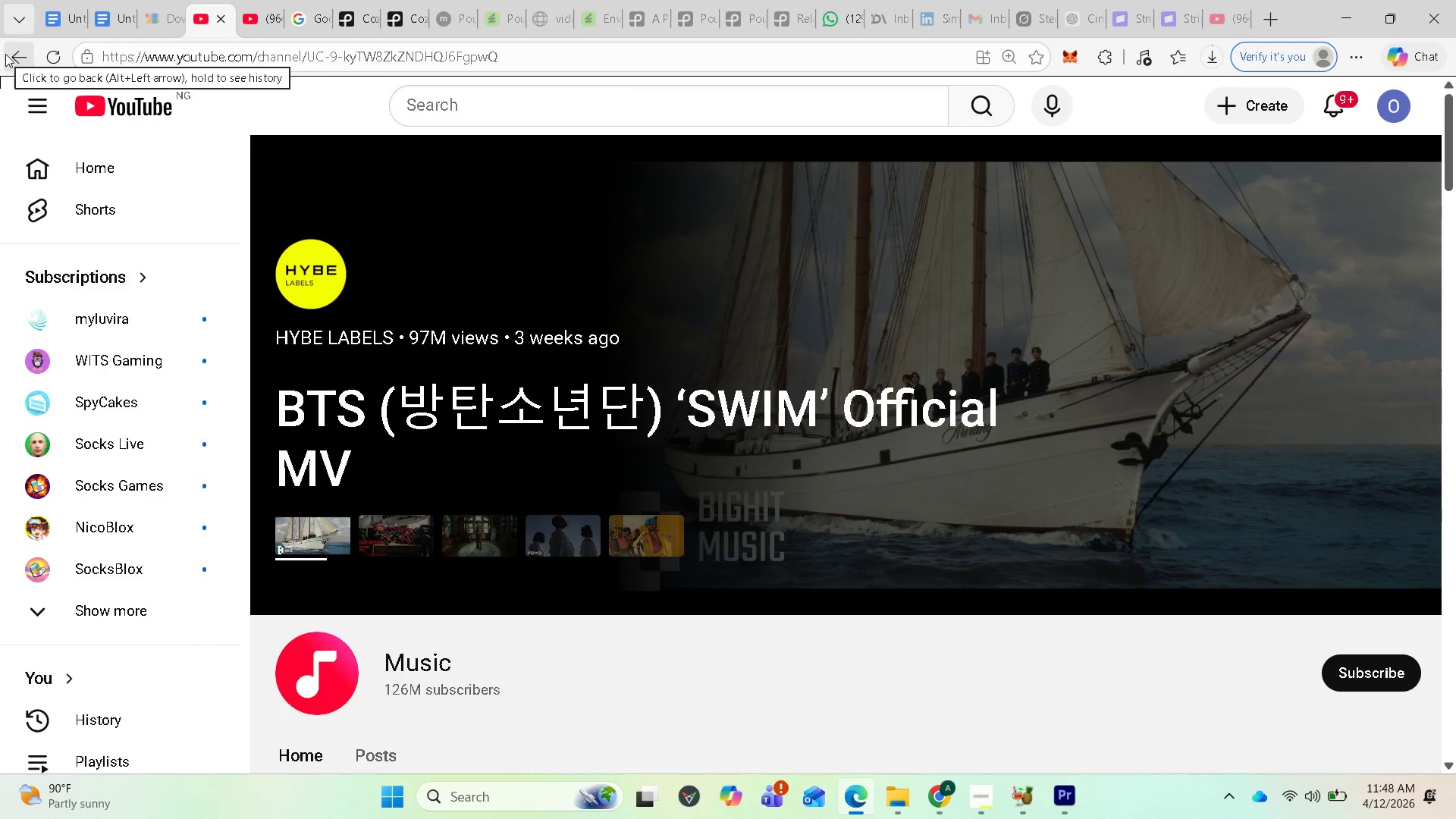 
left_click([10, 59])
 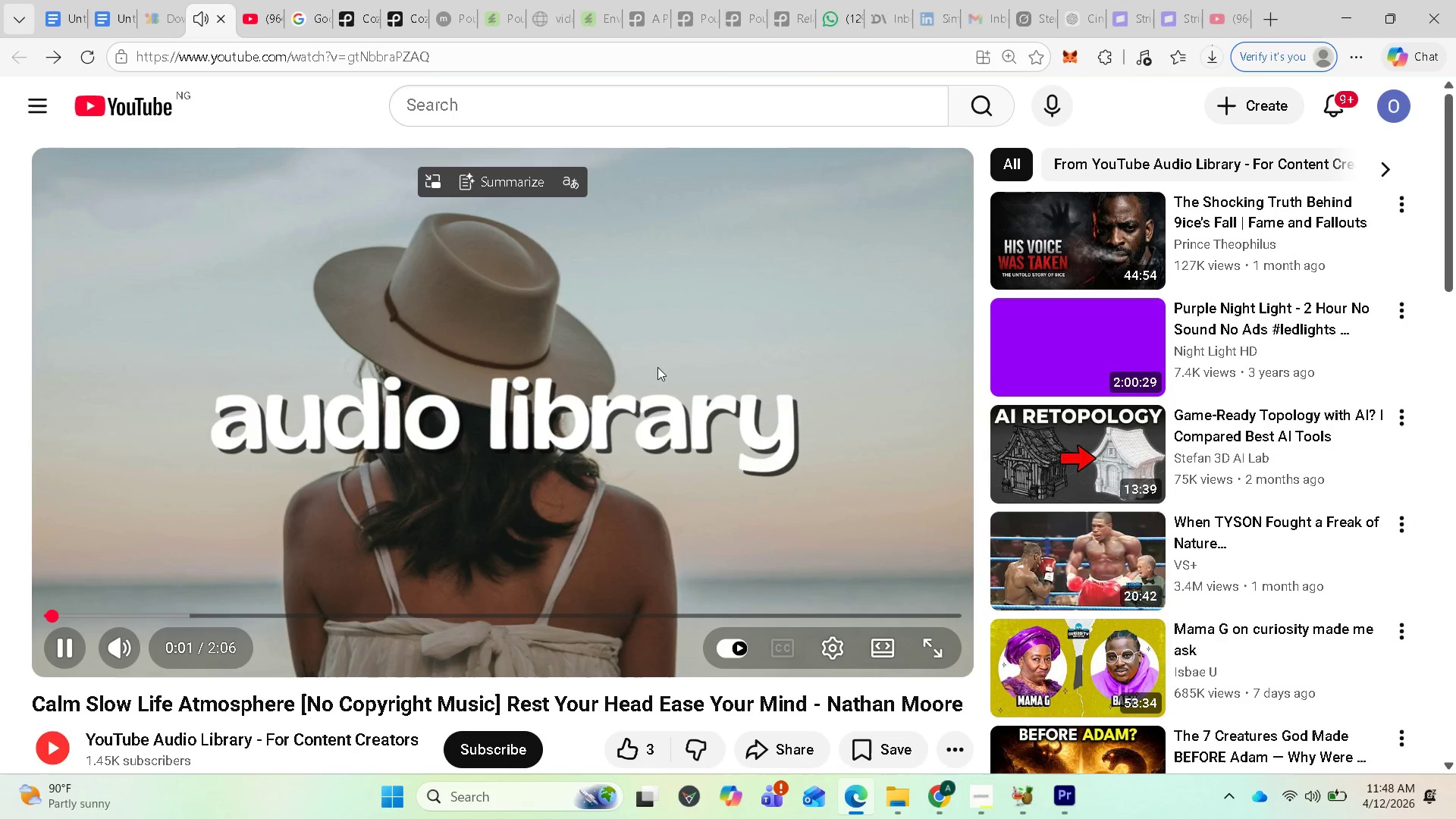 
left_click([577, 384])
 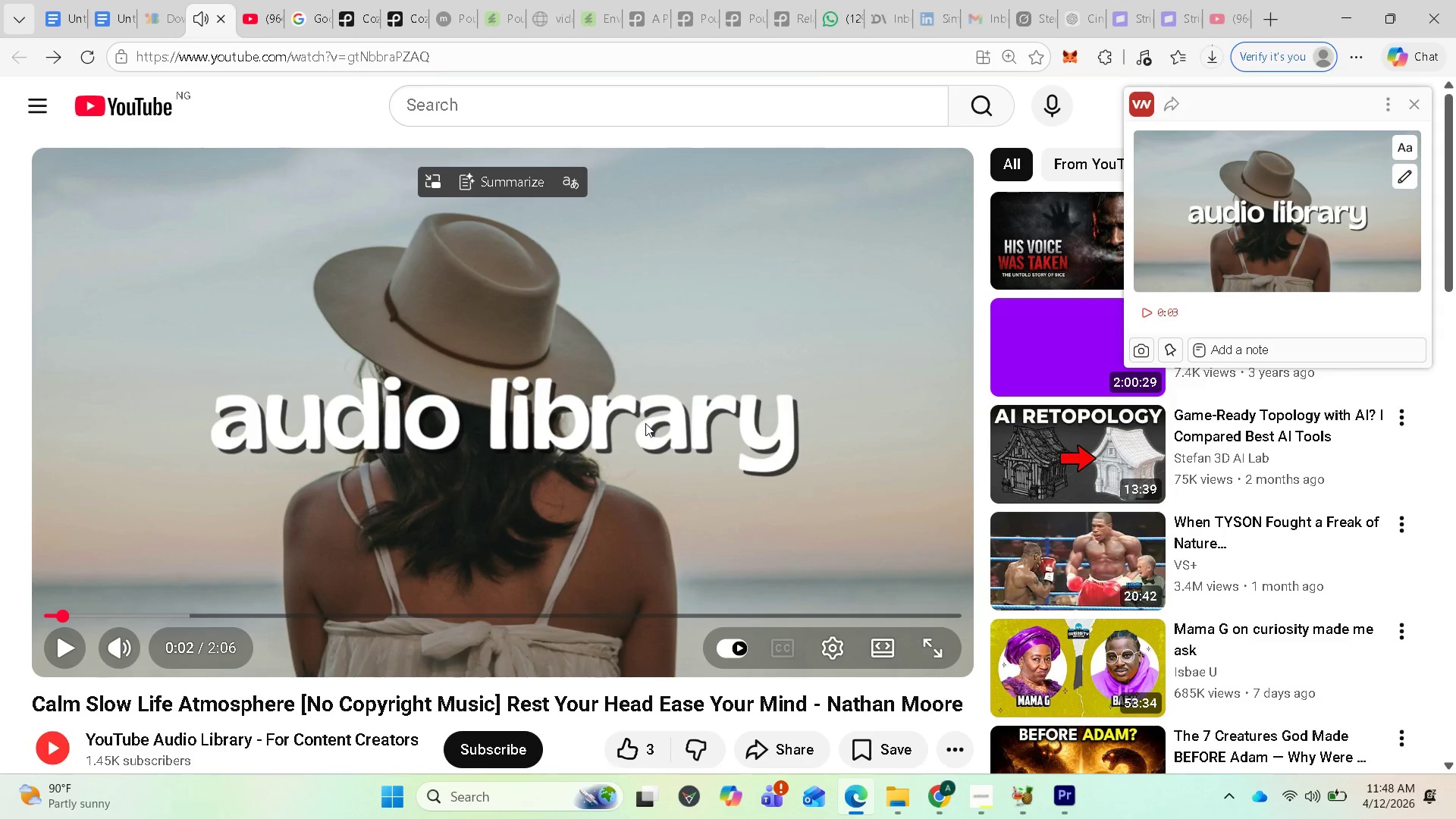 
wait(8.7)
 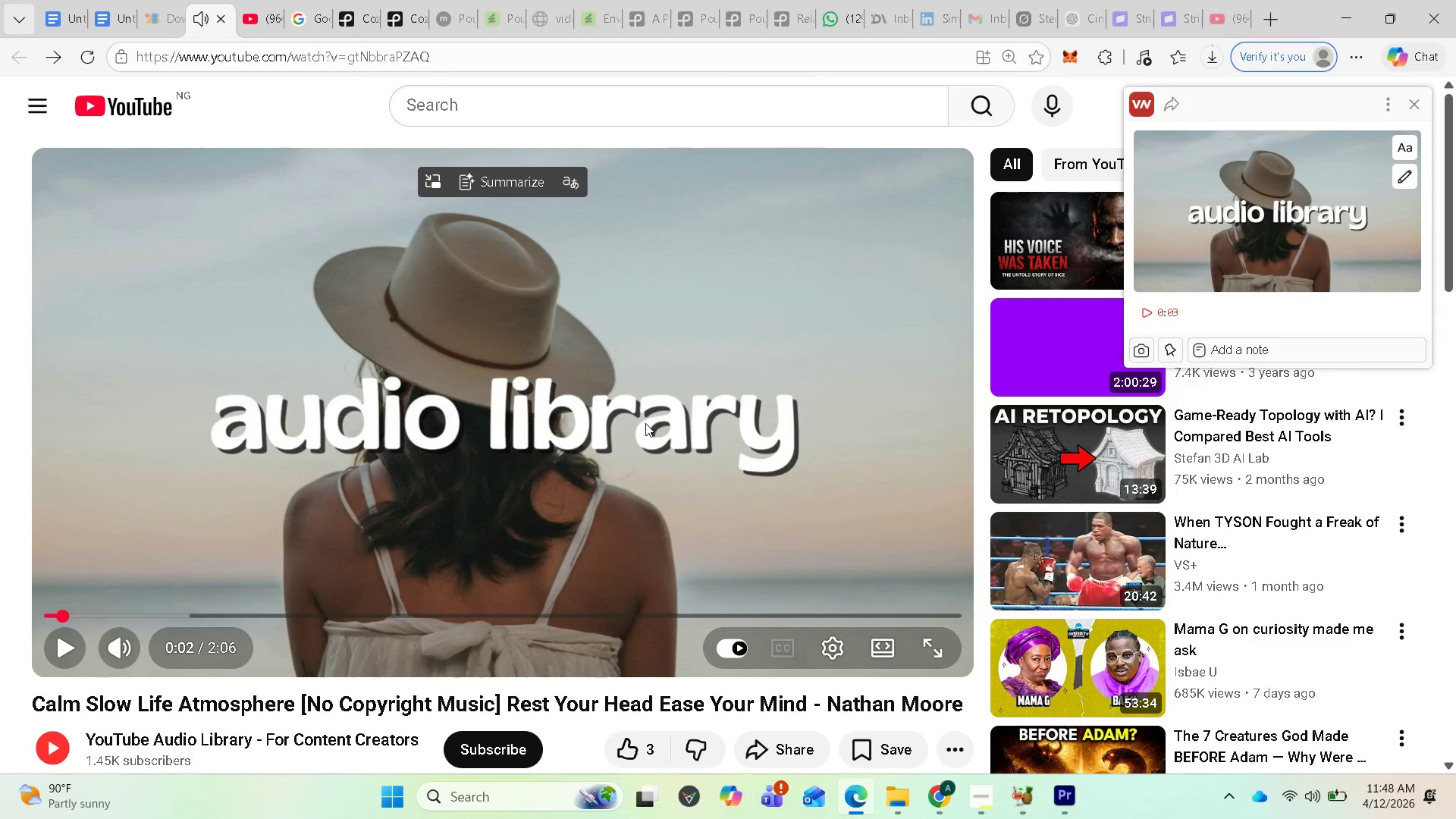 
left_click_drag(start_coordinate=[59, 611], to_coordinate=[20, 601])
 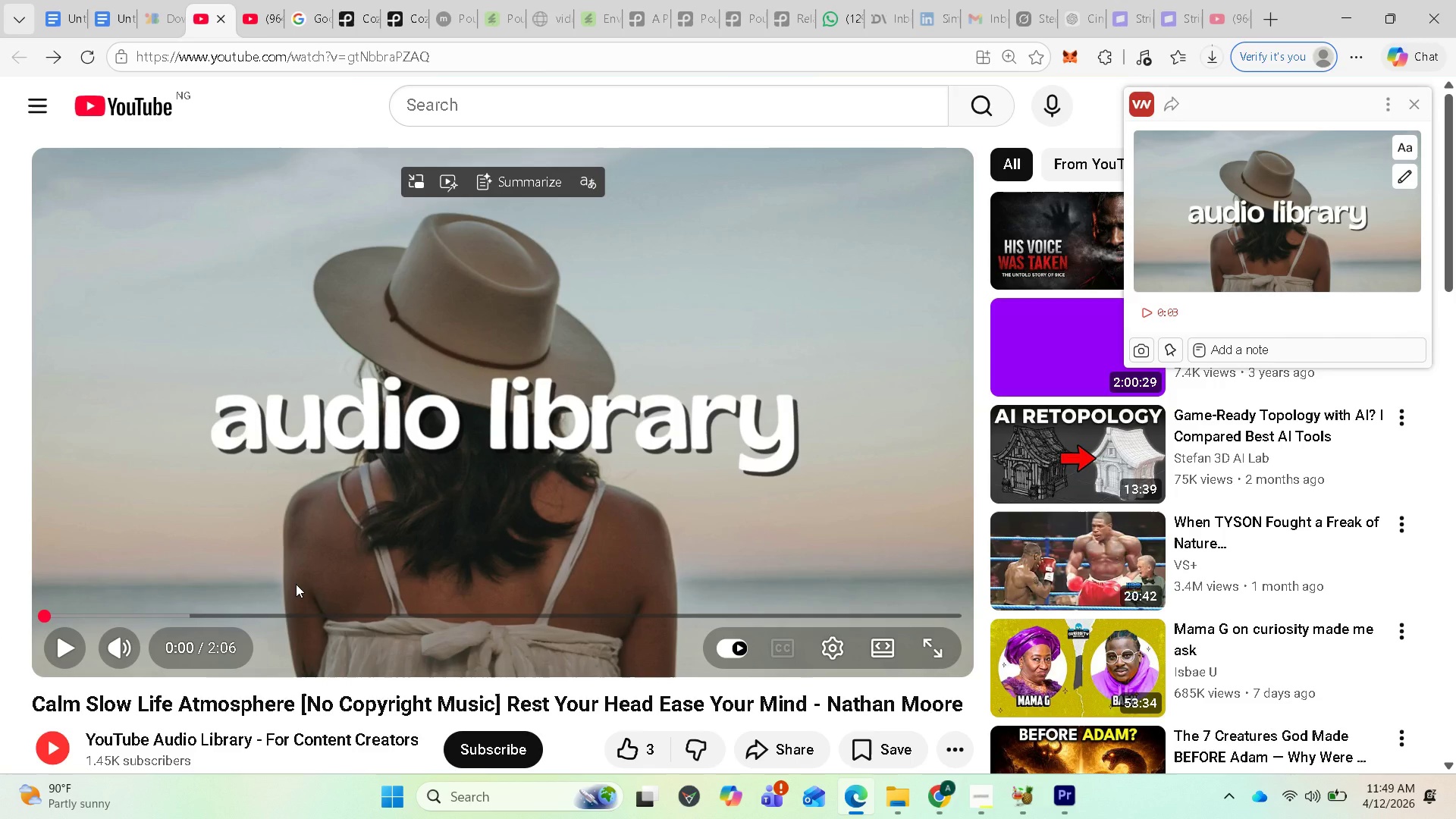 
key(PrintScreen)
 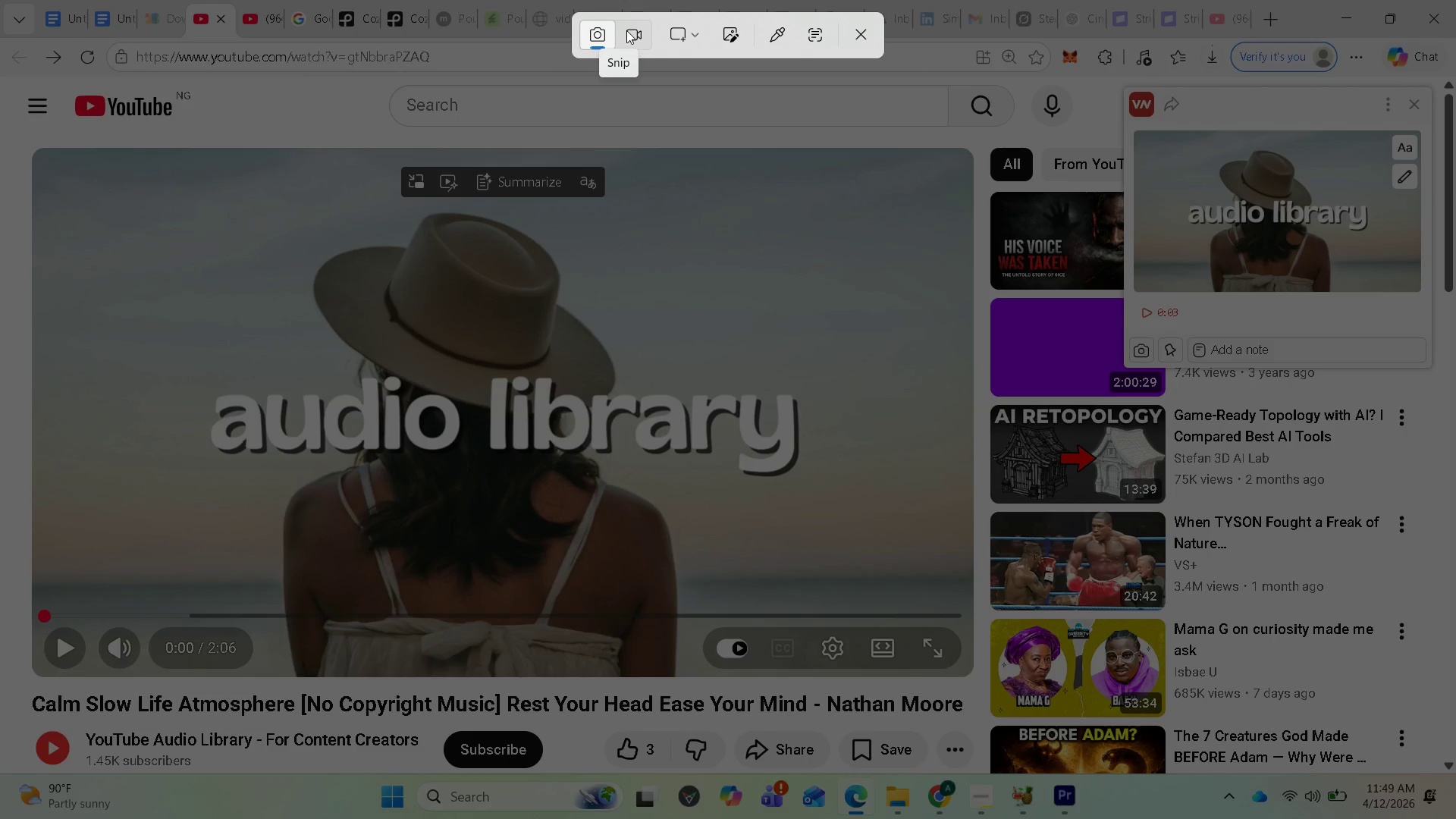 
left_click([632, 31])
 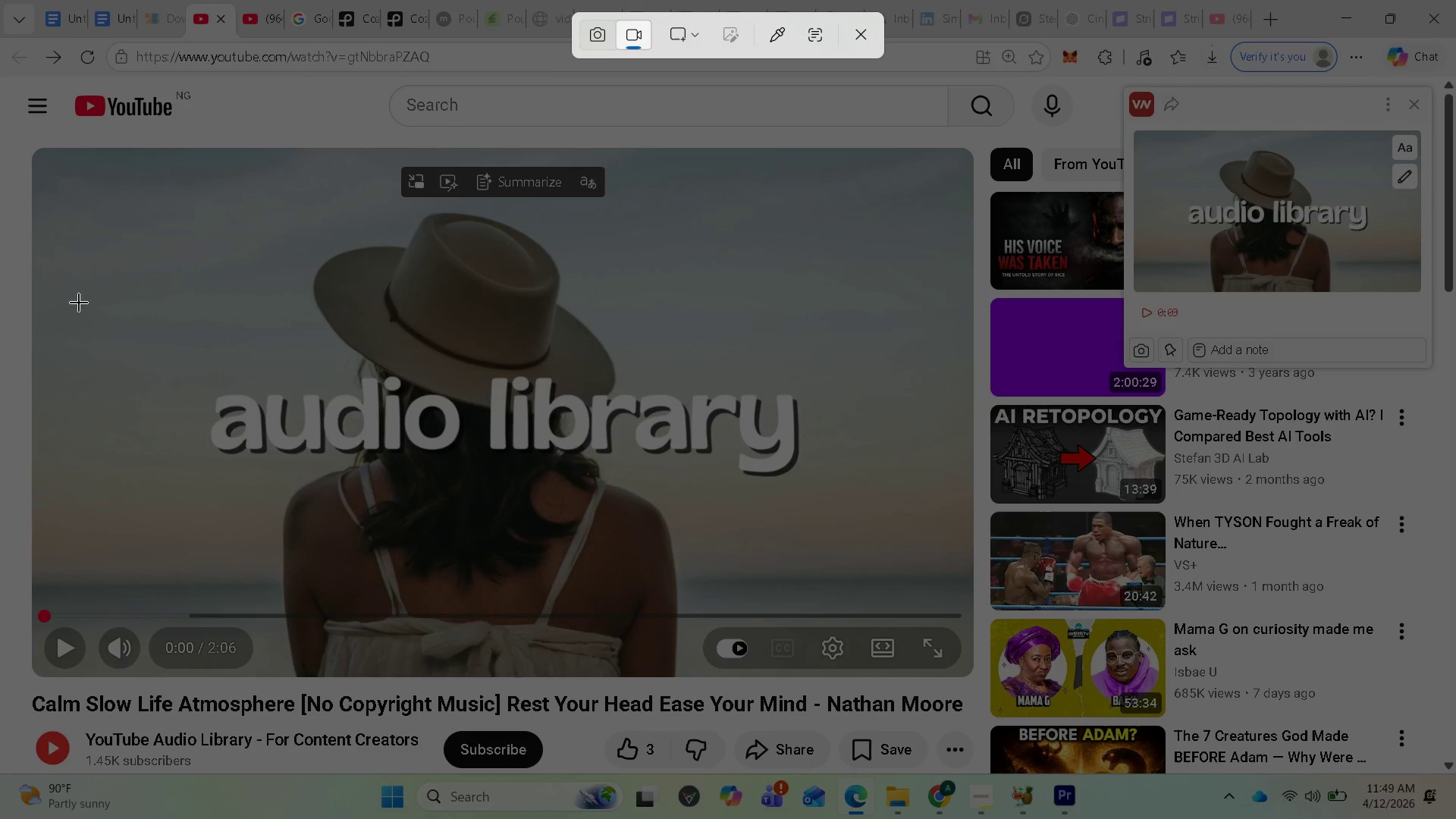 
wait(6.02)
 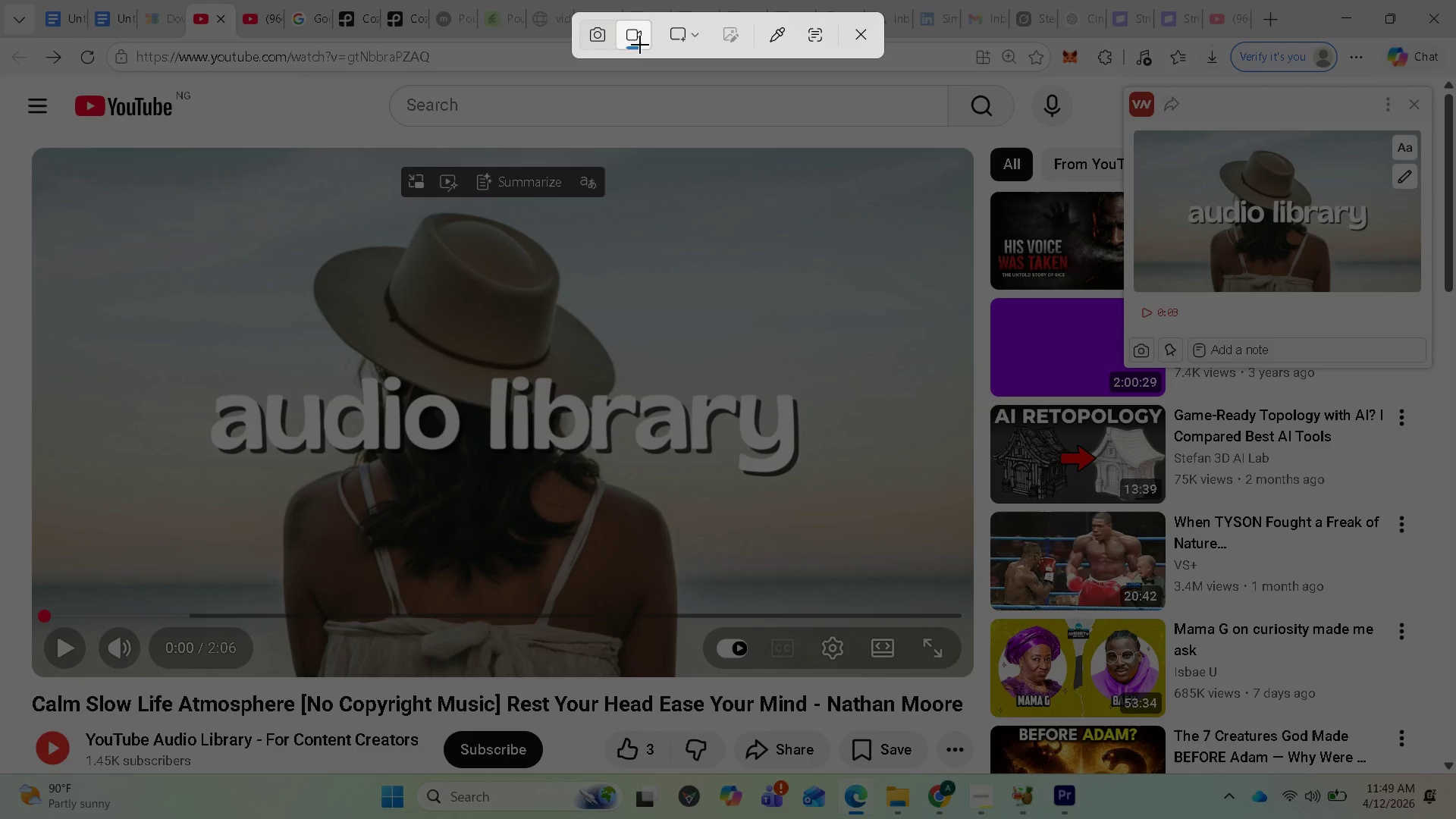 
left_click_drag(start_coordinate=[35, 143], to_coordinate=[981, 678])
 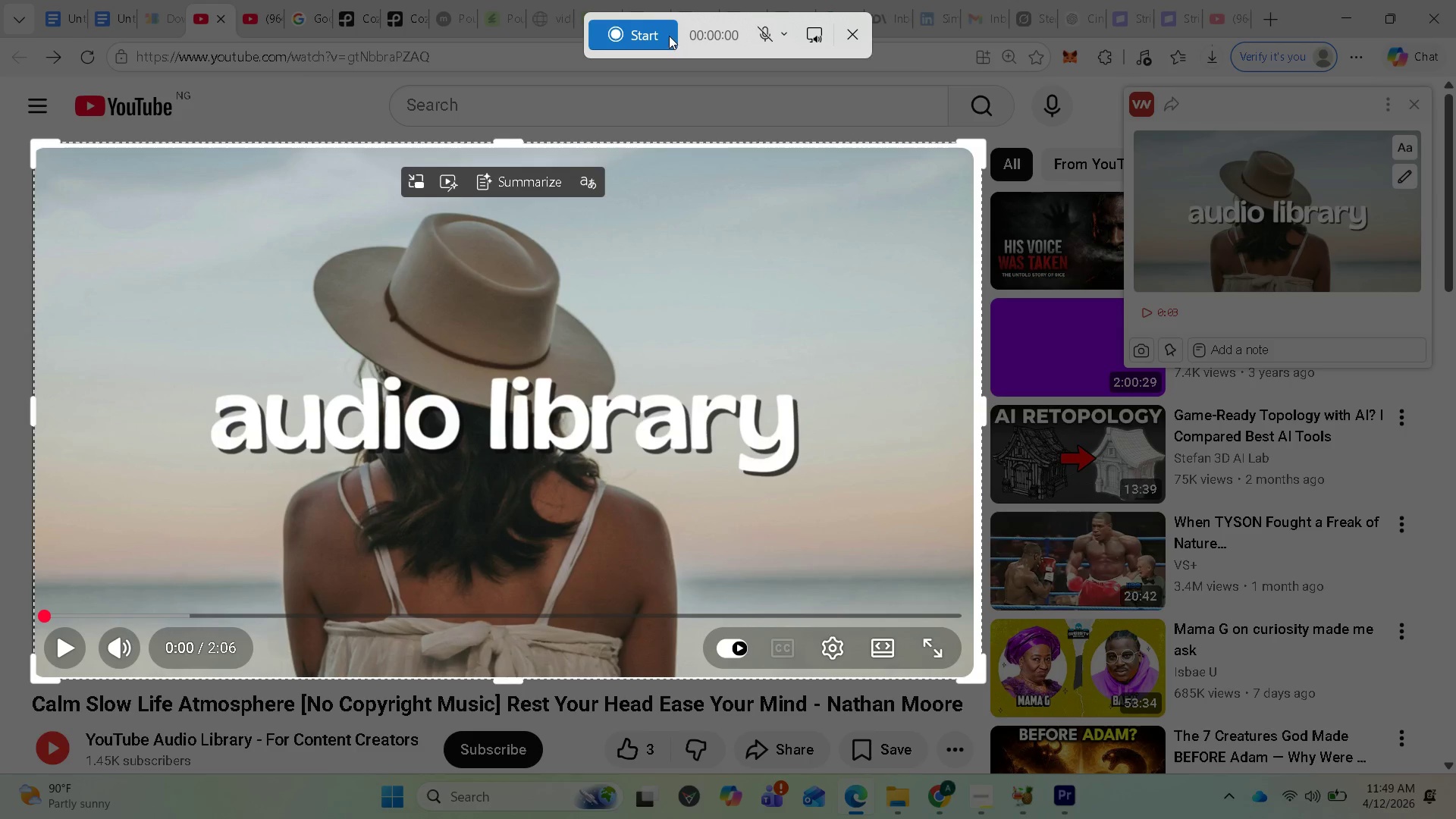 
left_click([667, 33])
 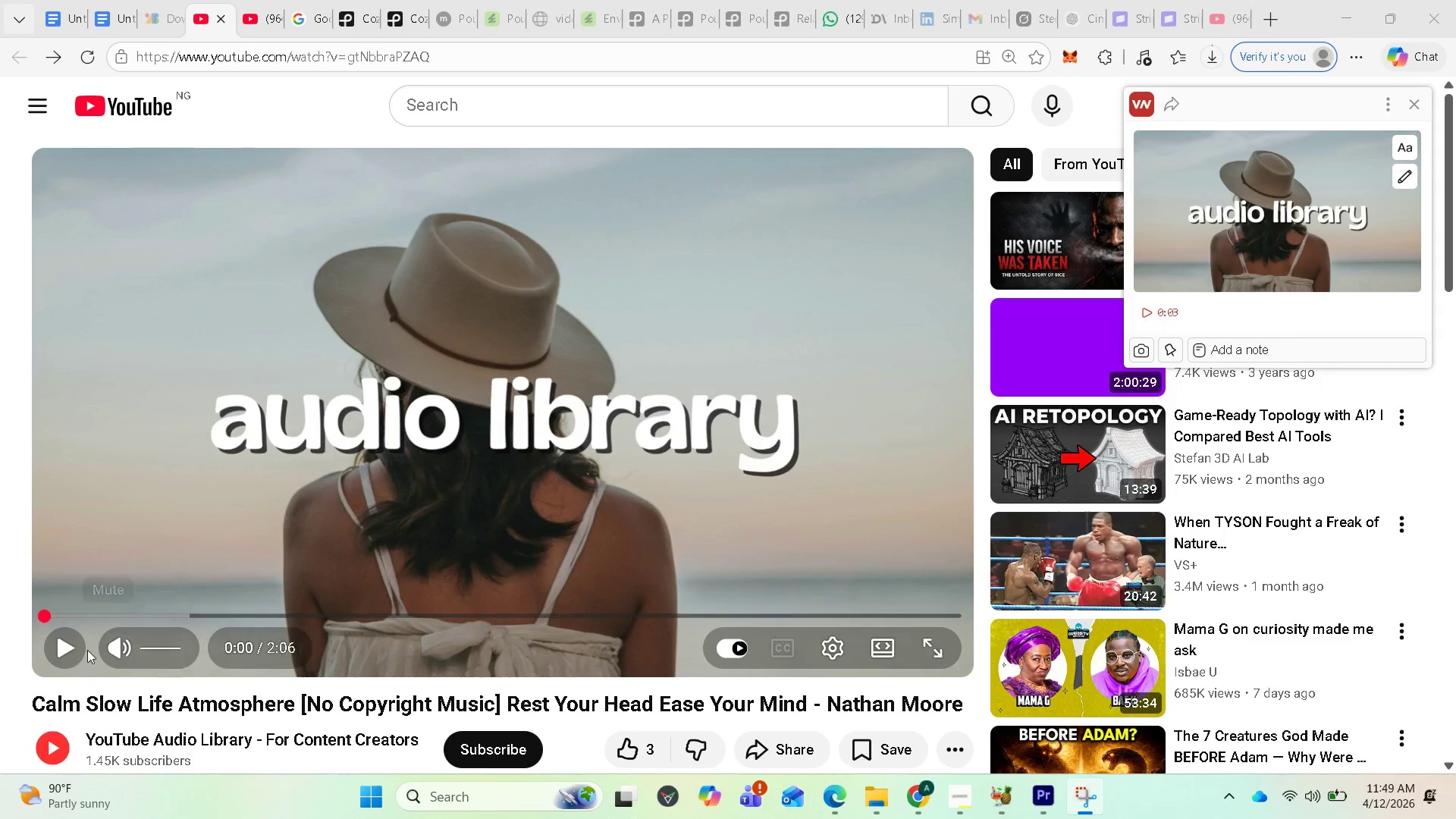 
left_click([65, 645])
 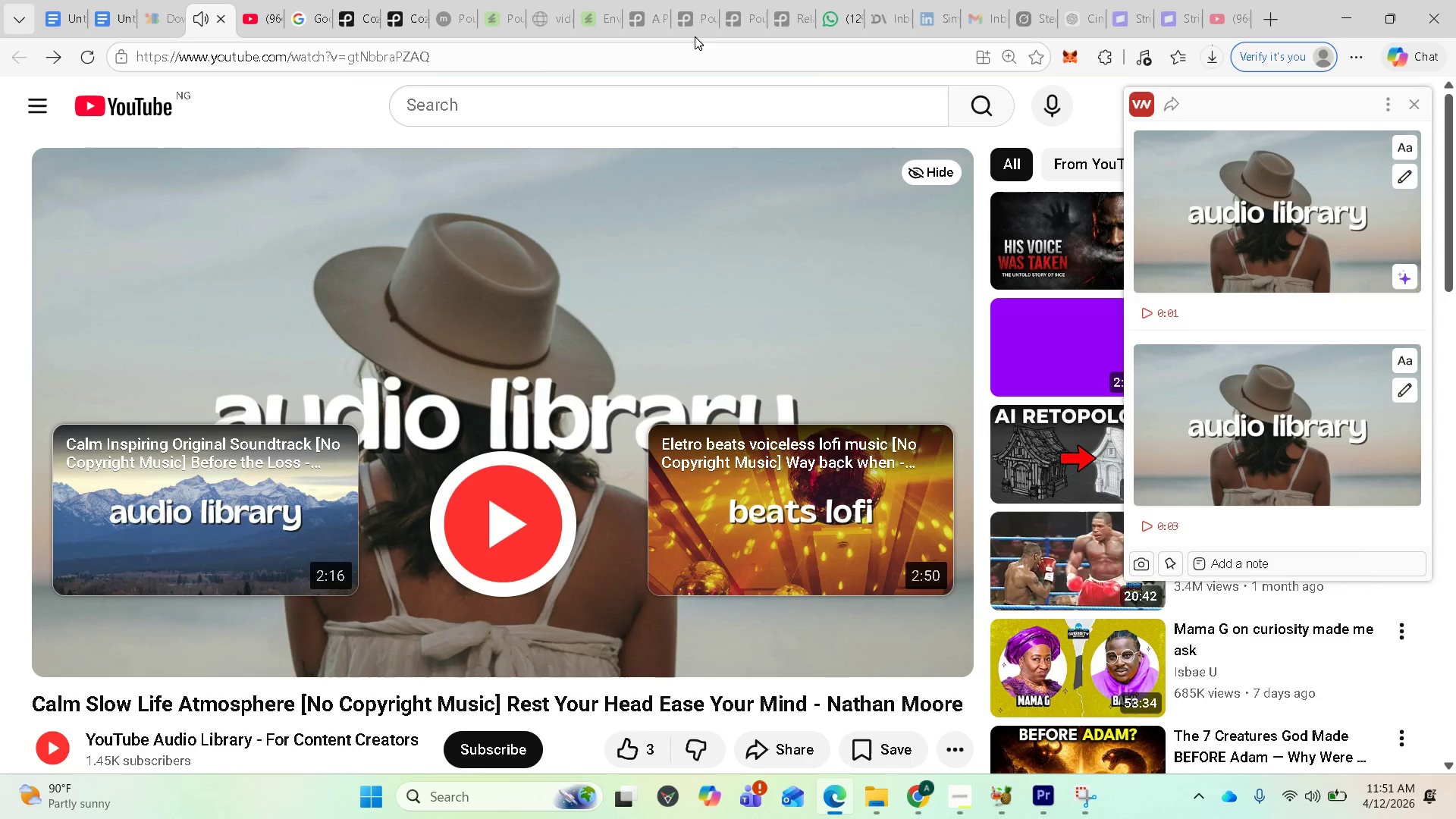 
wait(128.28)
 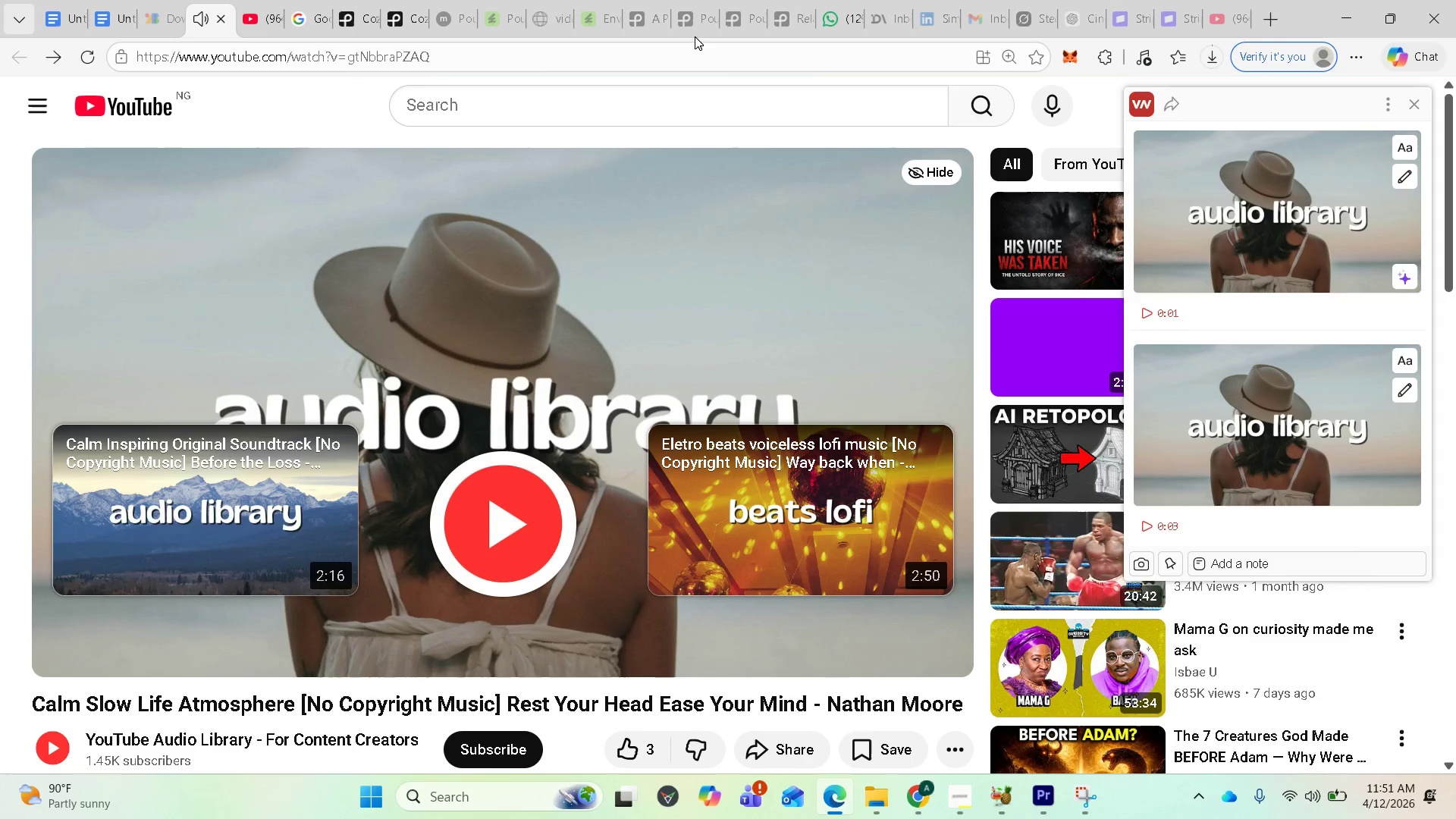 
left_click([663, 31])
 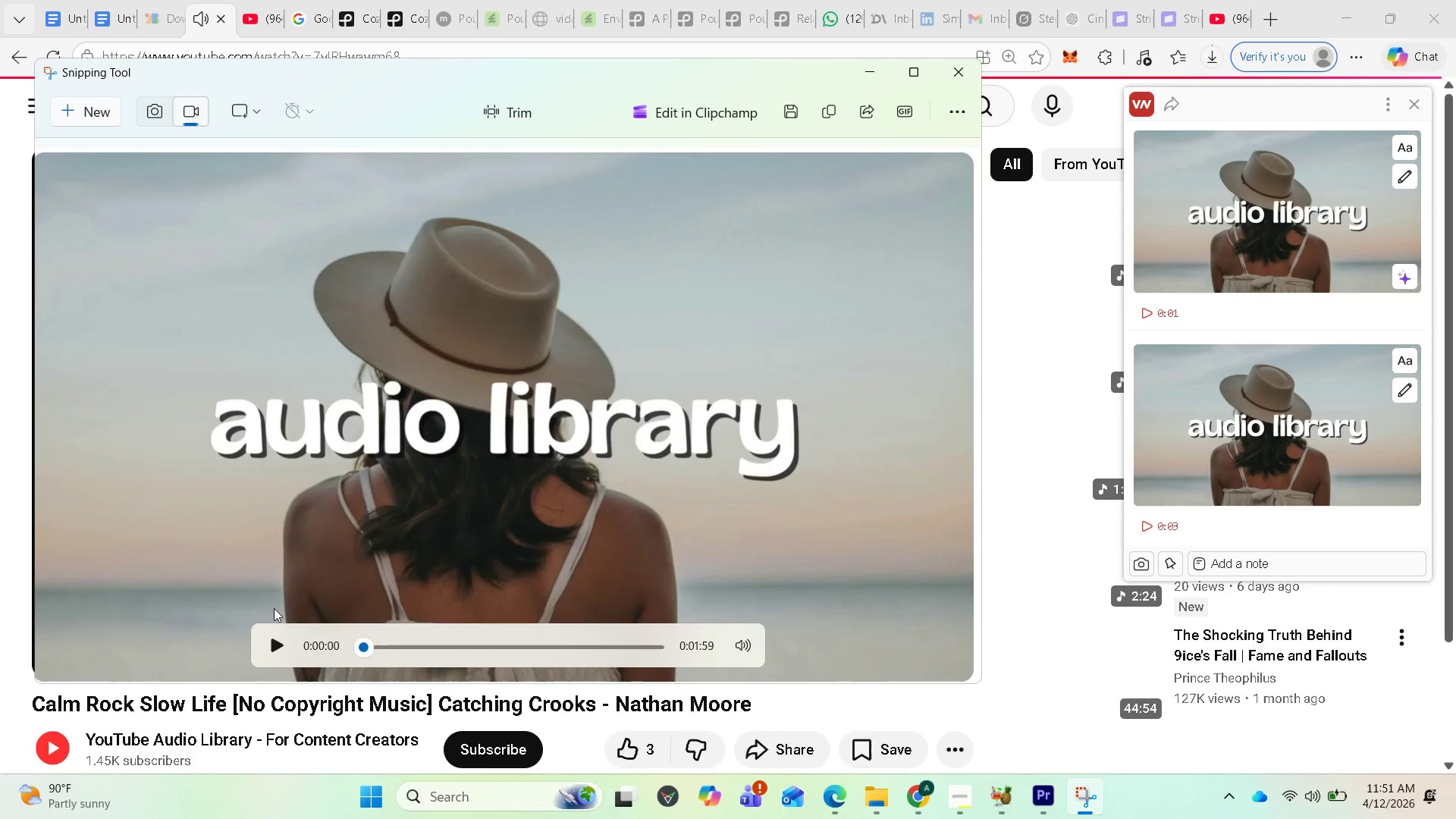 
mouse_move([274, 621])
 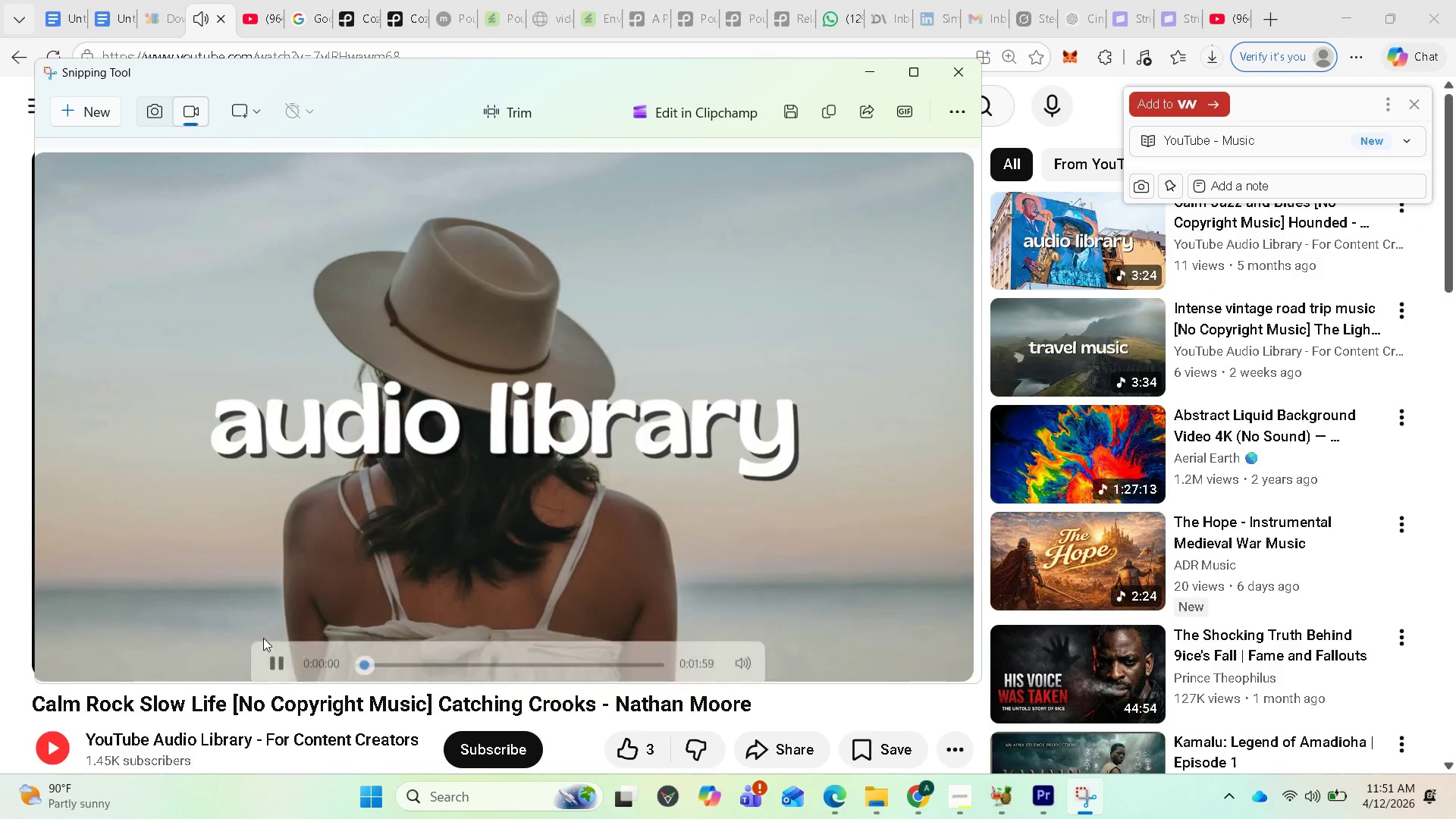 
left_click([263, 644])
 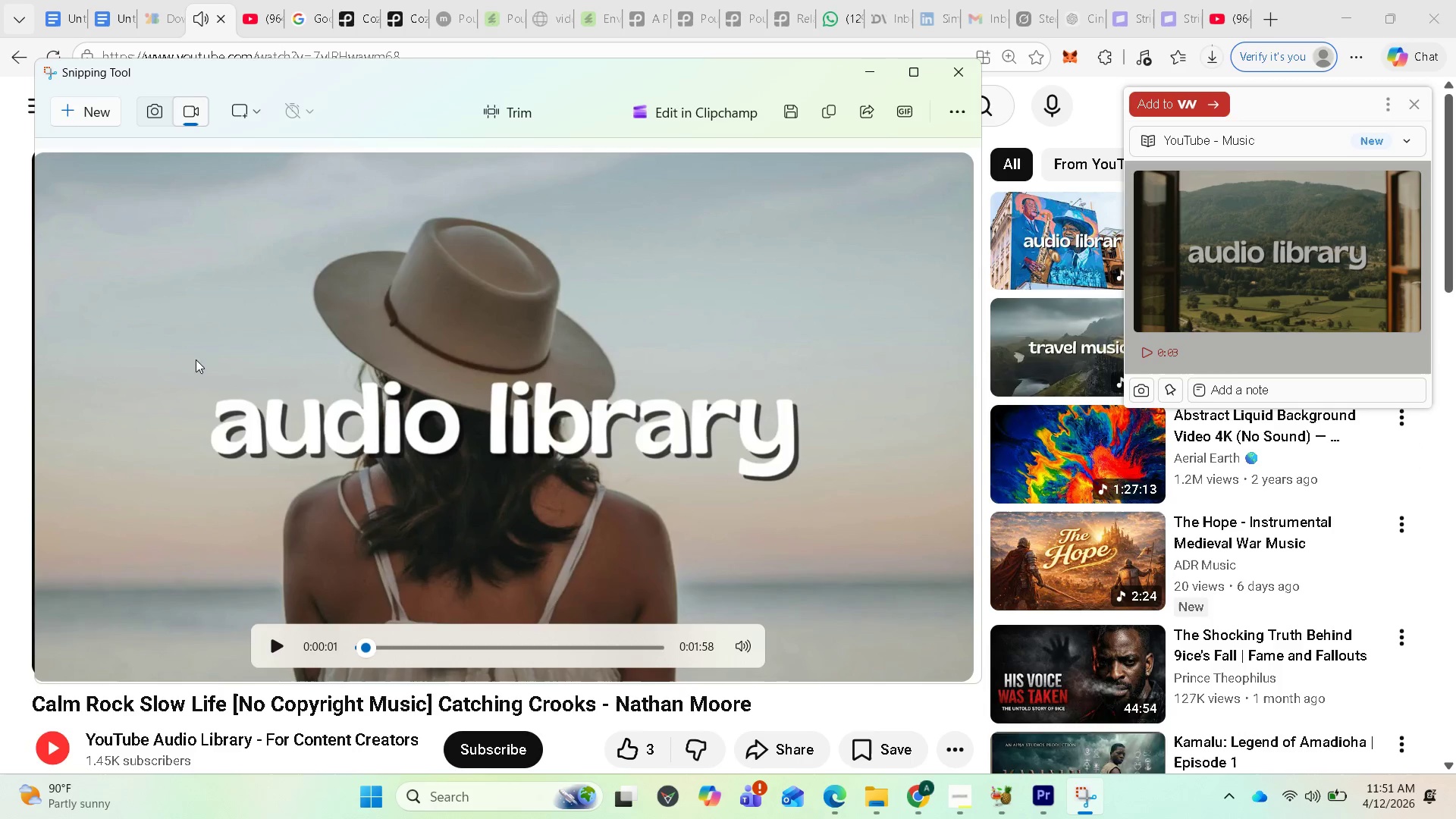 
left_click([196, 359])
 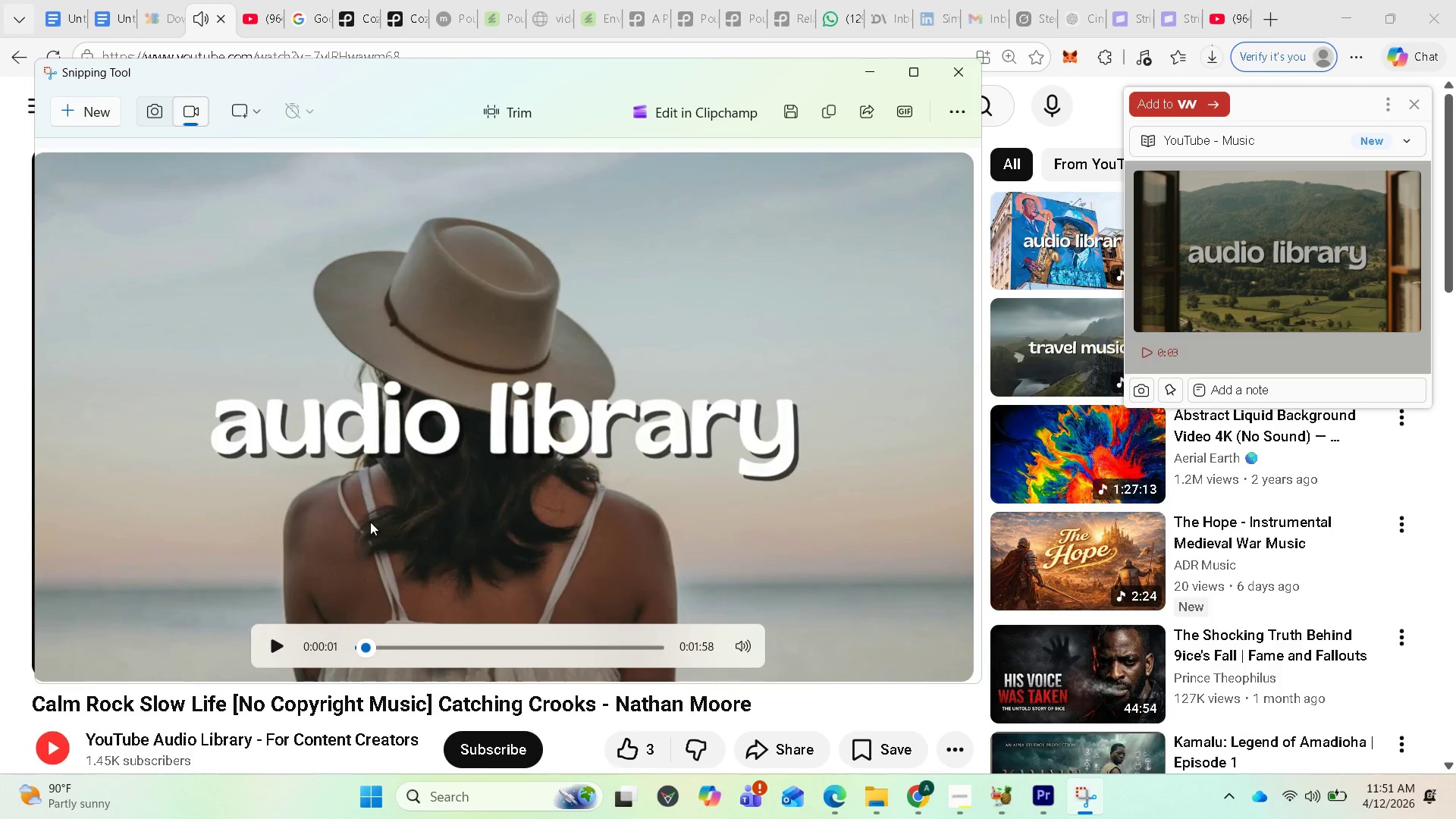 
scroll: coordinate [401, 546], scroll_direction: down, amount: 3.0
 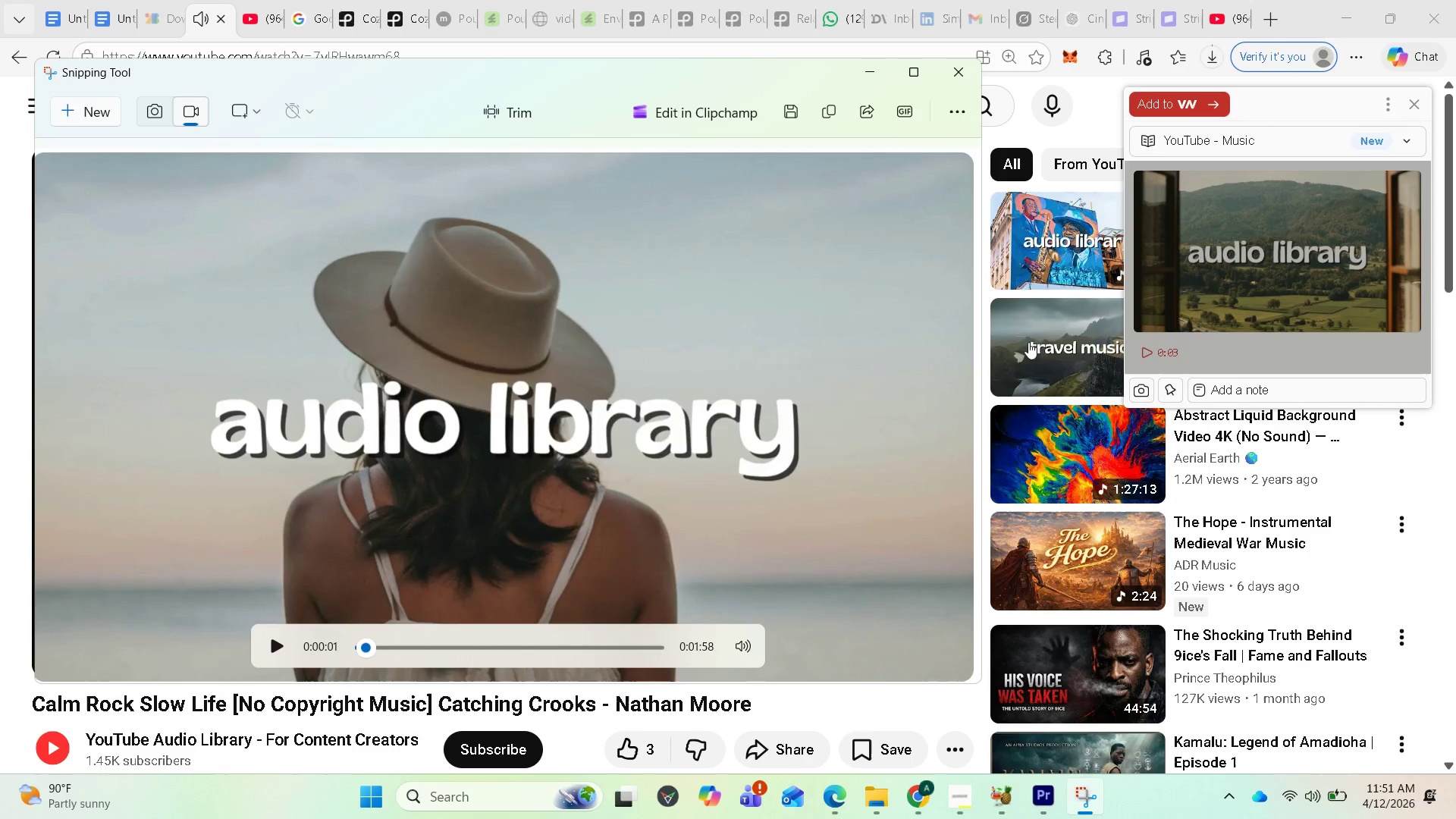 
wait(5.13)
 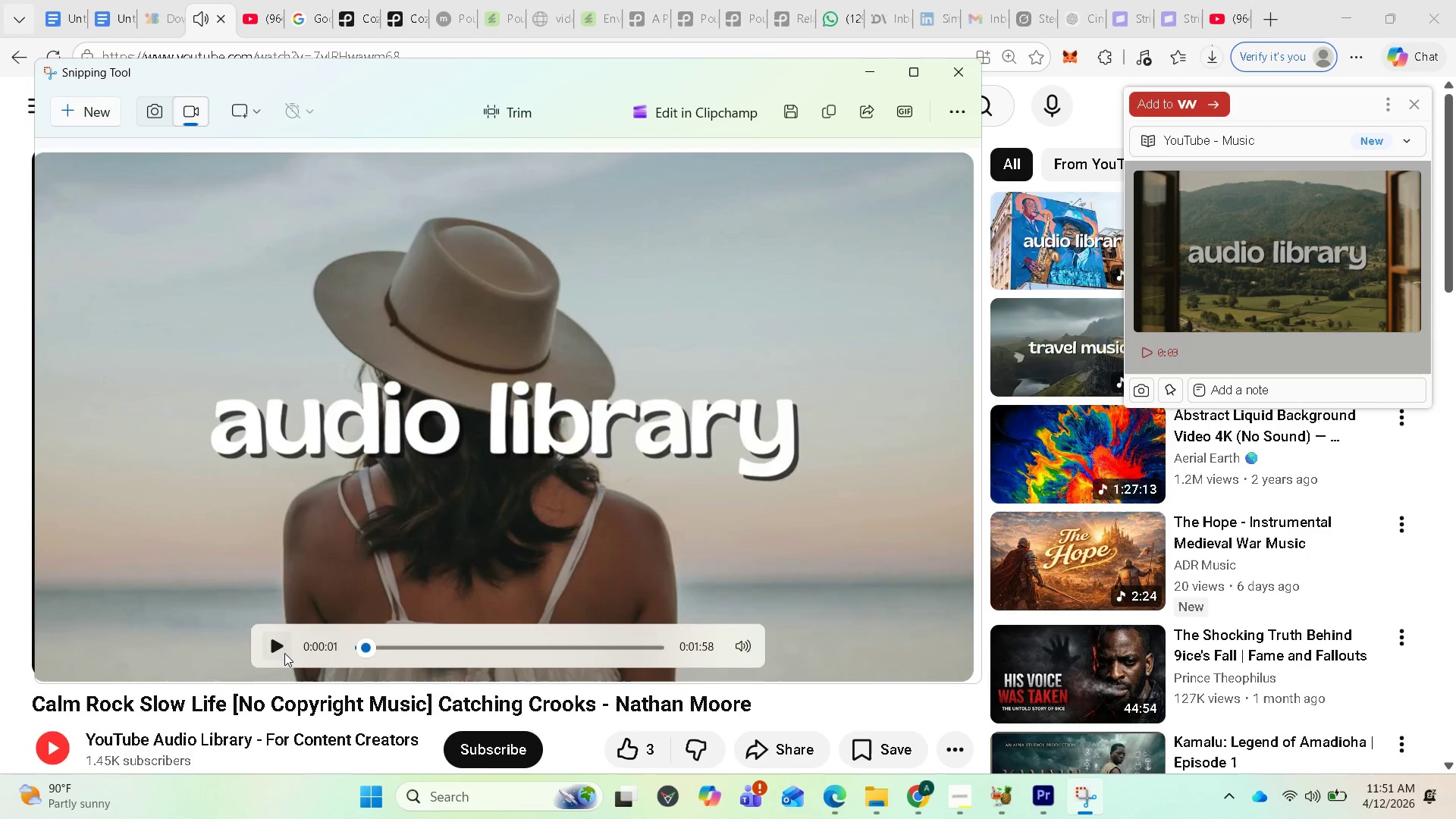 
left_click([1090, 115])
 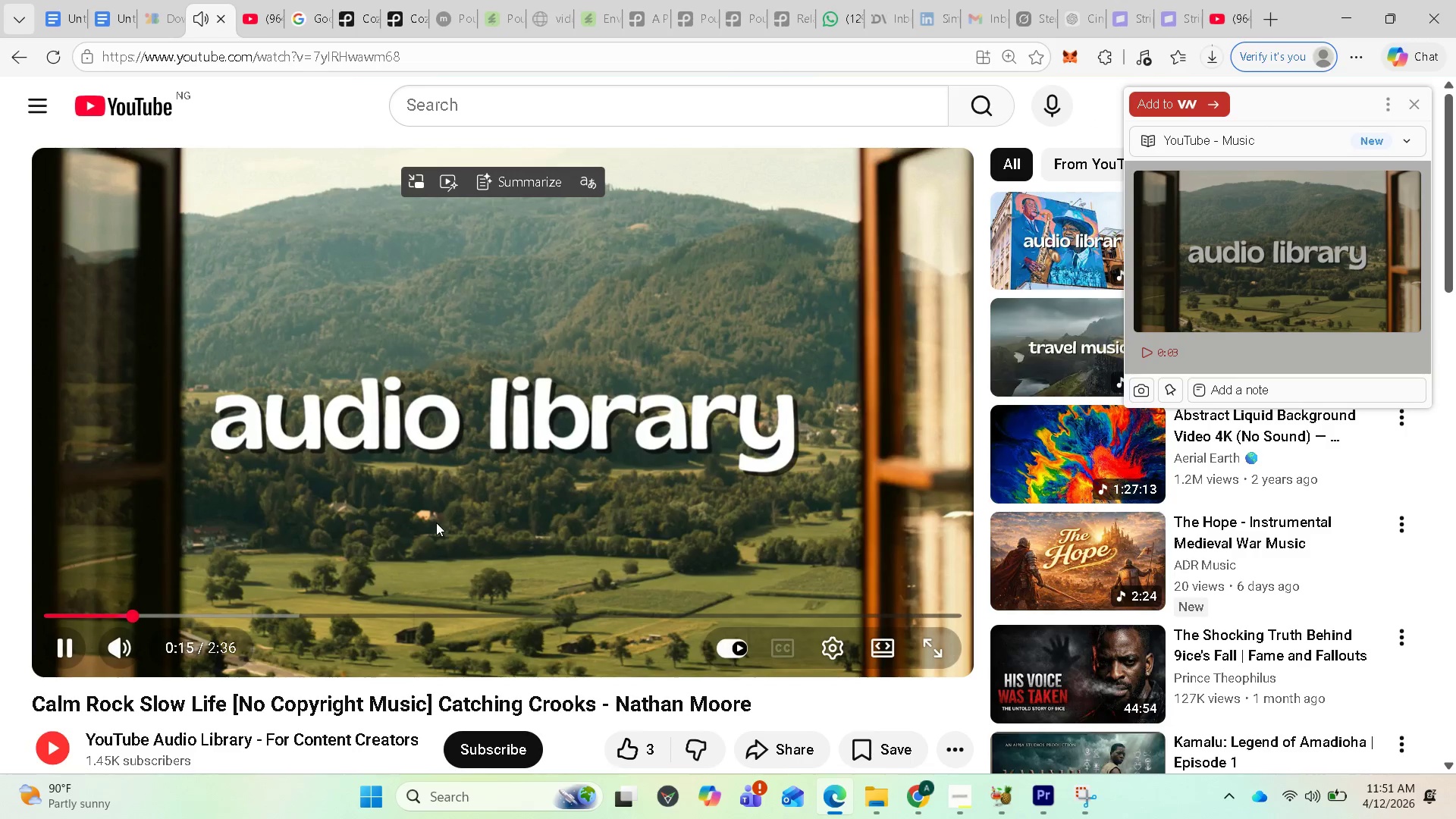 
left_click([438, 513])
 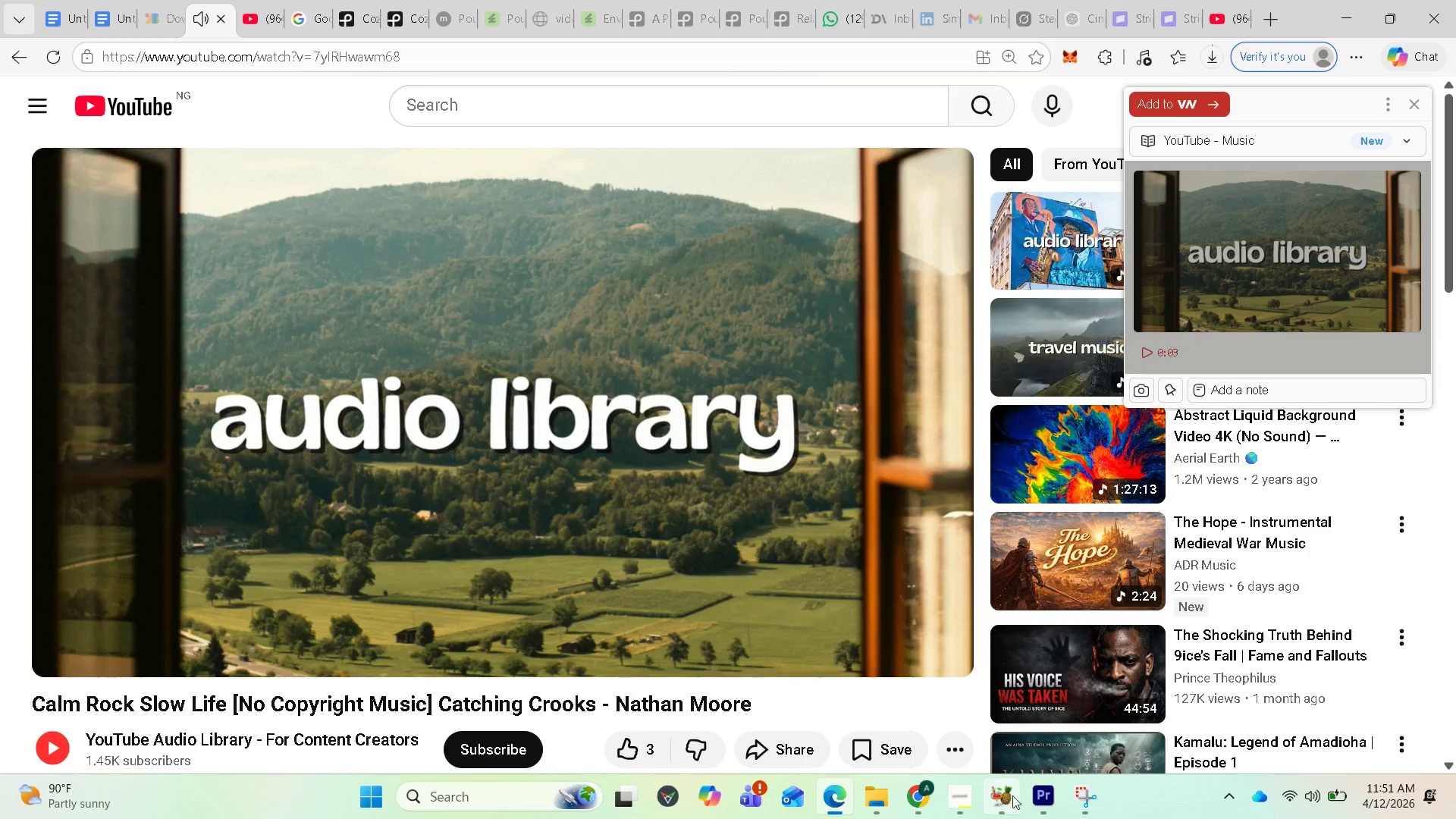 
left_click([1089, 800])
 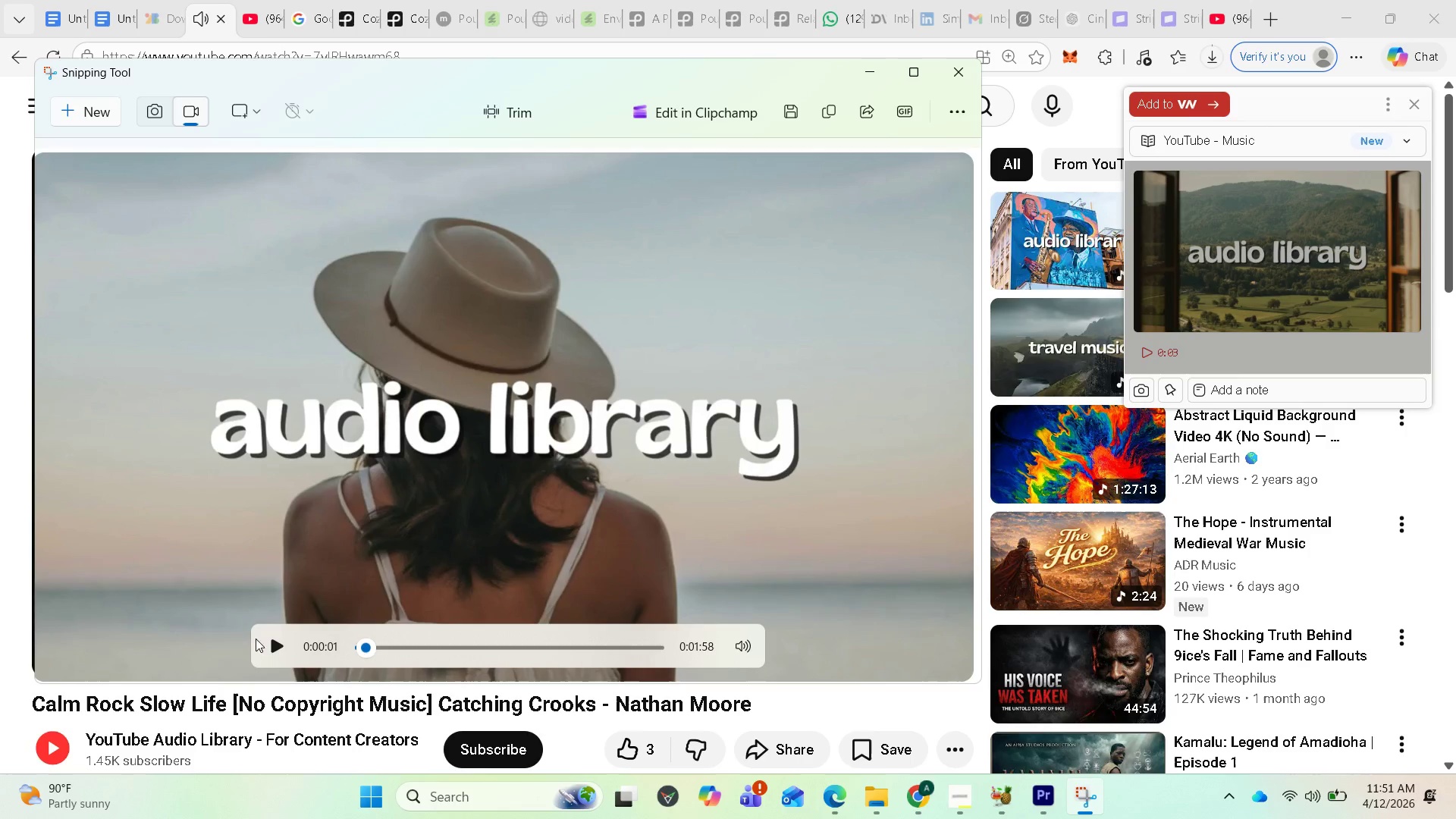 
left_click([268, 645])
 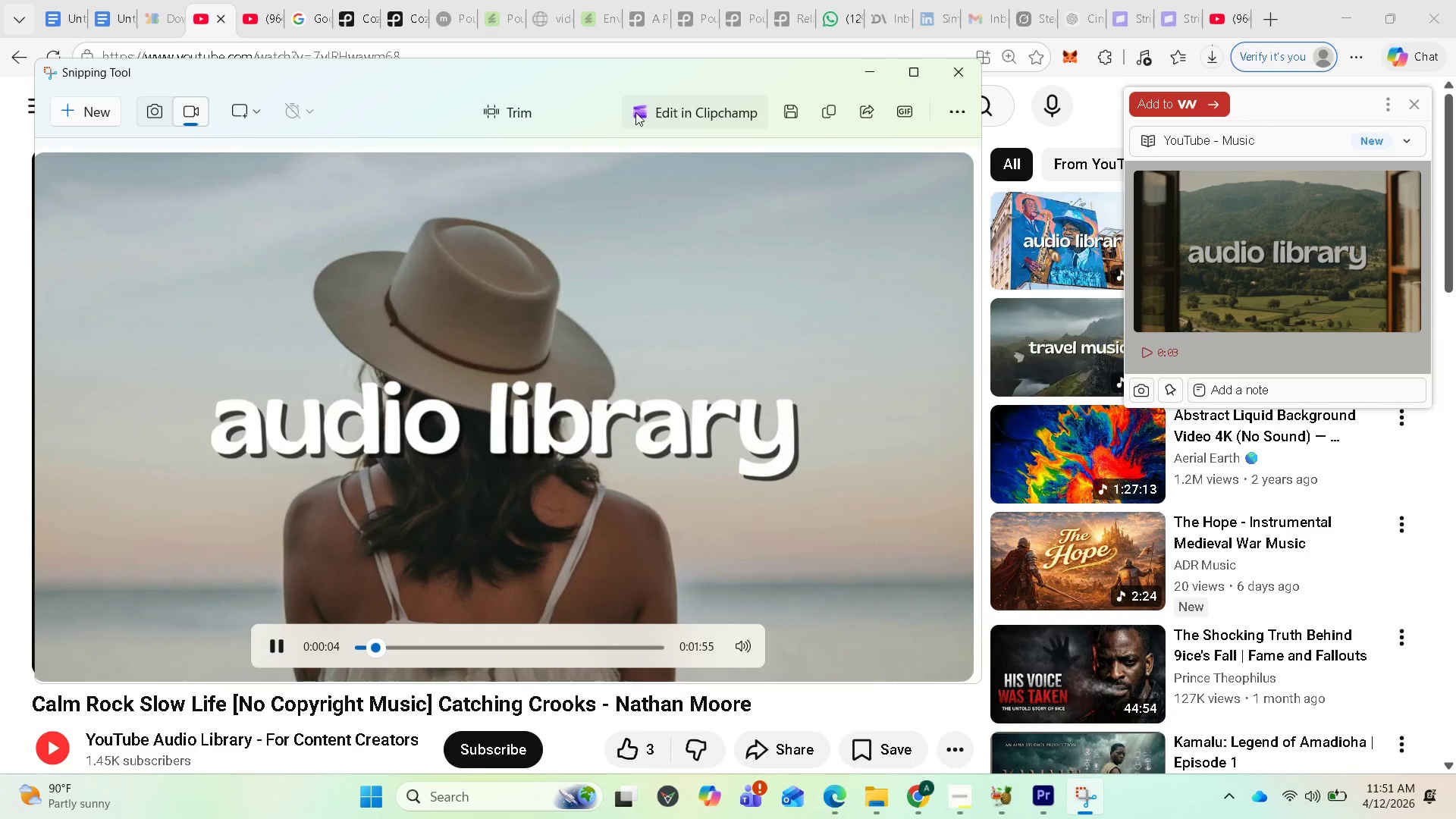 
wait(5.52)
 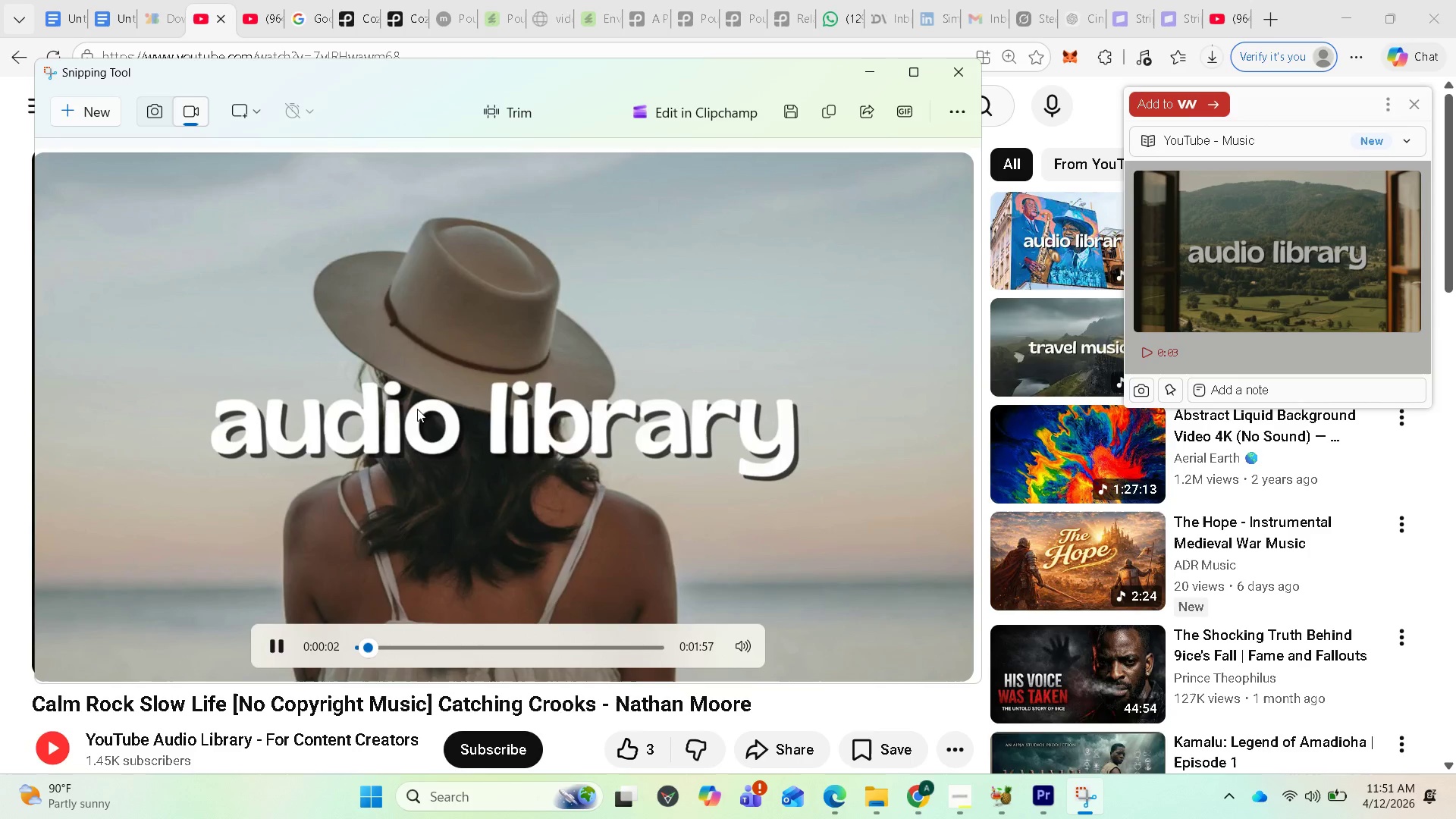 
left_click([795, 111])
 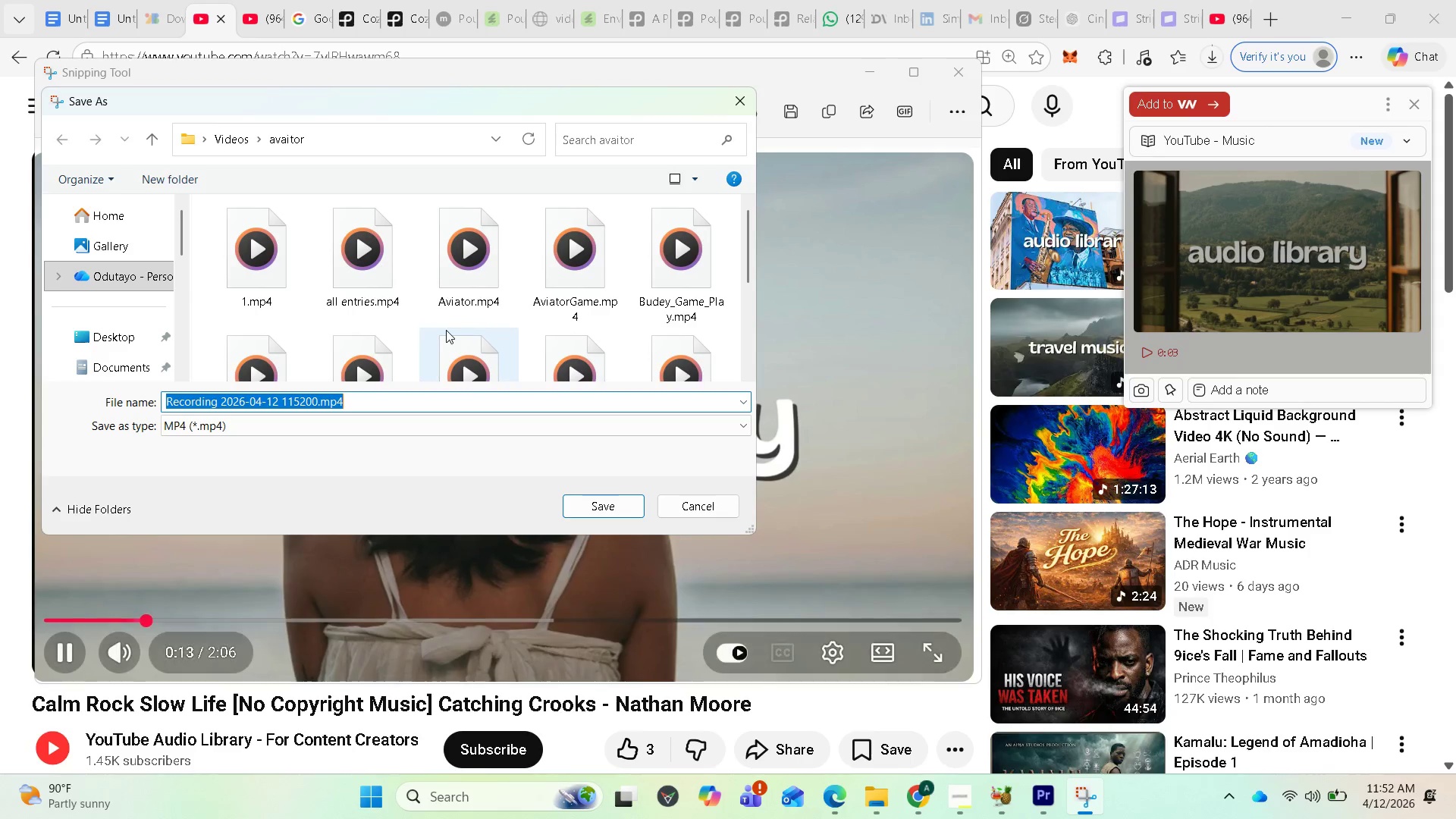 
scroll: coordinate [406, 318], scroll_direction: down, amount: 2.0
 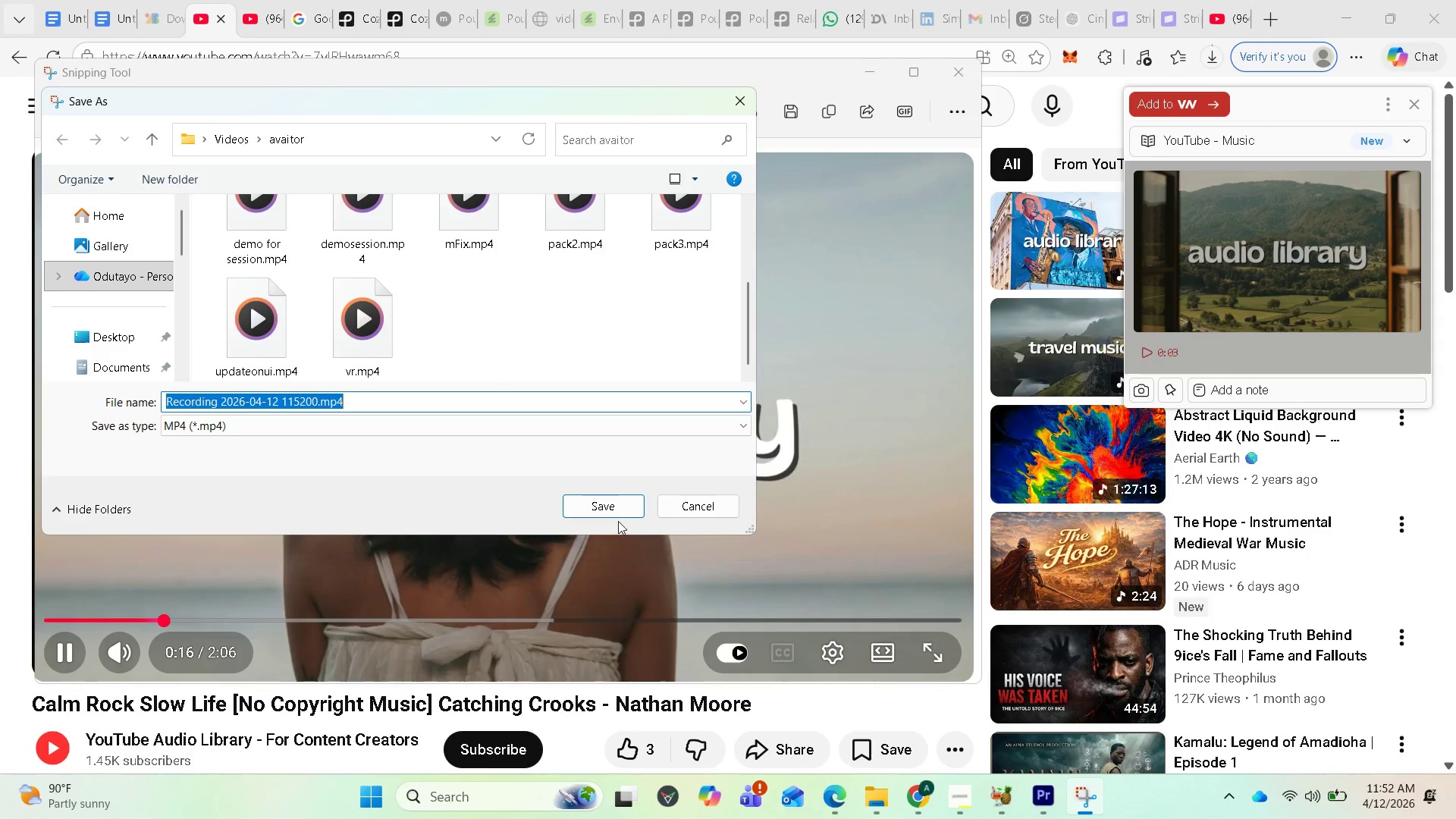 
left_click([606, 505])
 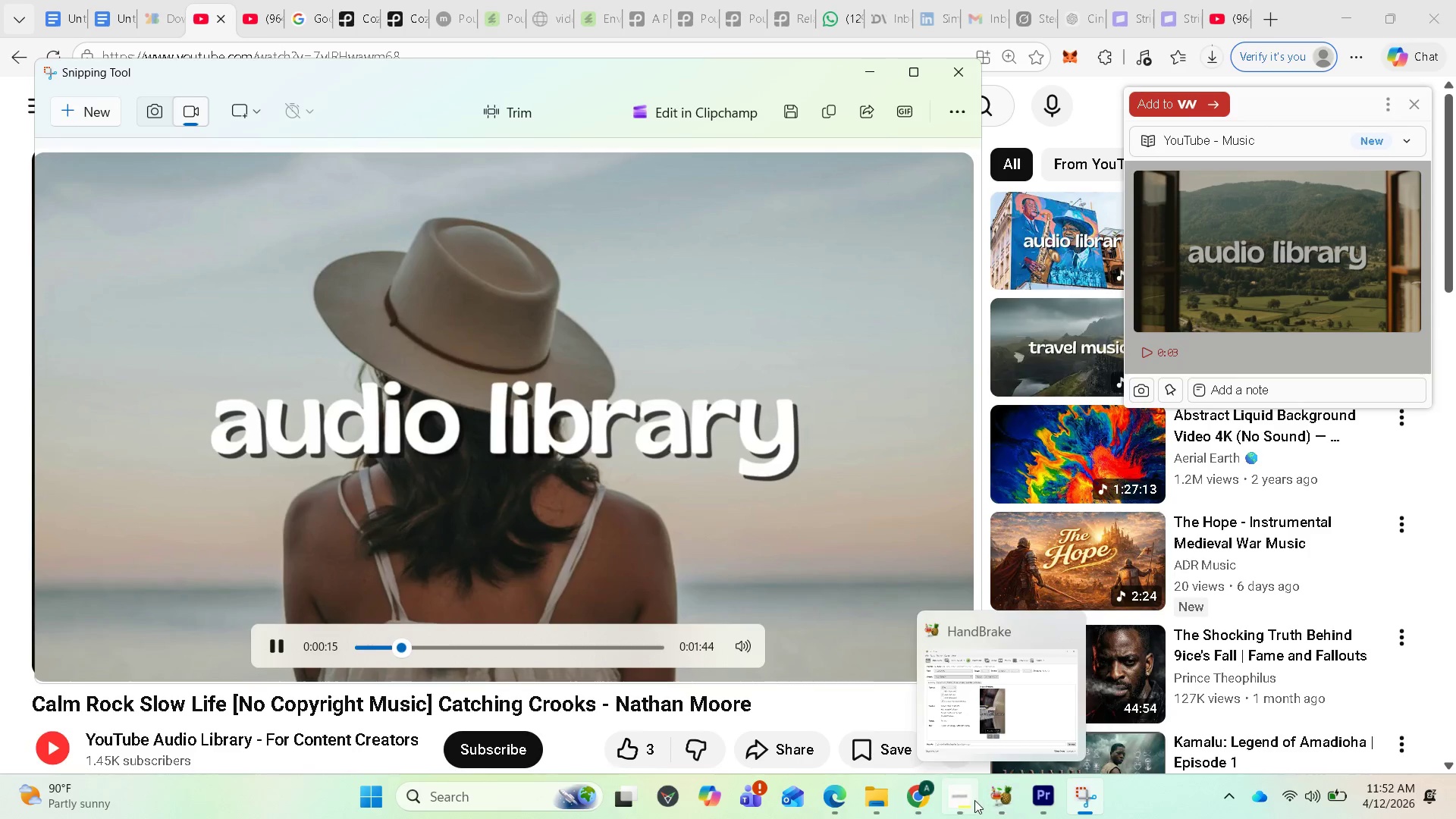 
mouse_move([868, 799])
 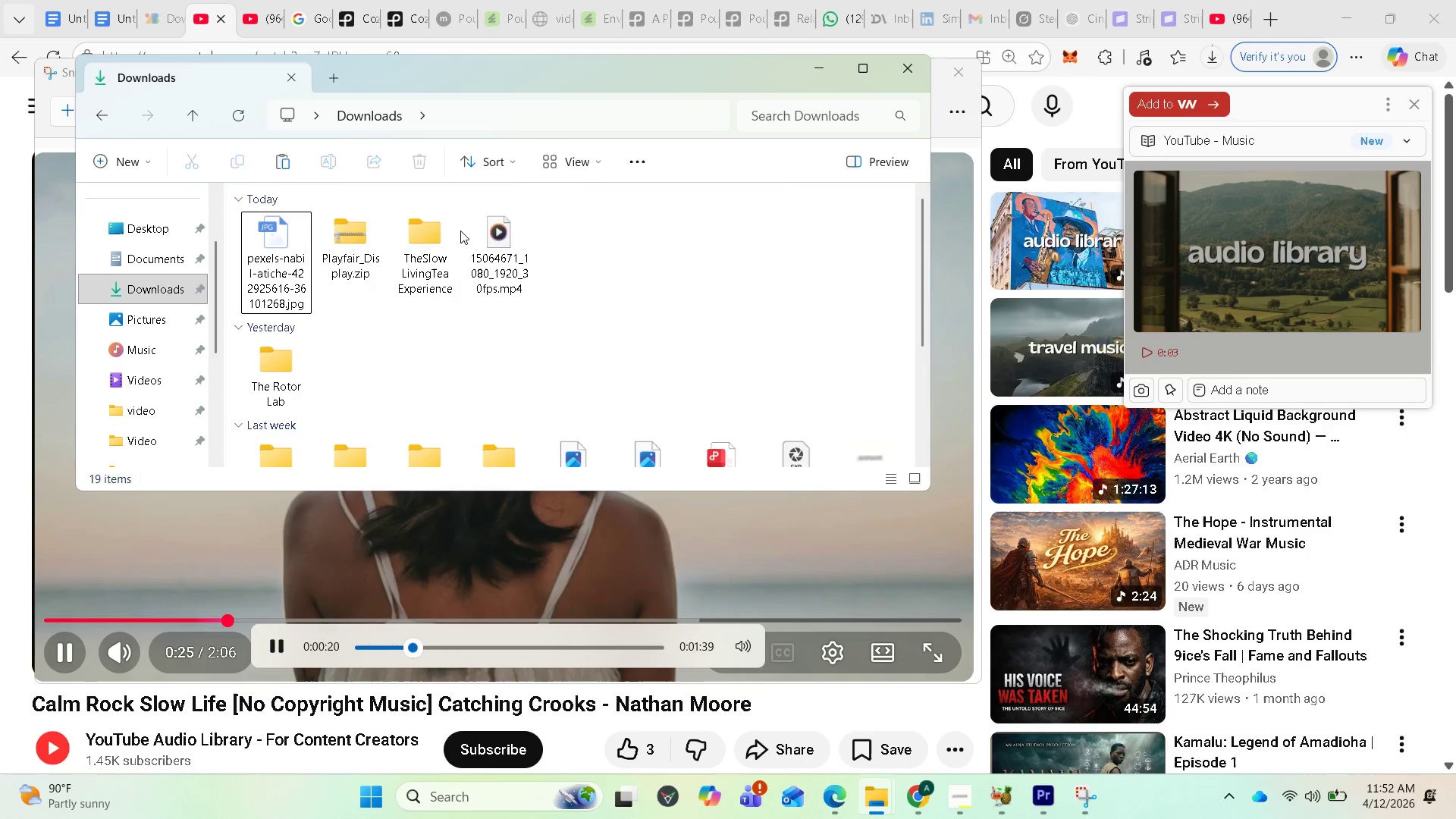 
left_click_drag(start_coordinate=[504, 247], to_coordinate=[427, 257])
 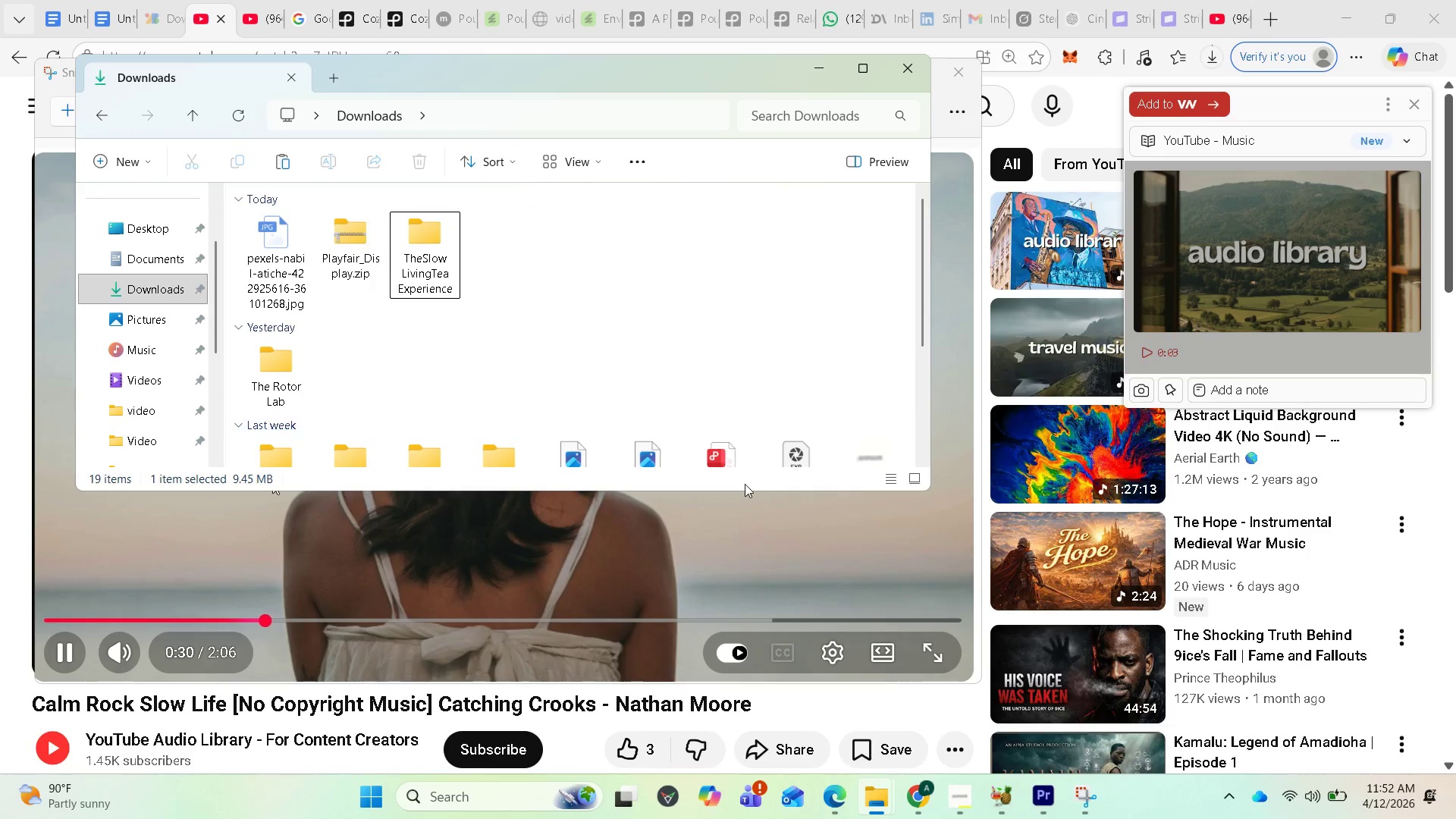 
wait(8.02)
 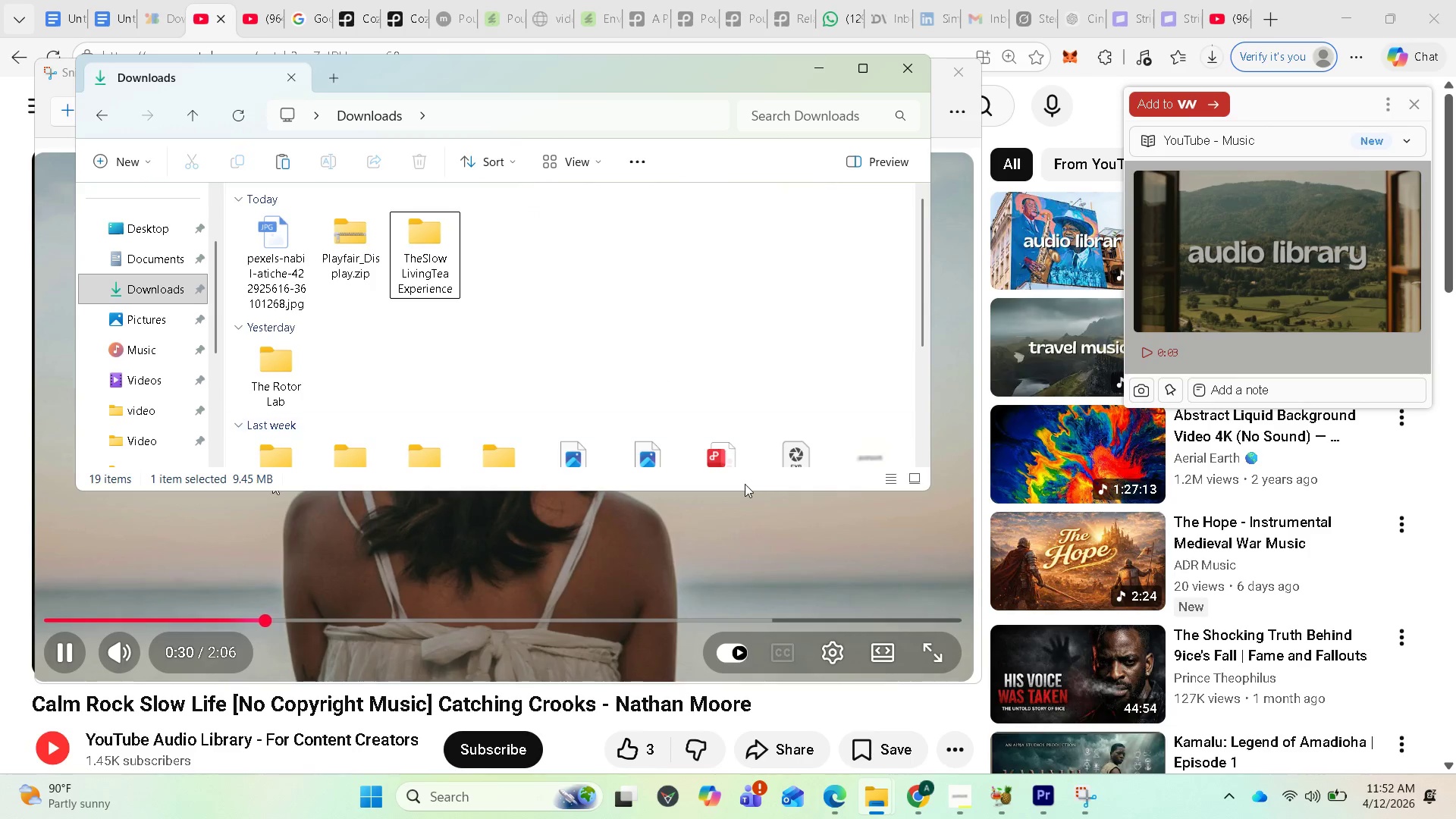 
left_click([1346, 704])
 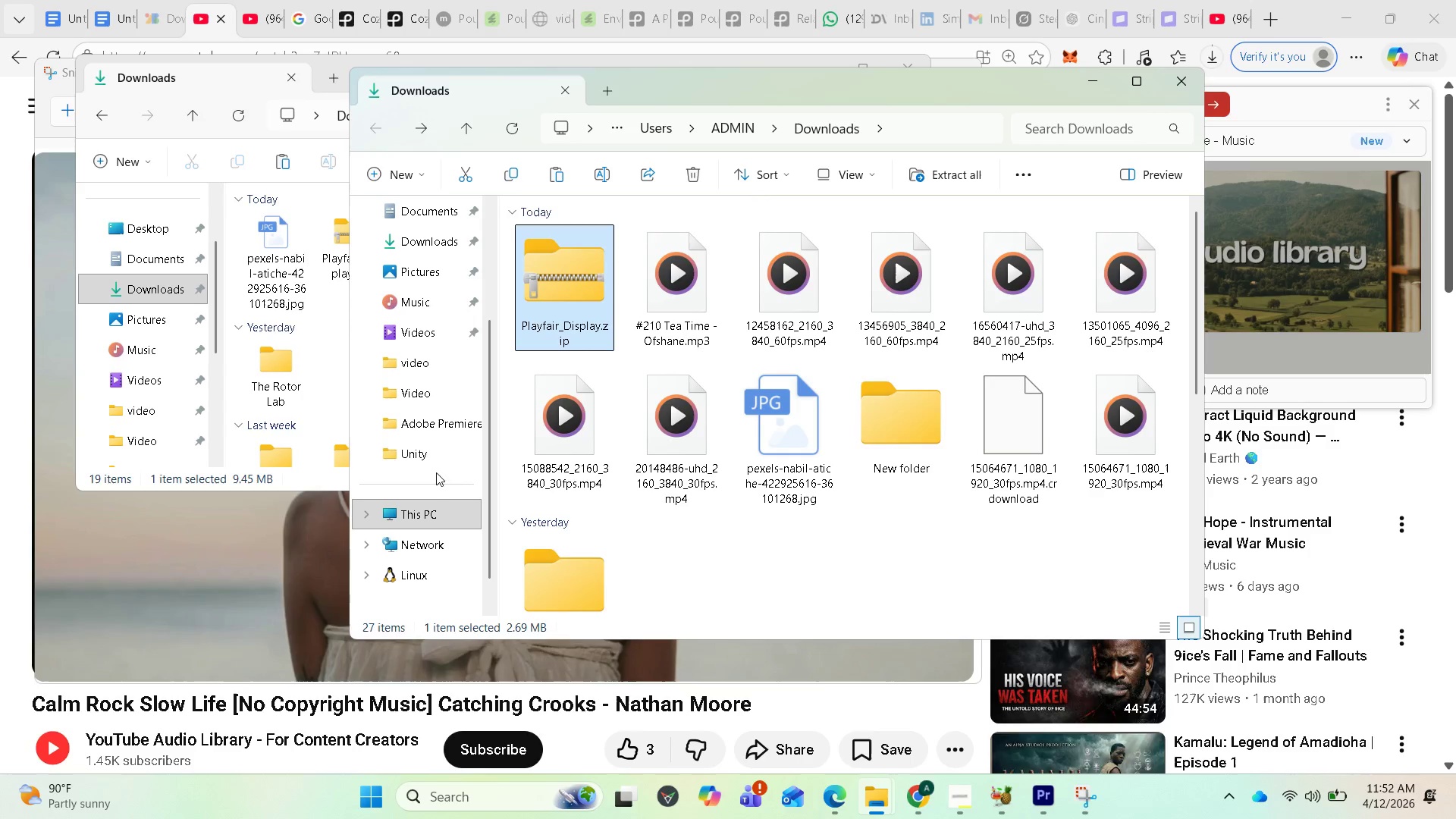 
left_click([407, 337])
 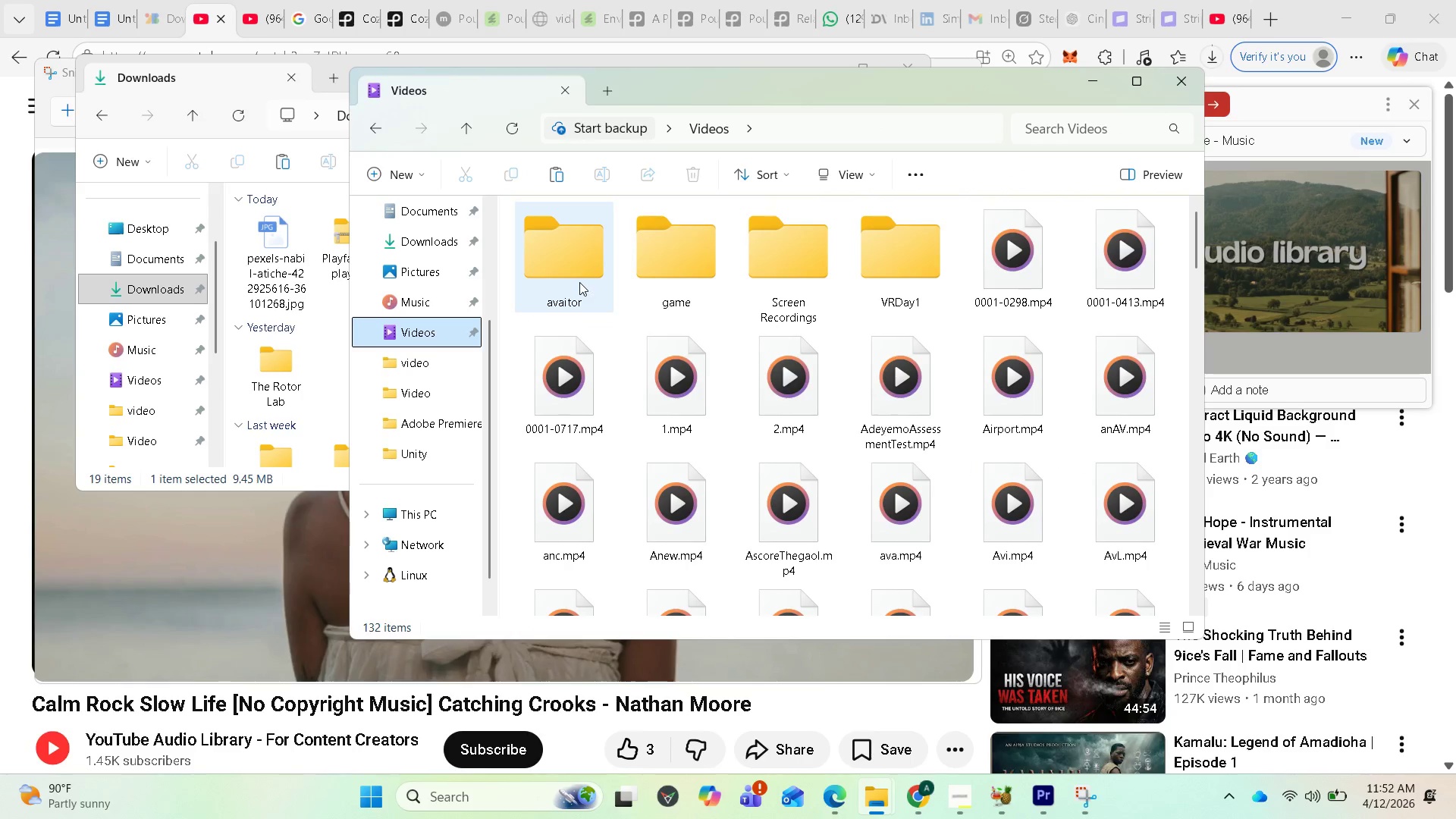 
double_click([579, 282])
 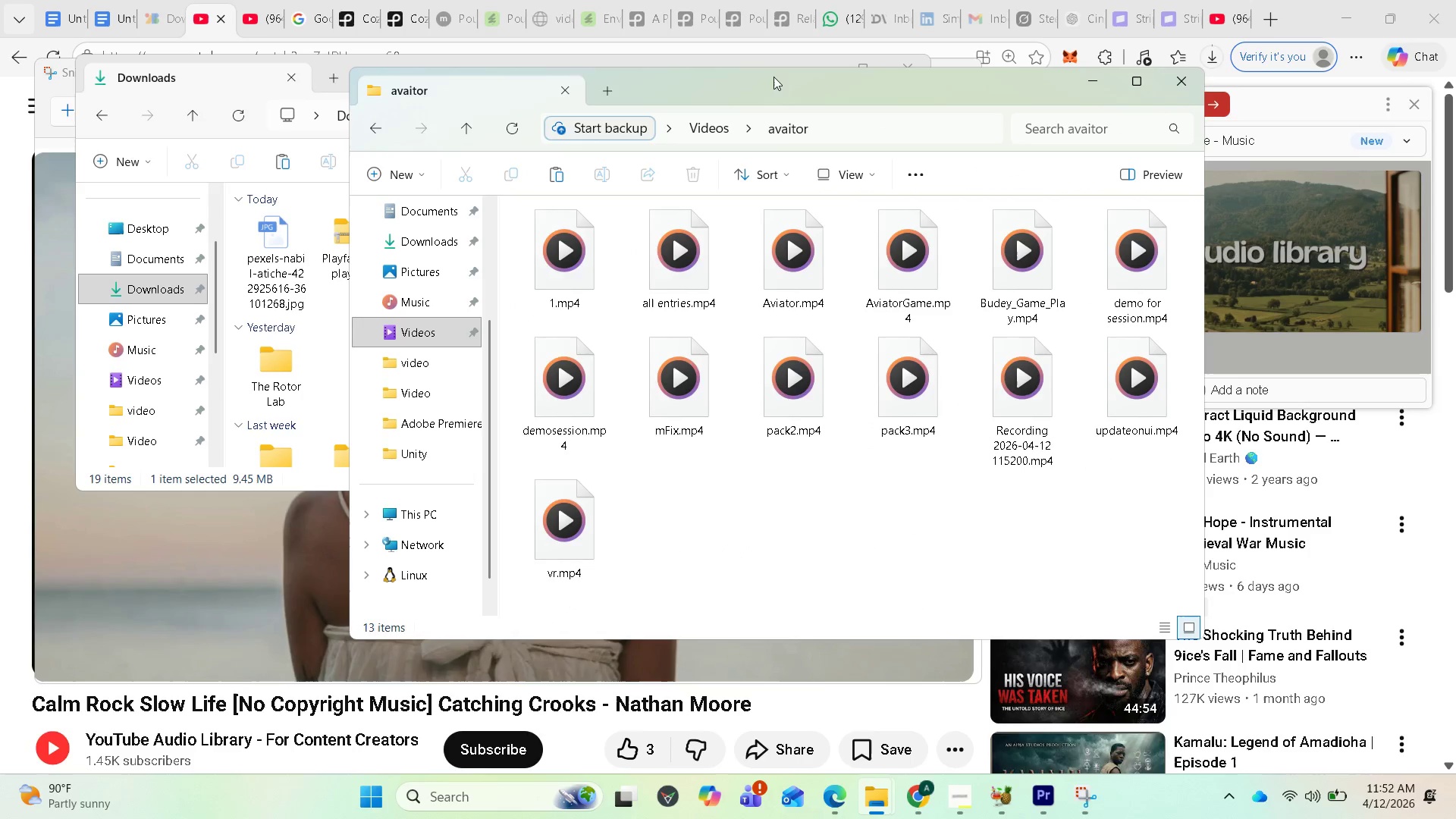 
left_click_drag(start_coordinate=[768, 89], to_coordinate=[1007, 111])
 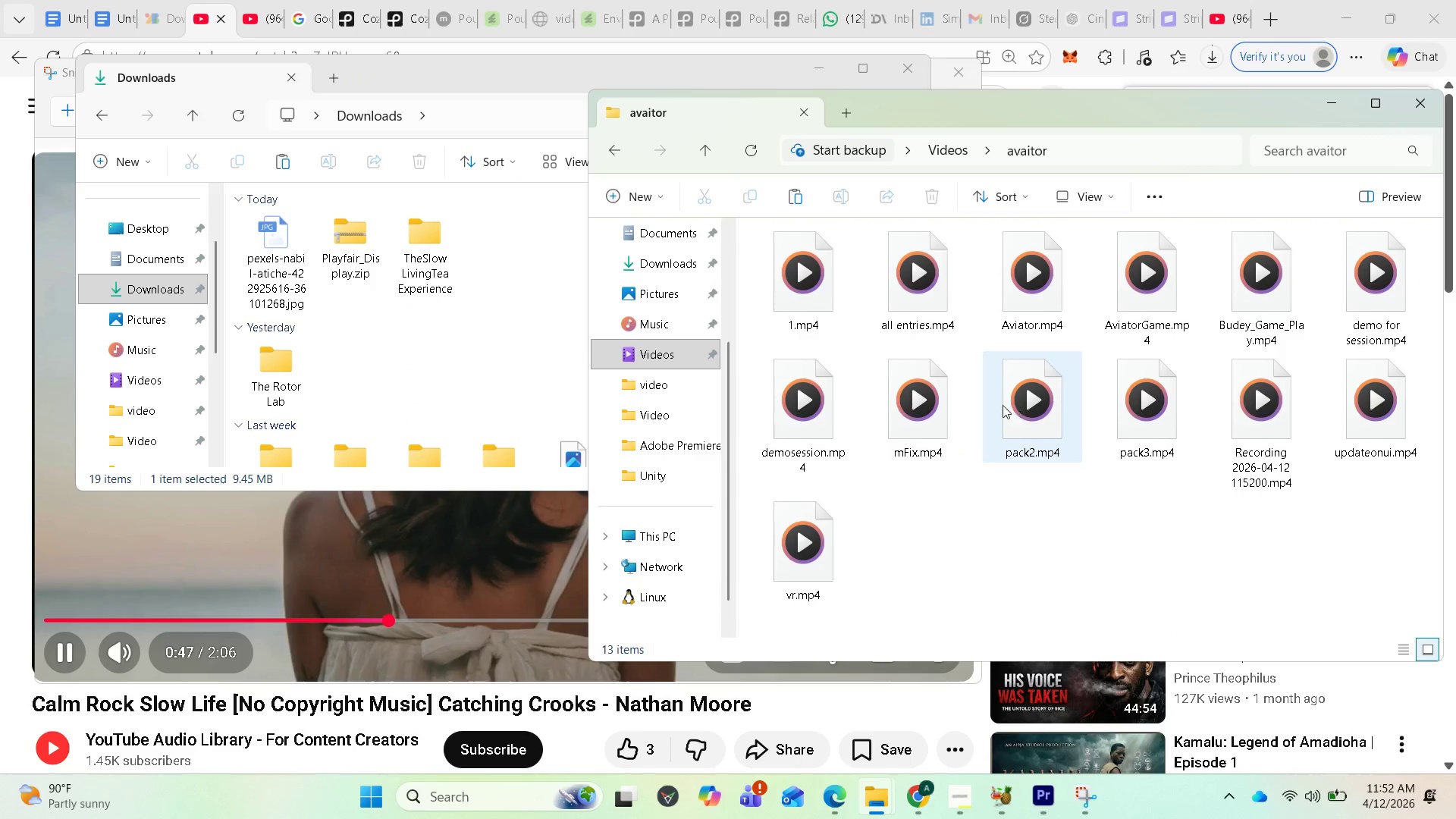 
wait(10.31)
 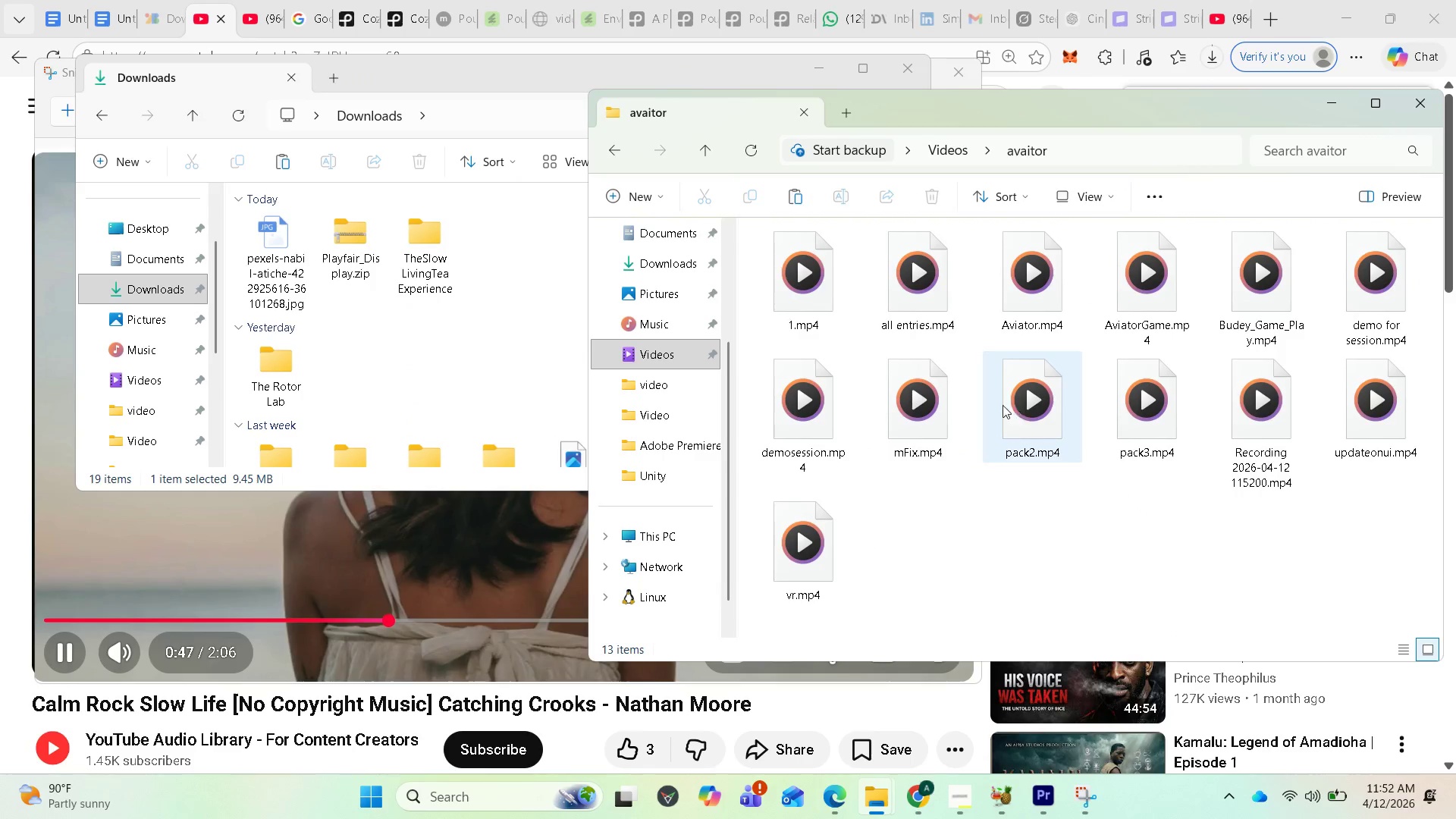 
left_click_drag(start_coordinate=[1256, 431], to_coordinate=[438, 287])
 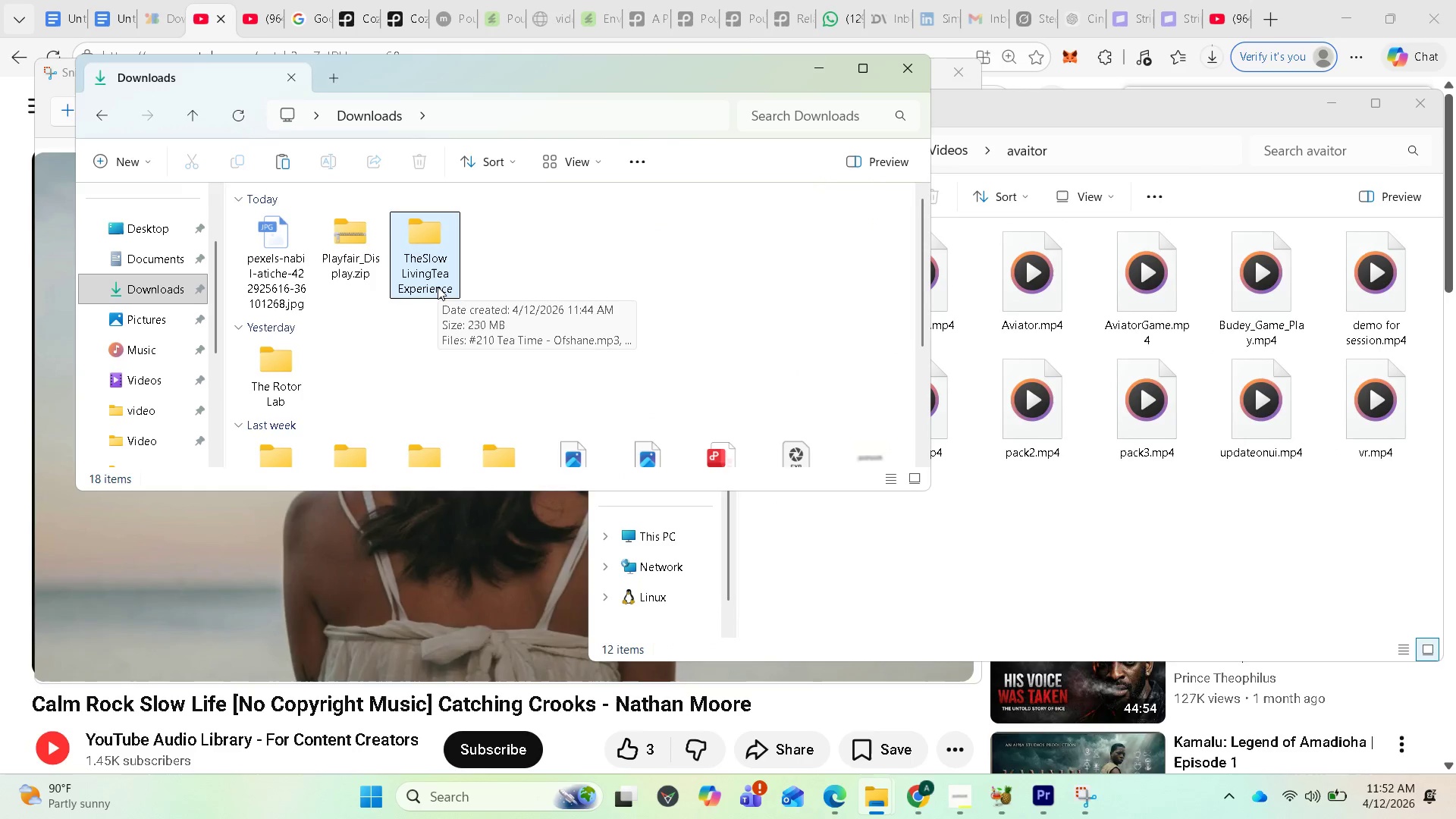 
double_click([438, 287])
 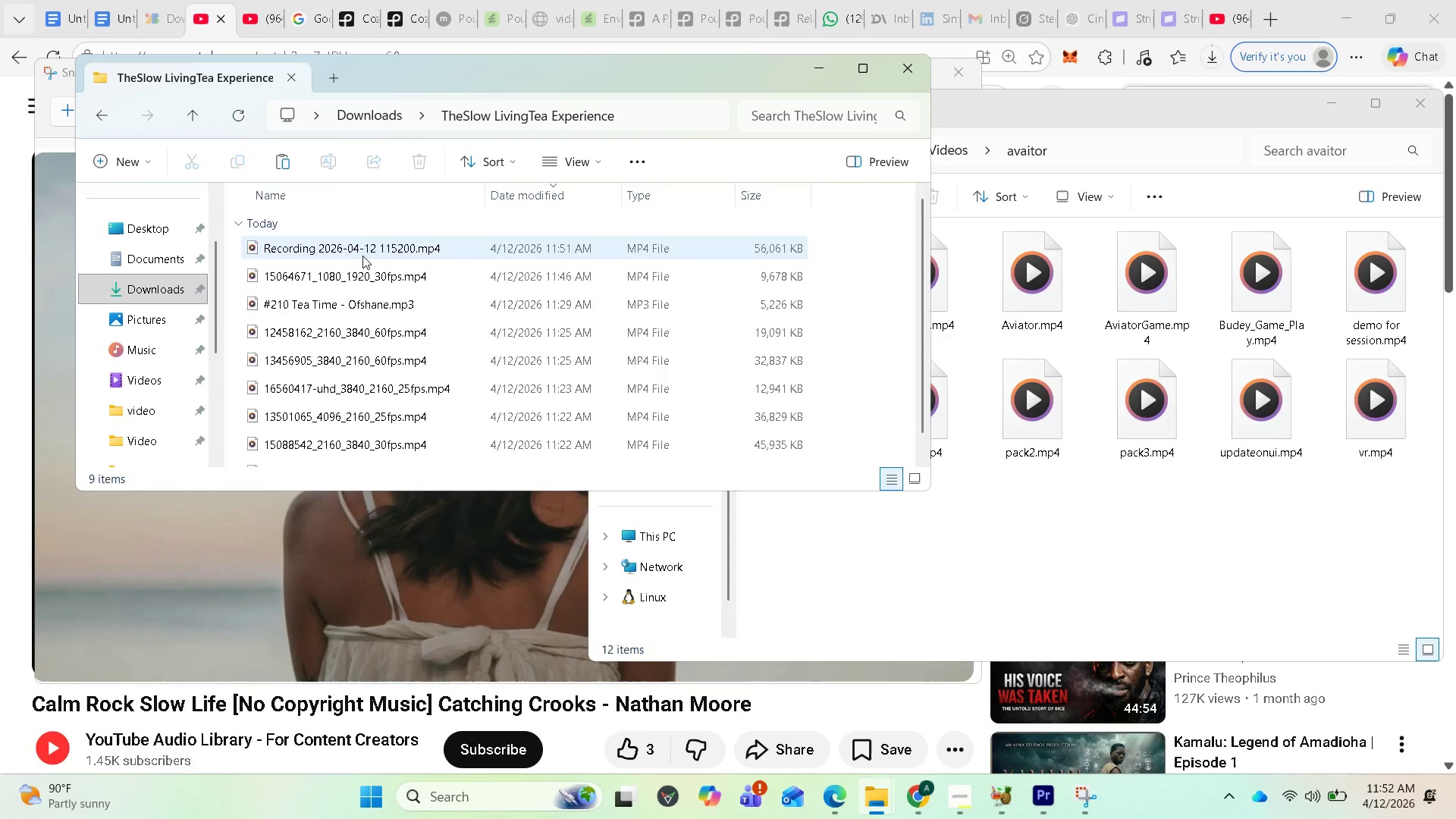 
double_click([361, 250])
 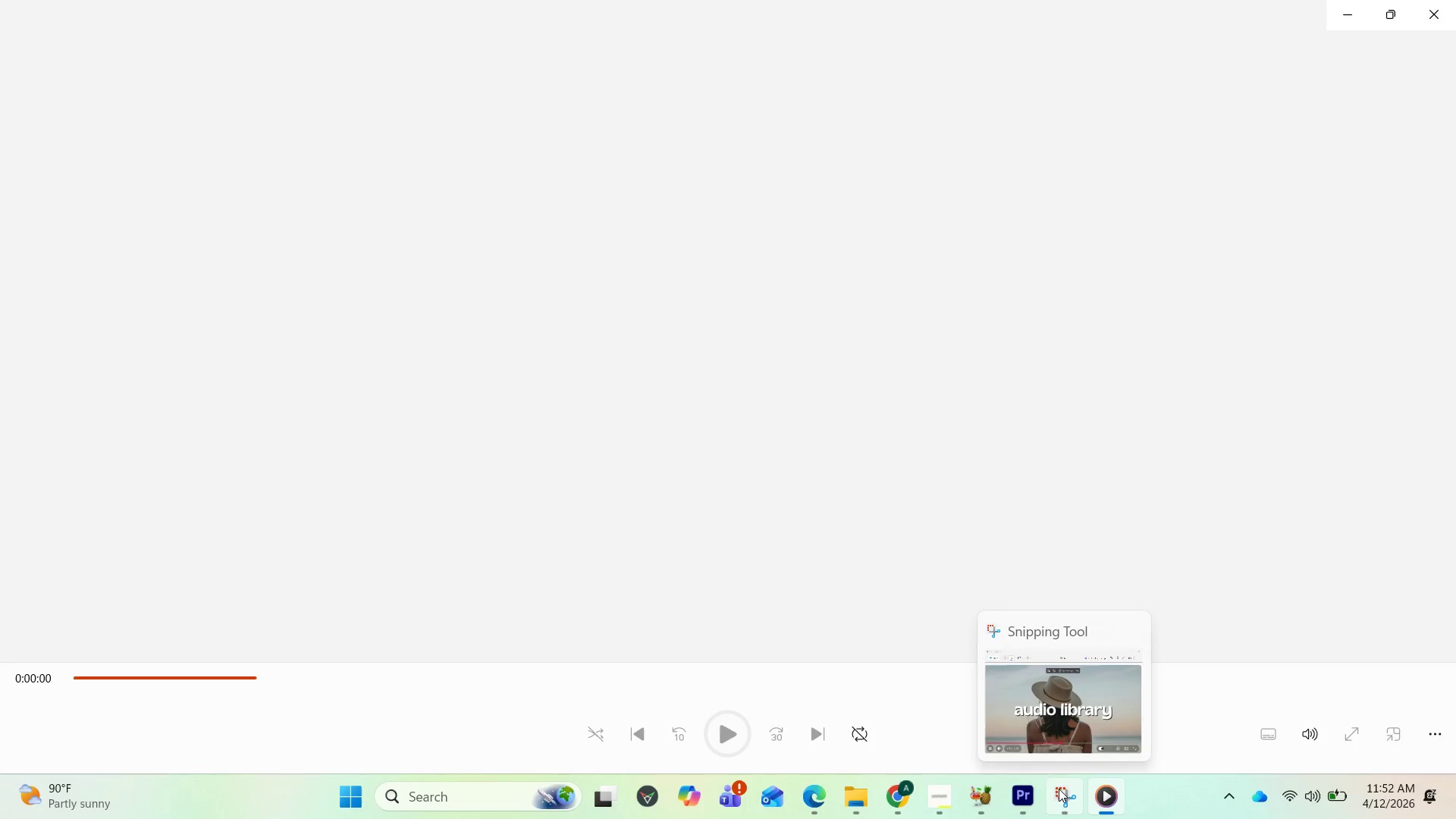 
left_click([1136, 622])
 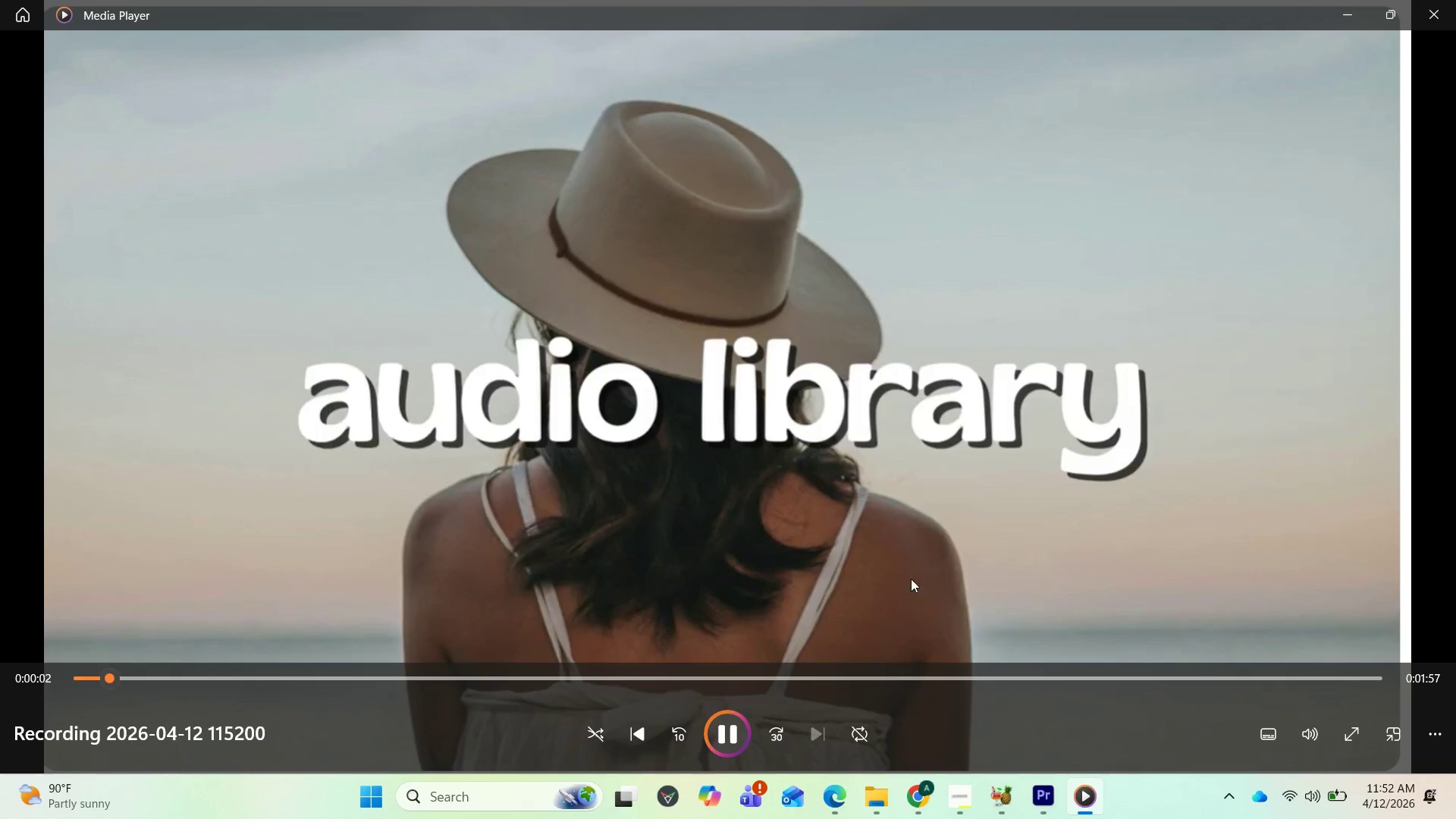 
left_click_drag(start_coordinate=[728, 739], to_coordinate=[731, 732])
 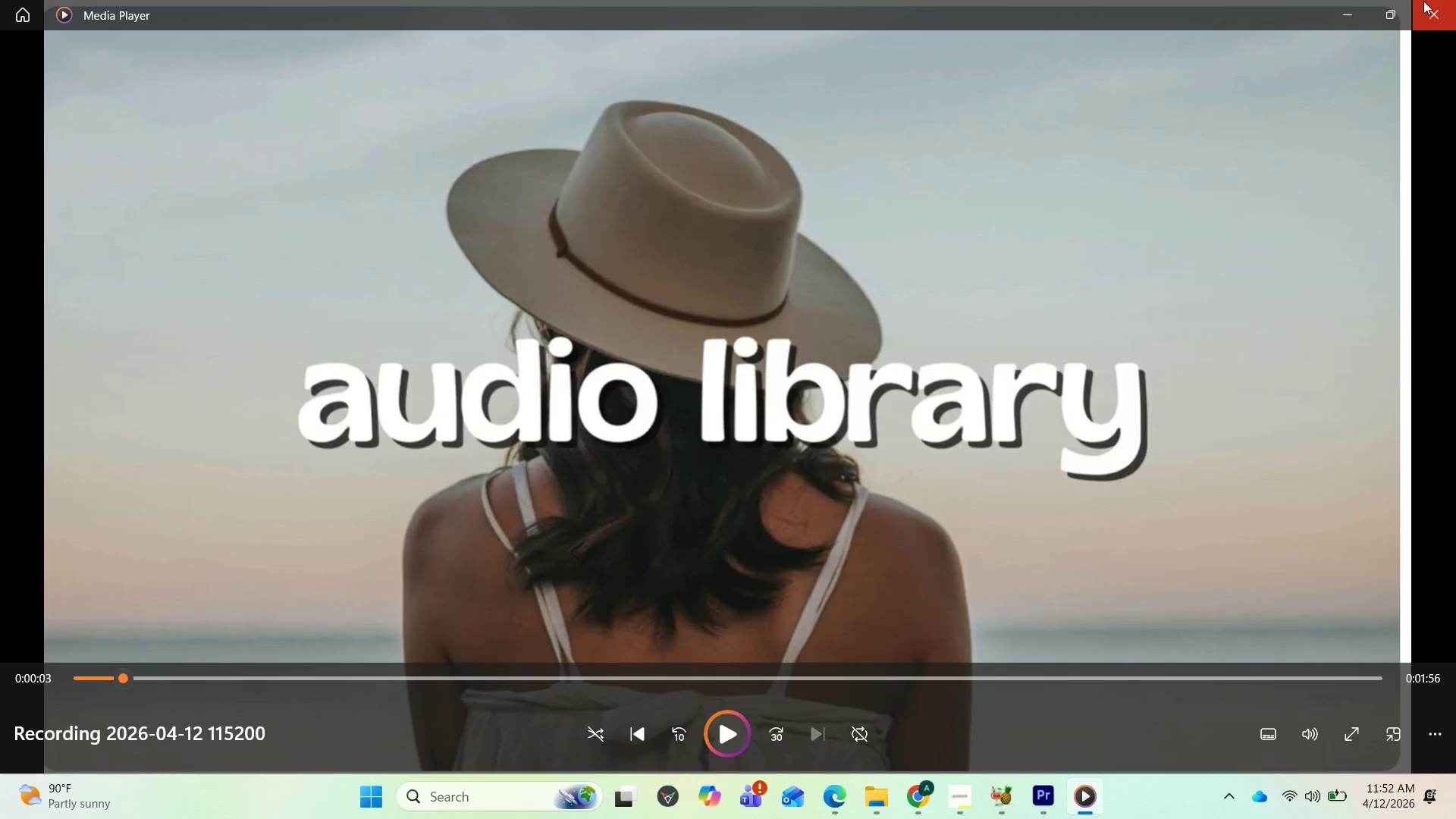 
left_click([1431, 5])
 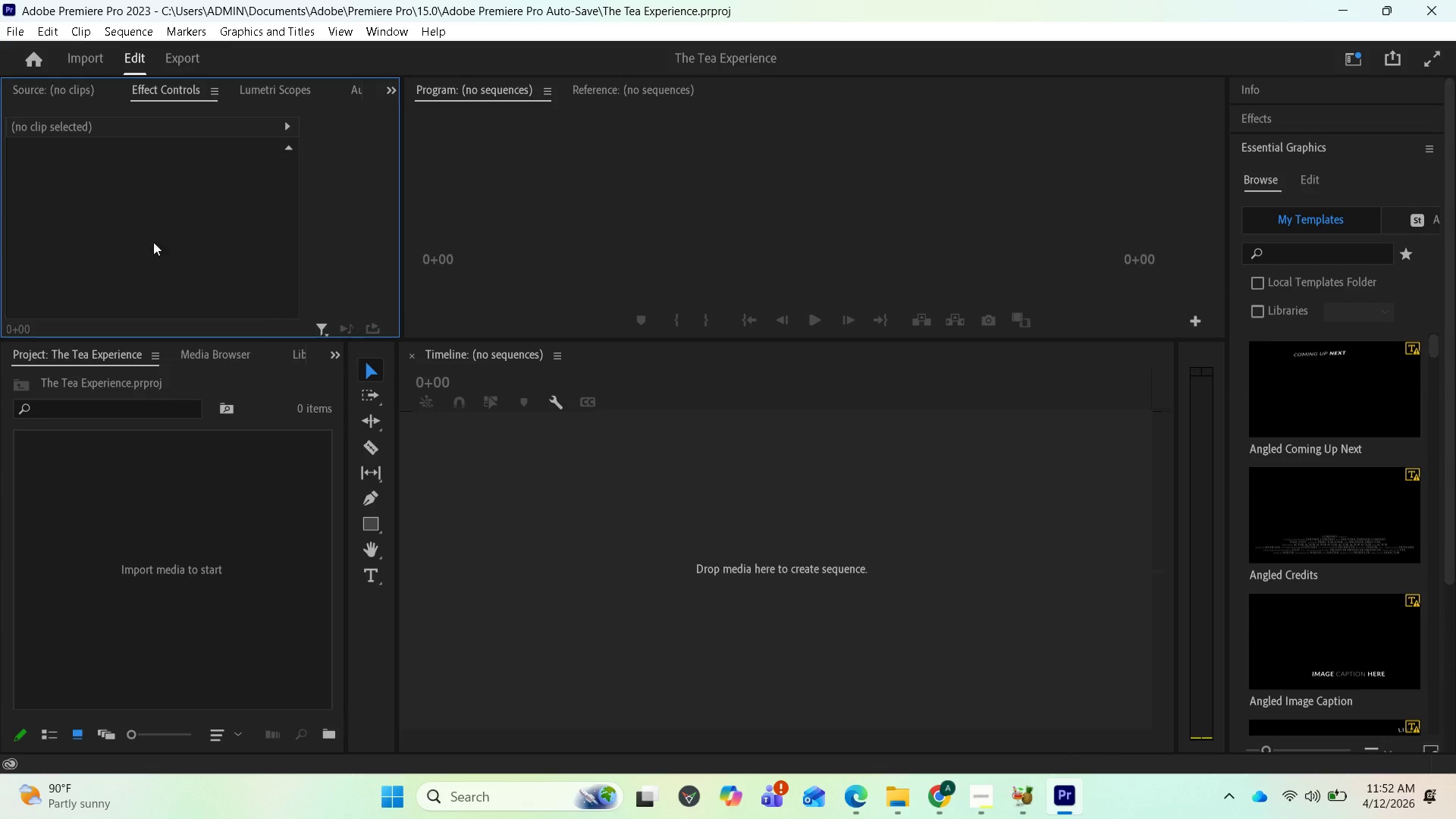 
wait(5.84)
 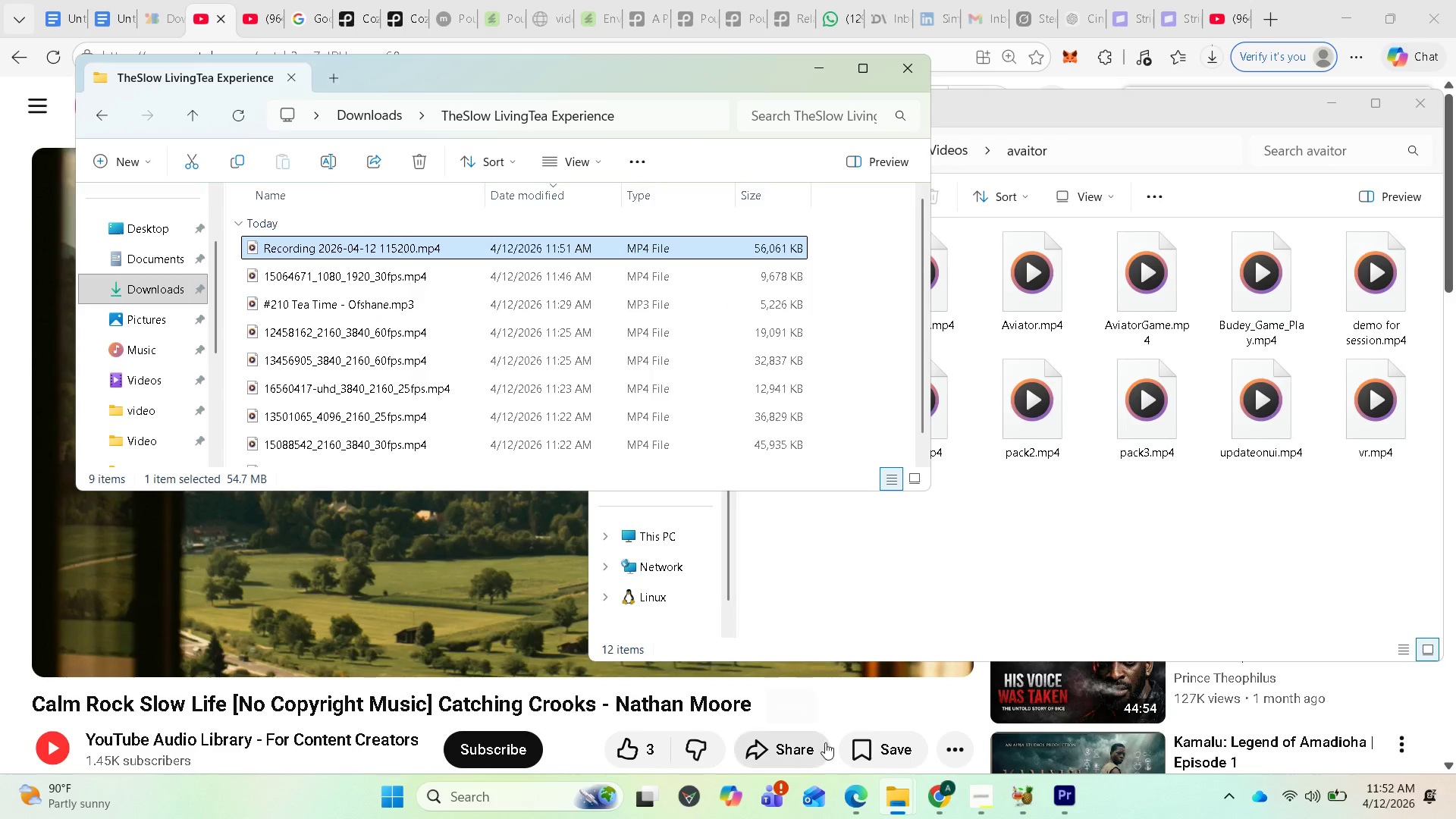 
left_click([6, 24])
 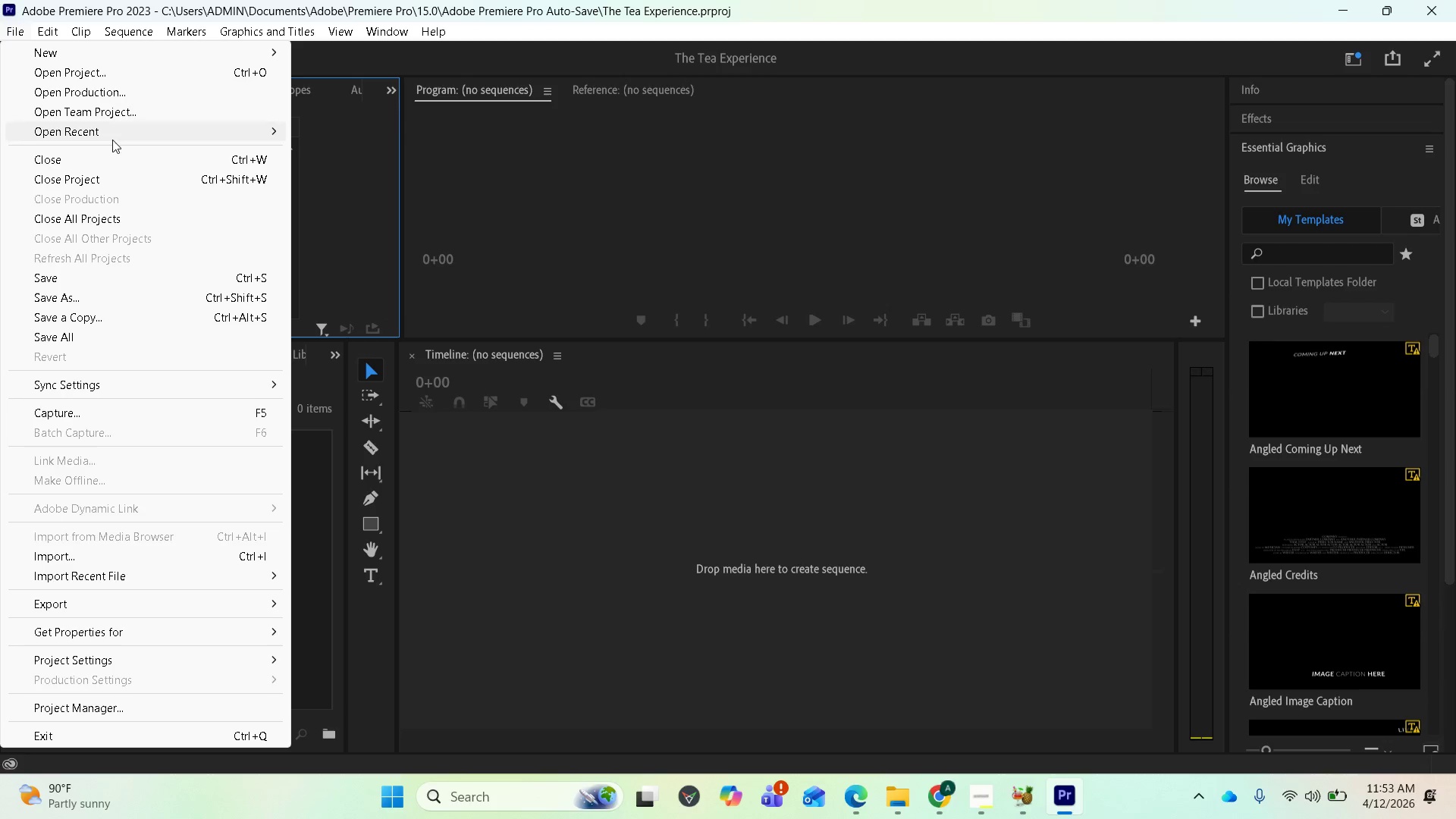 
left_click([74, 280])
 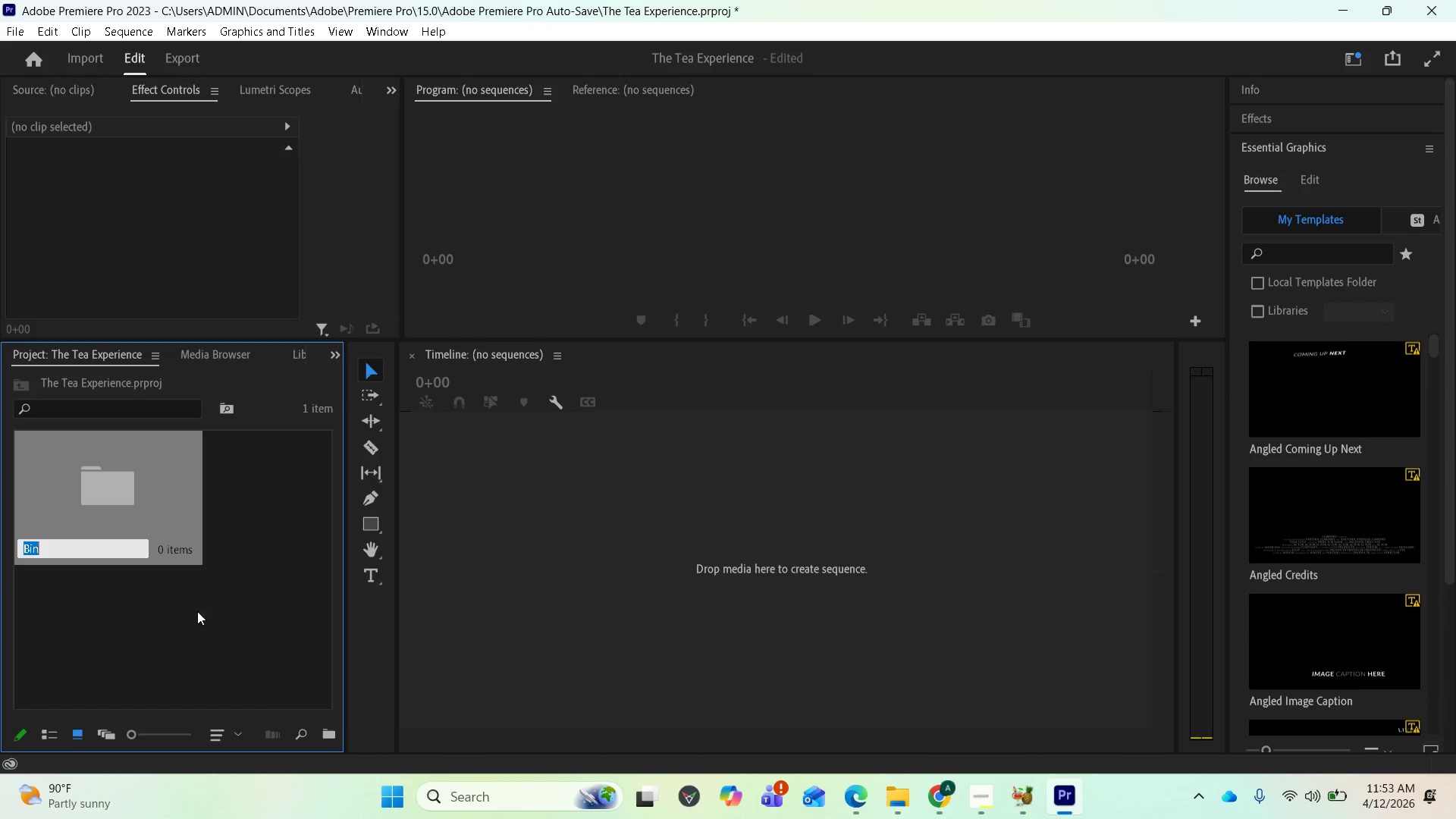 
hold_key(key=ControlLeft, duration=1.2)
 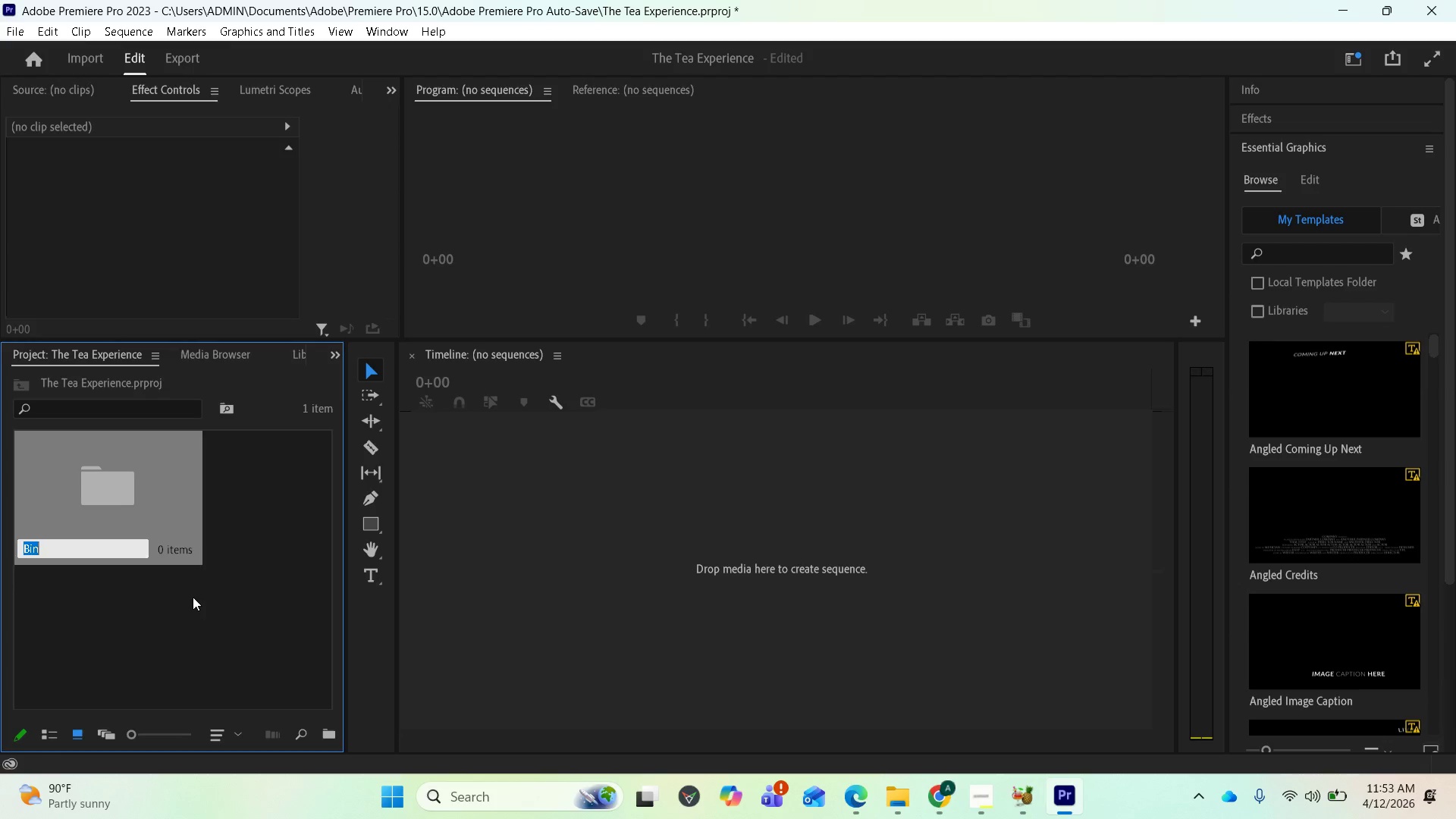 
type(videoand audio)
 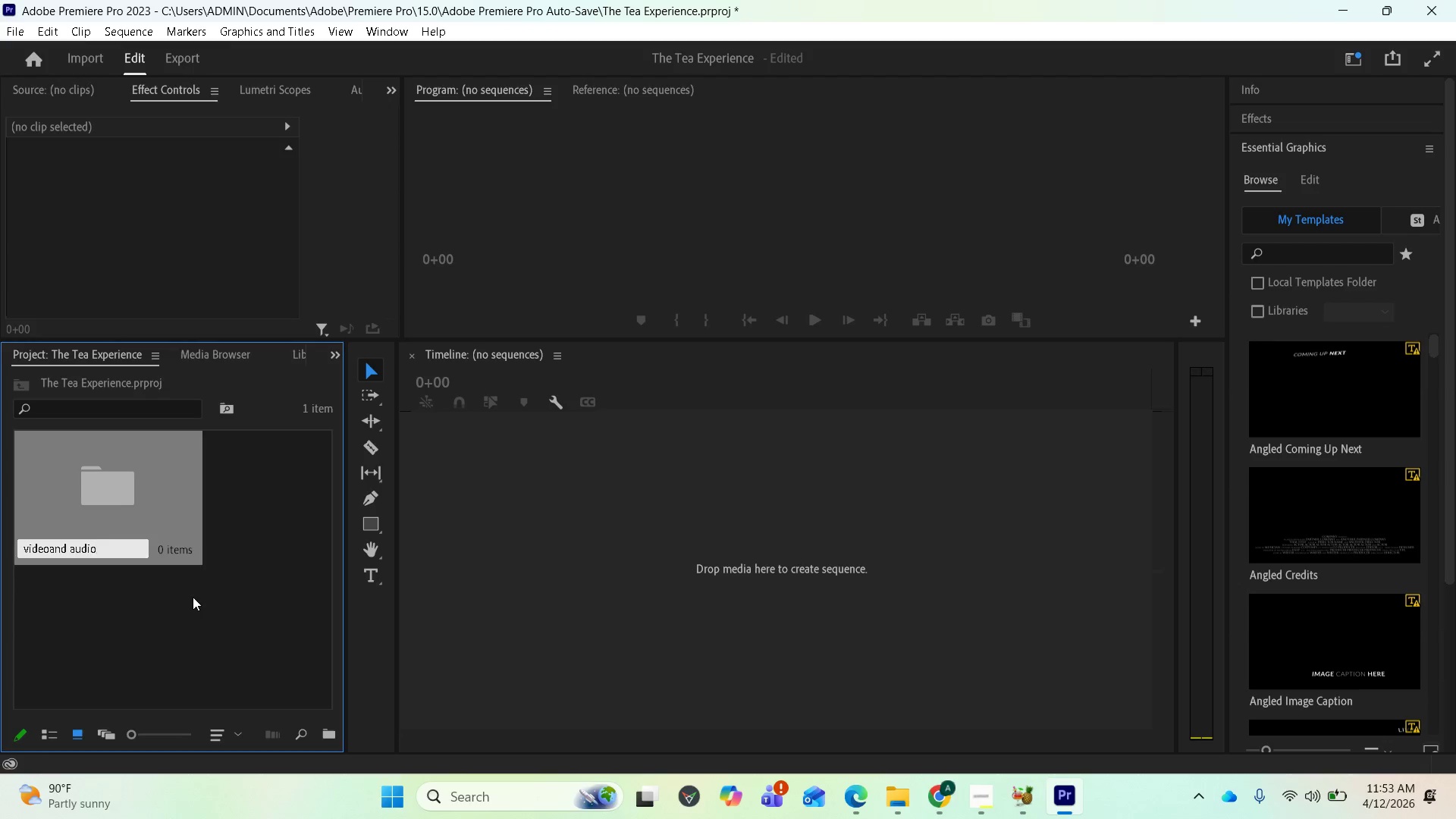 
key(Enter)
 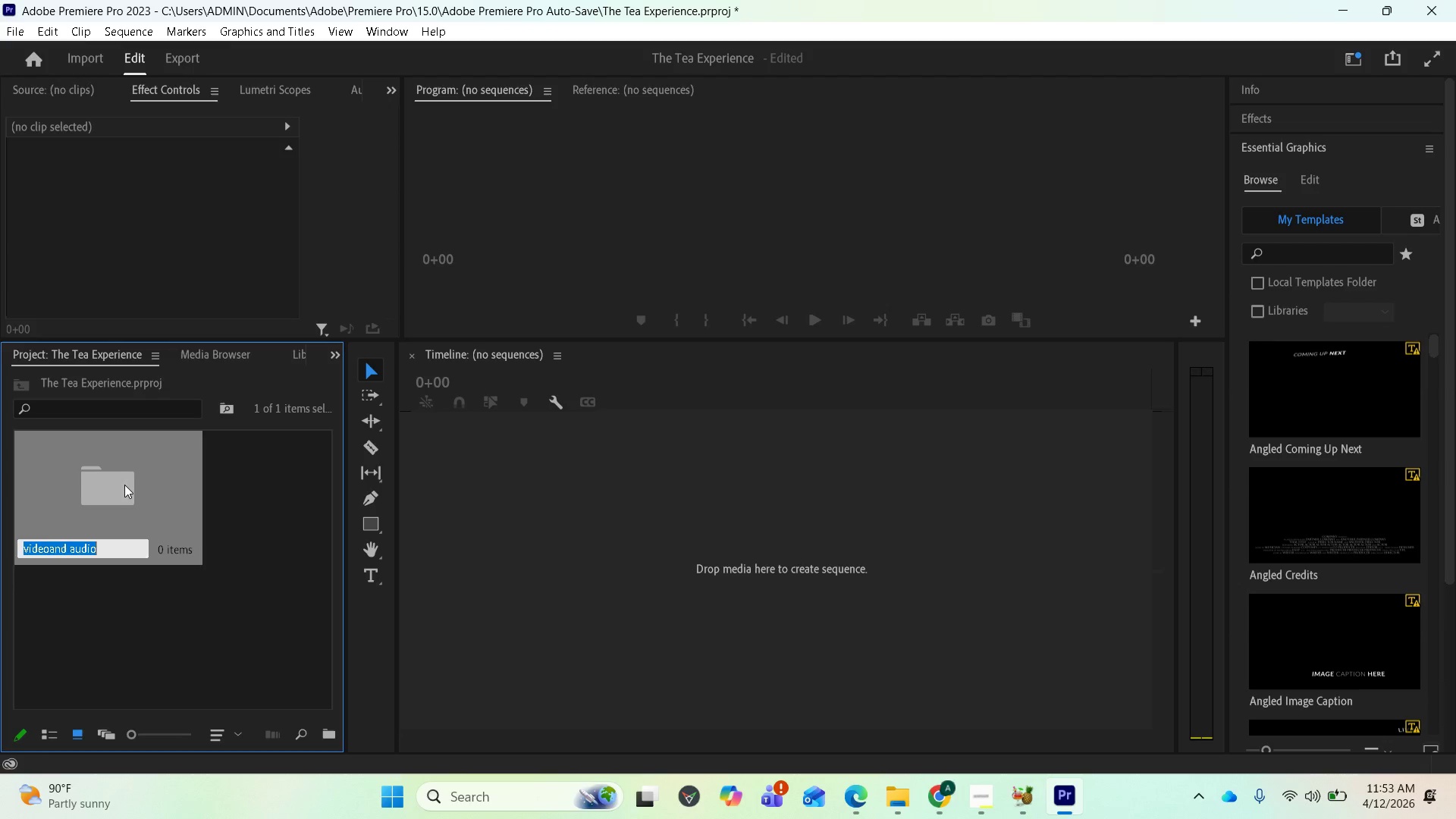 
double_click([122, 491])
 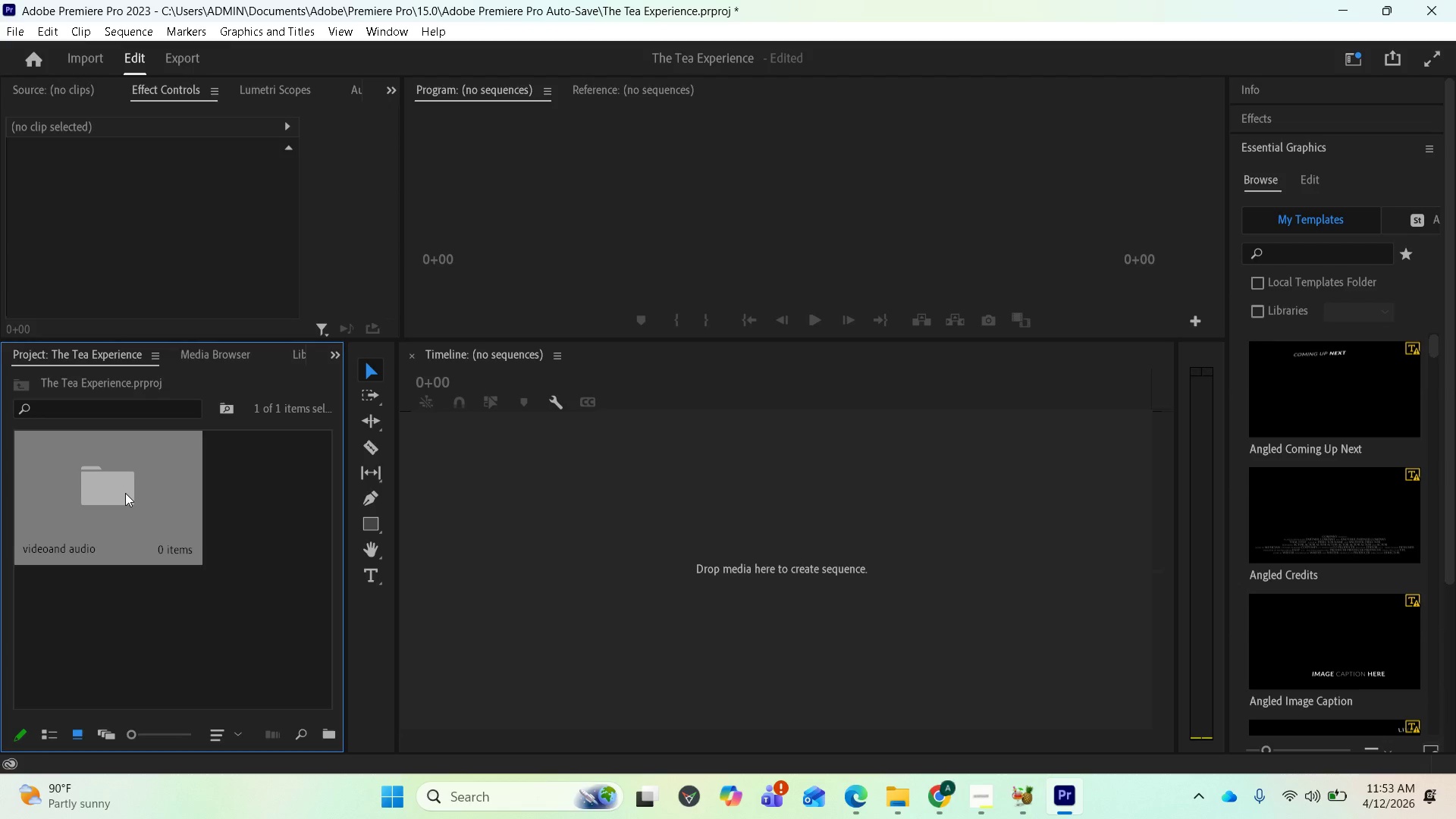 
double_click([125, 493])
 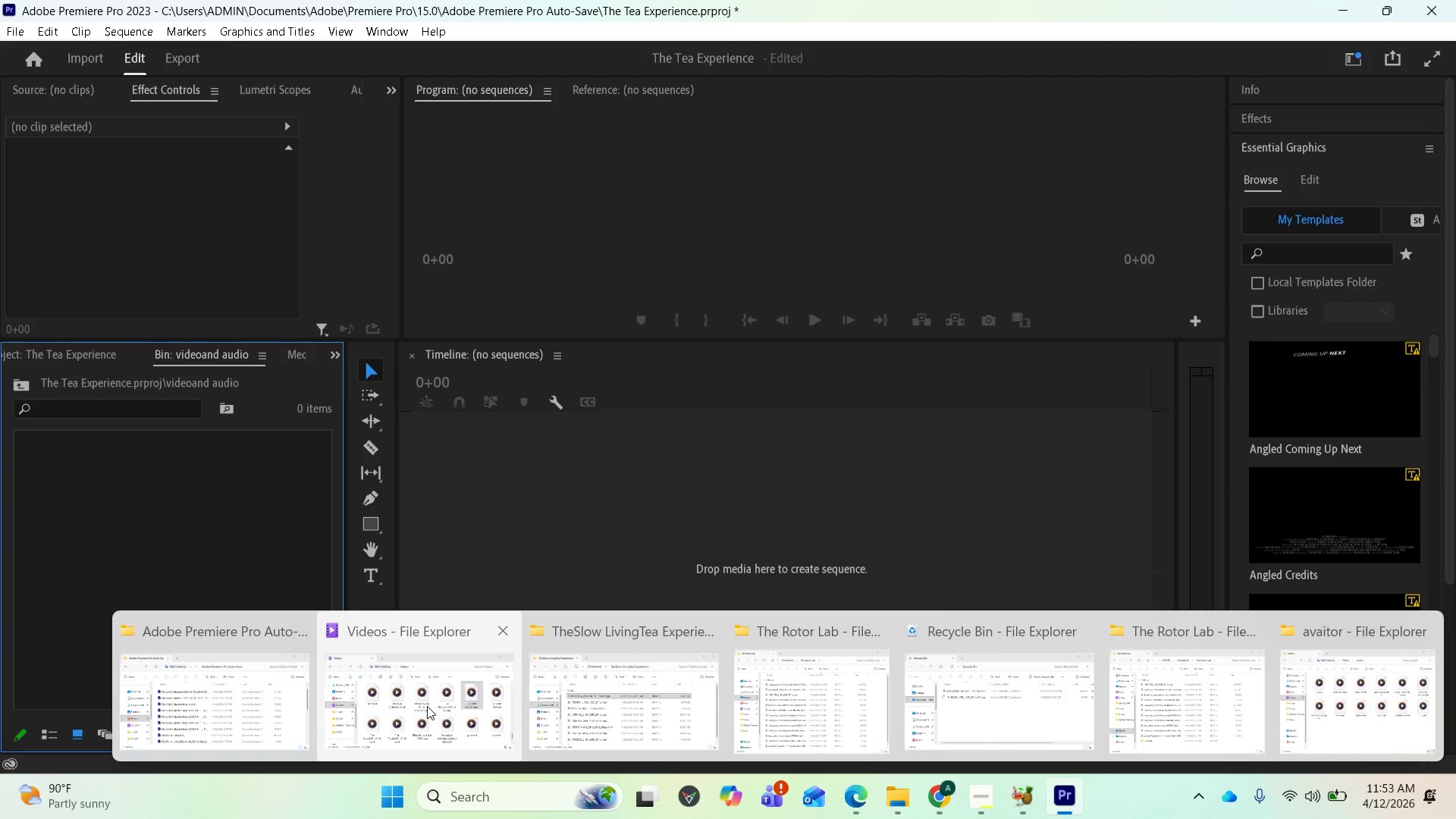 
left_click([1388, 725])
 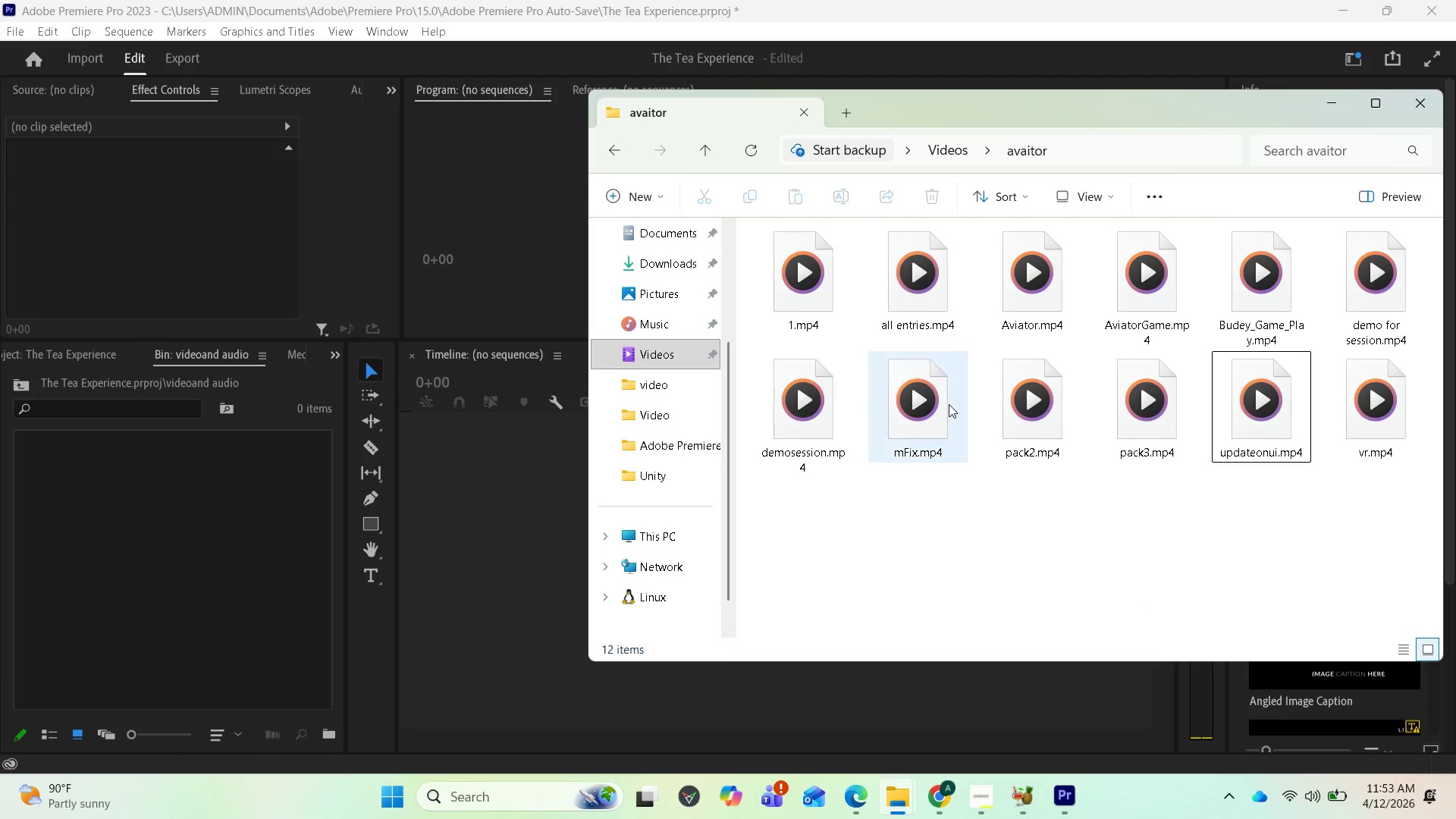 
scroll: coordinate [662, 293], scroll_direction: up, amount: 3.0
 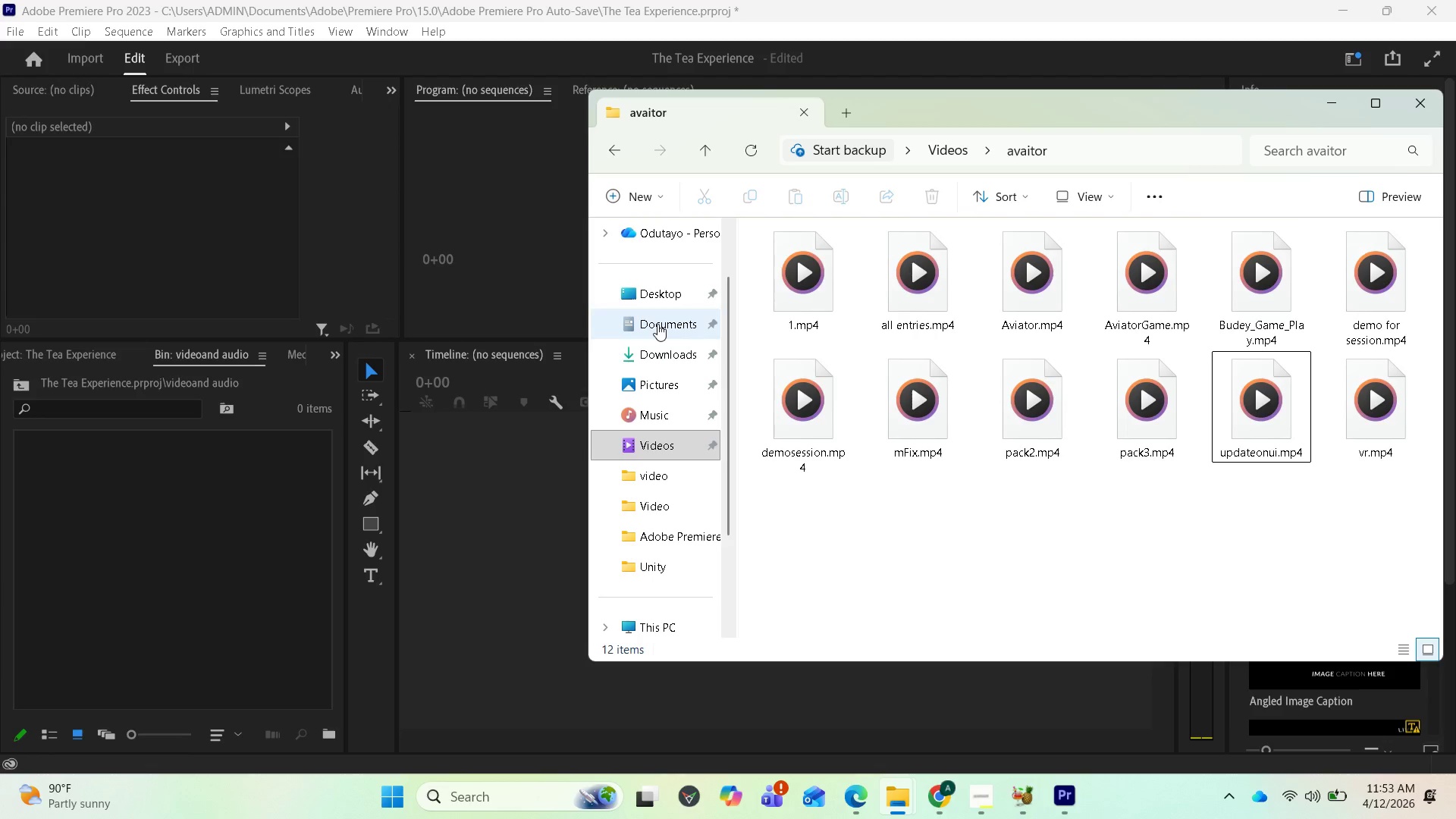 
left_click([654, 347])
 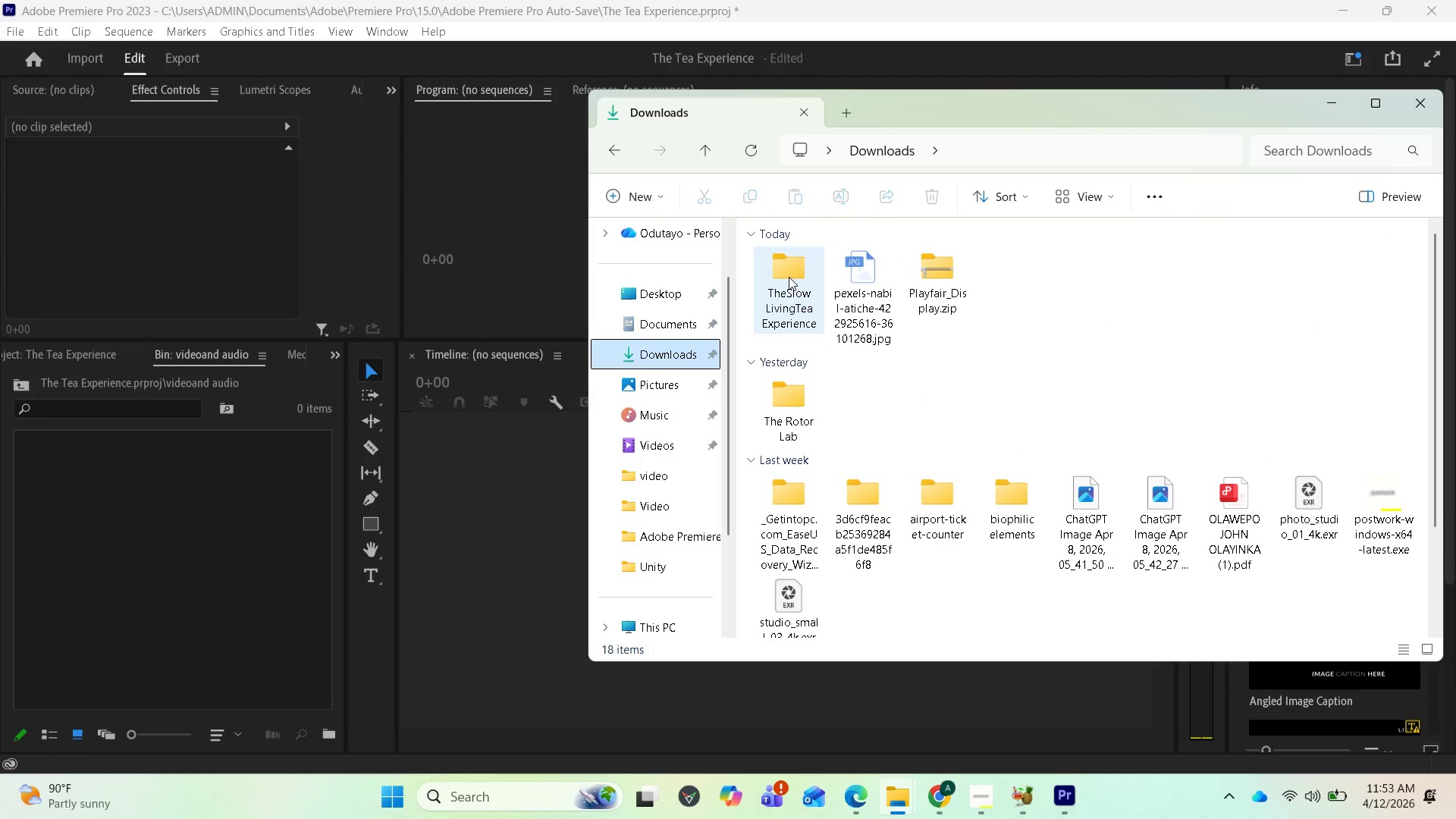 
double_click([789, 277])
 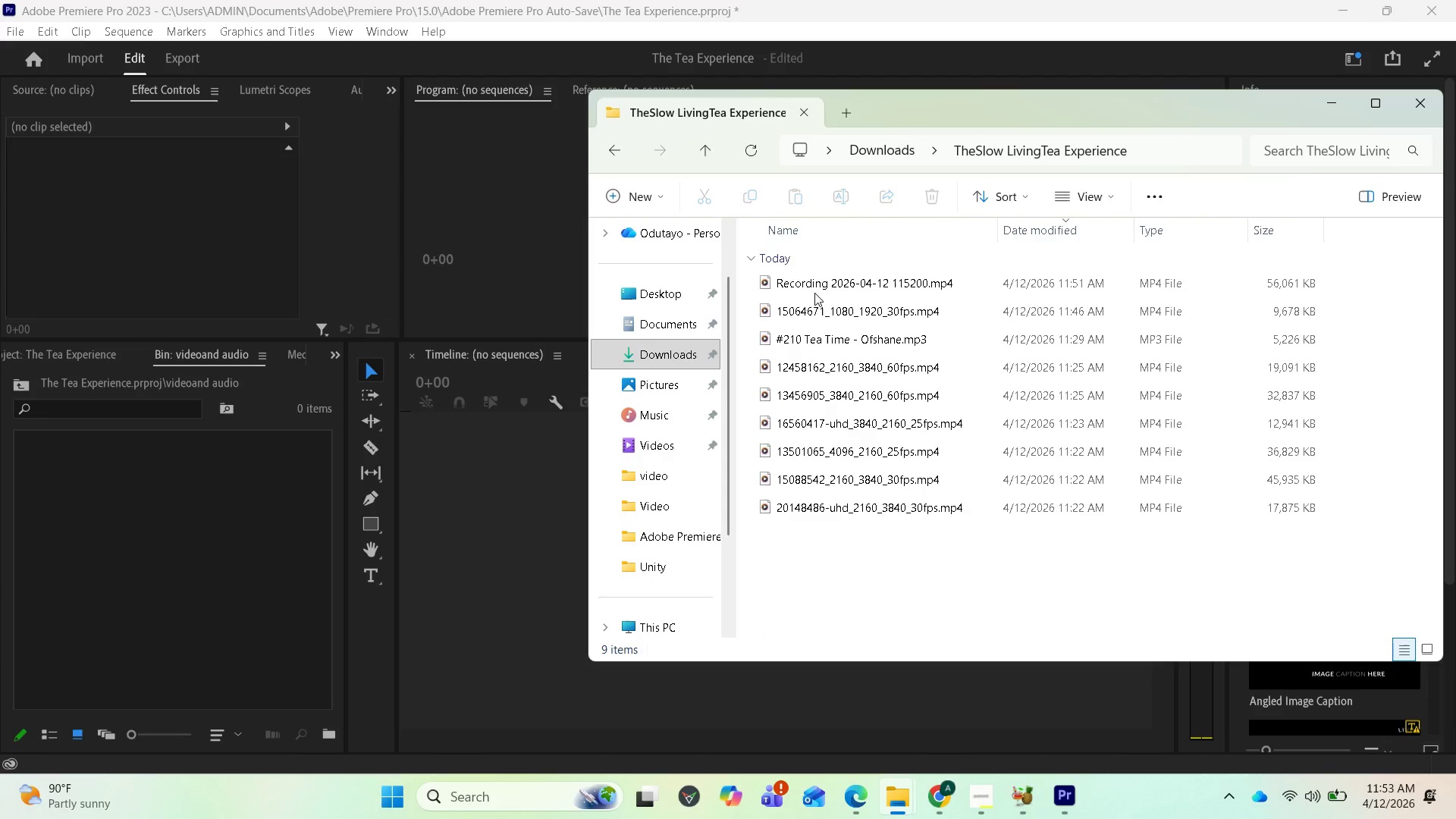 
left_click([818, 287])
 